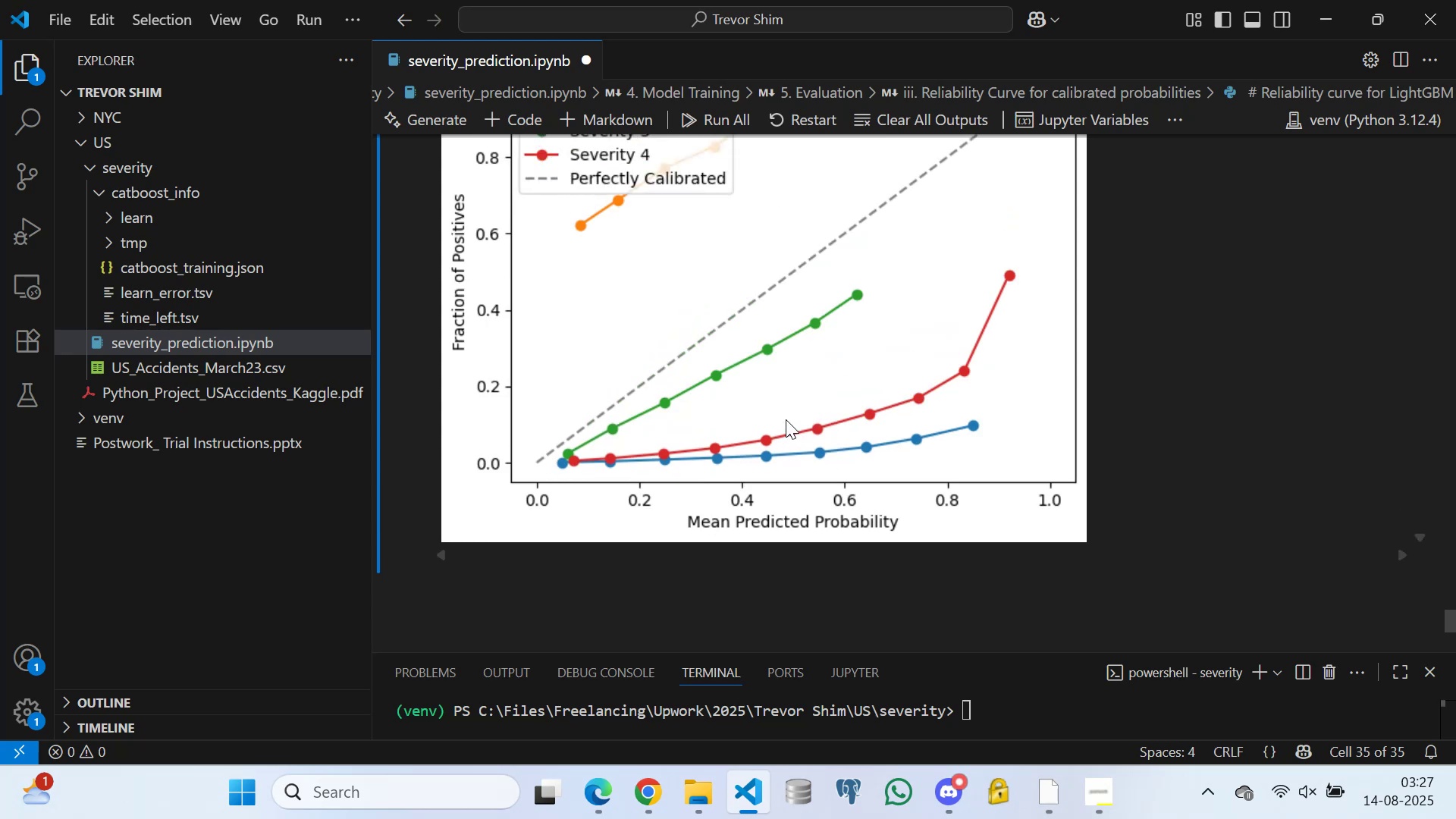 
scroll: coordinate [798, 406], scroll_direction: down, amount: 2.0
 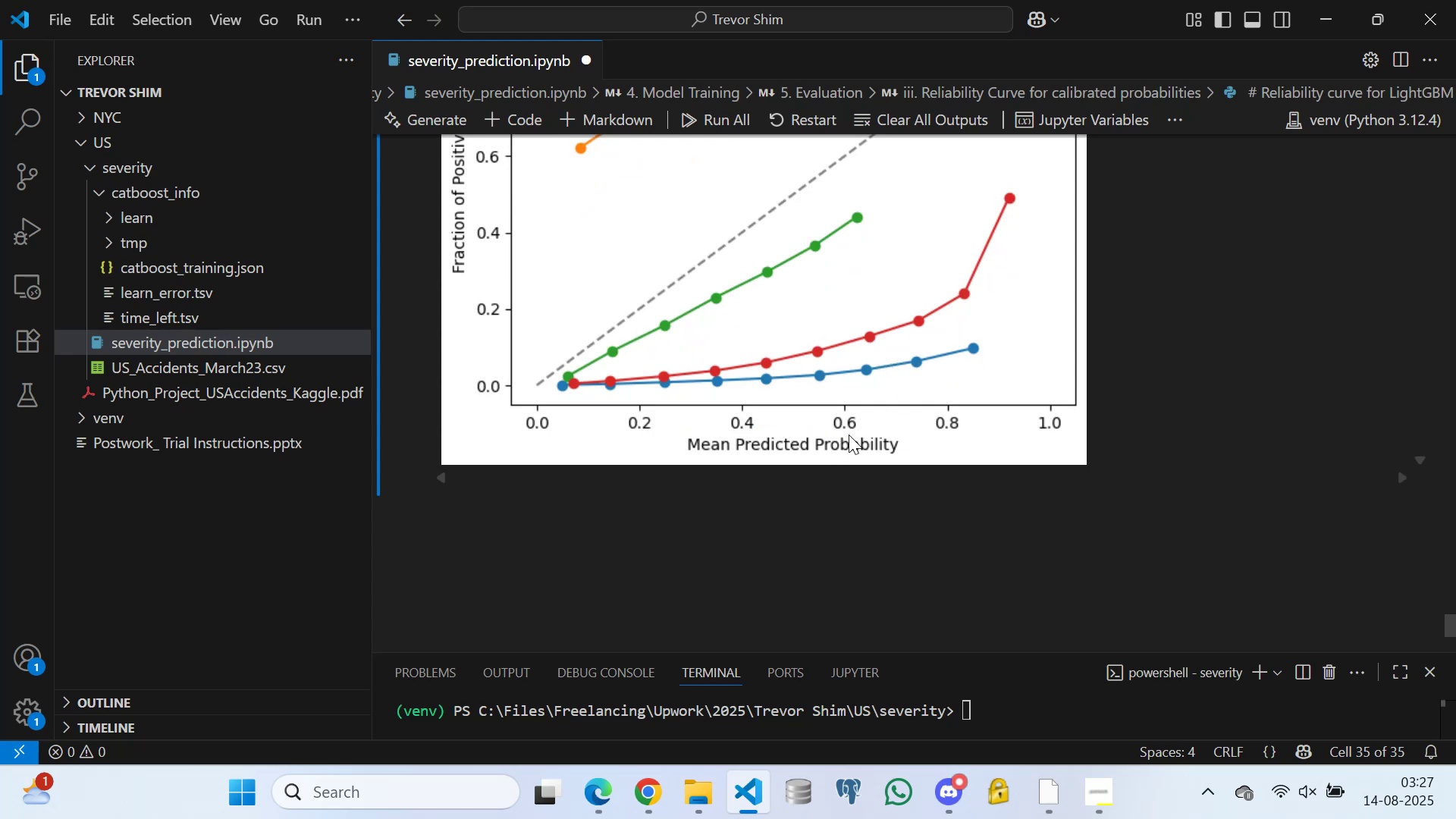 
scroll: coordinate [774, 388], scroll_direction: up, amount: 10.0
 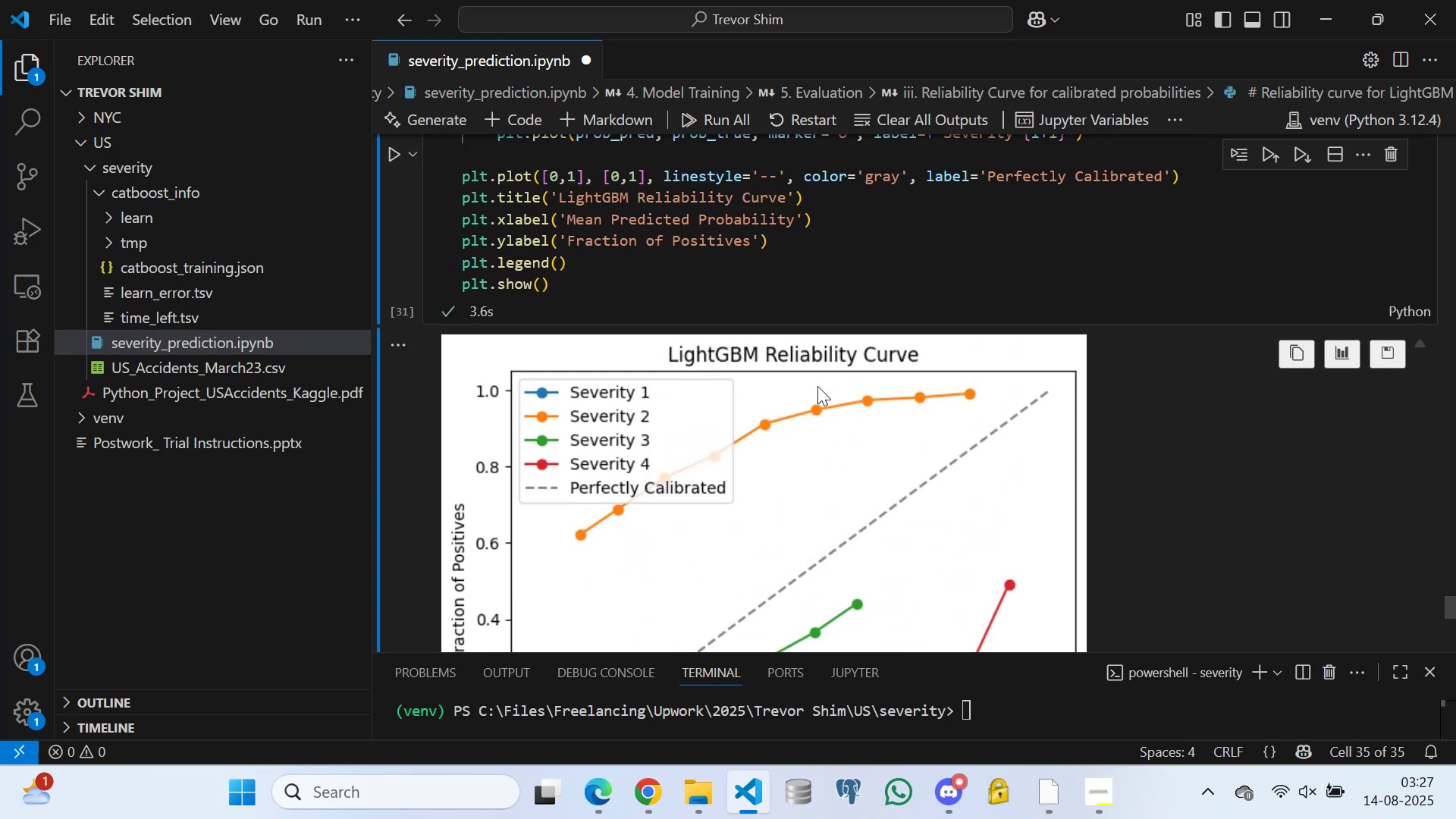 
scroll: coordinate [764, 428], scroll_direction: down, amount: 4.0
 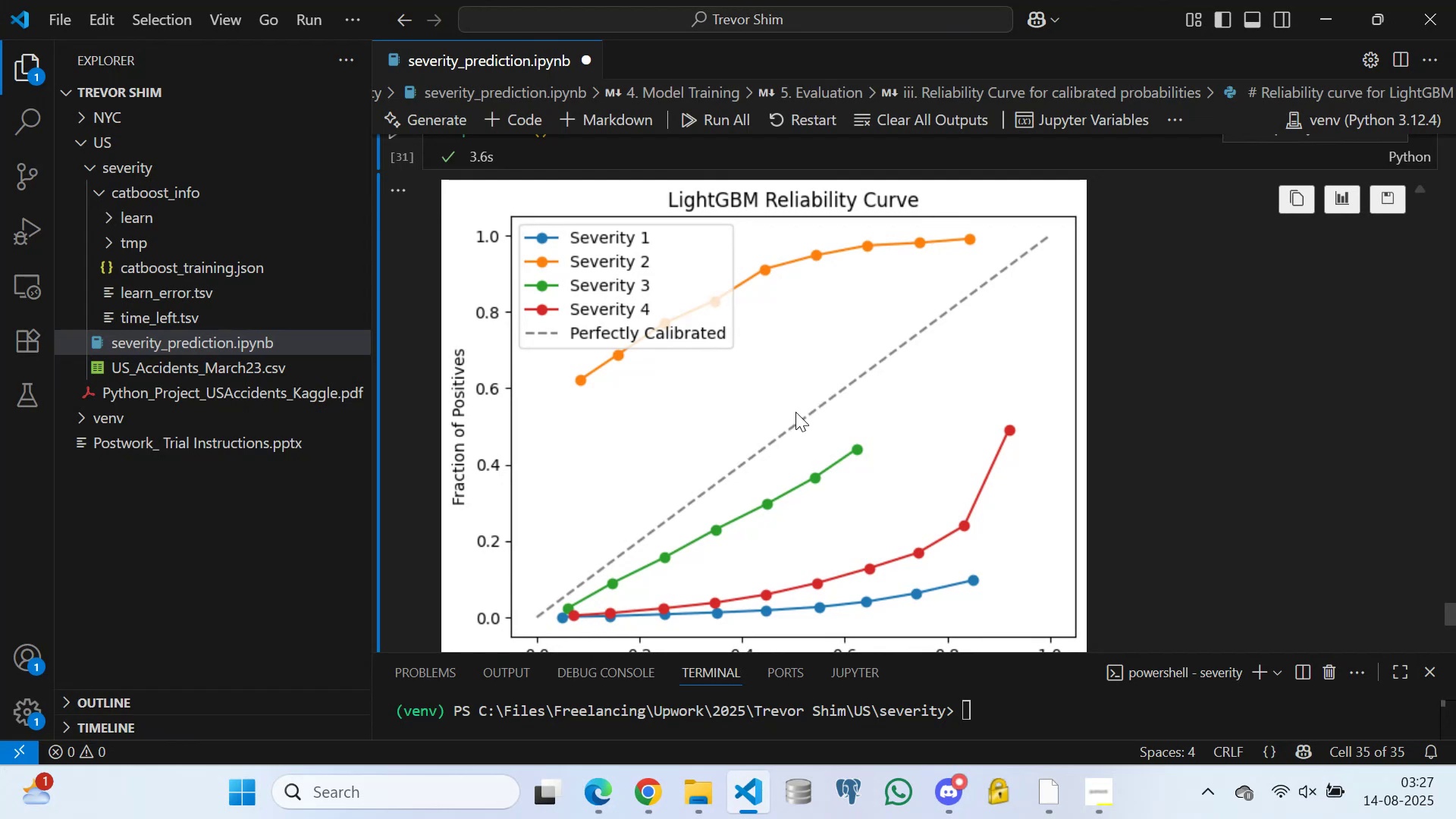 
wait(9.64)
 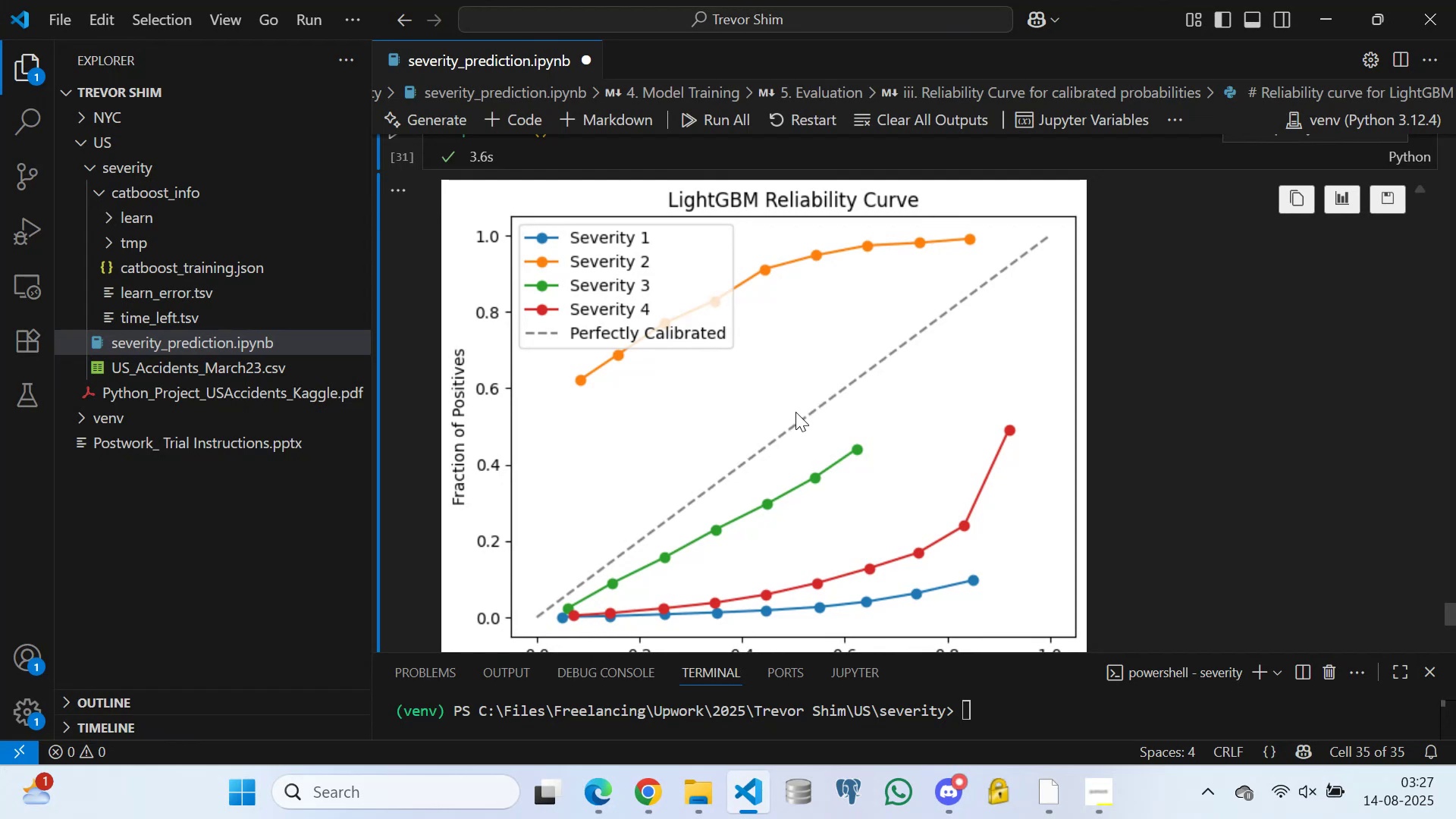 
scroll: coordinate [743, 443], scroll_direction: down, amount: 2.0
 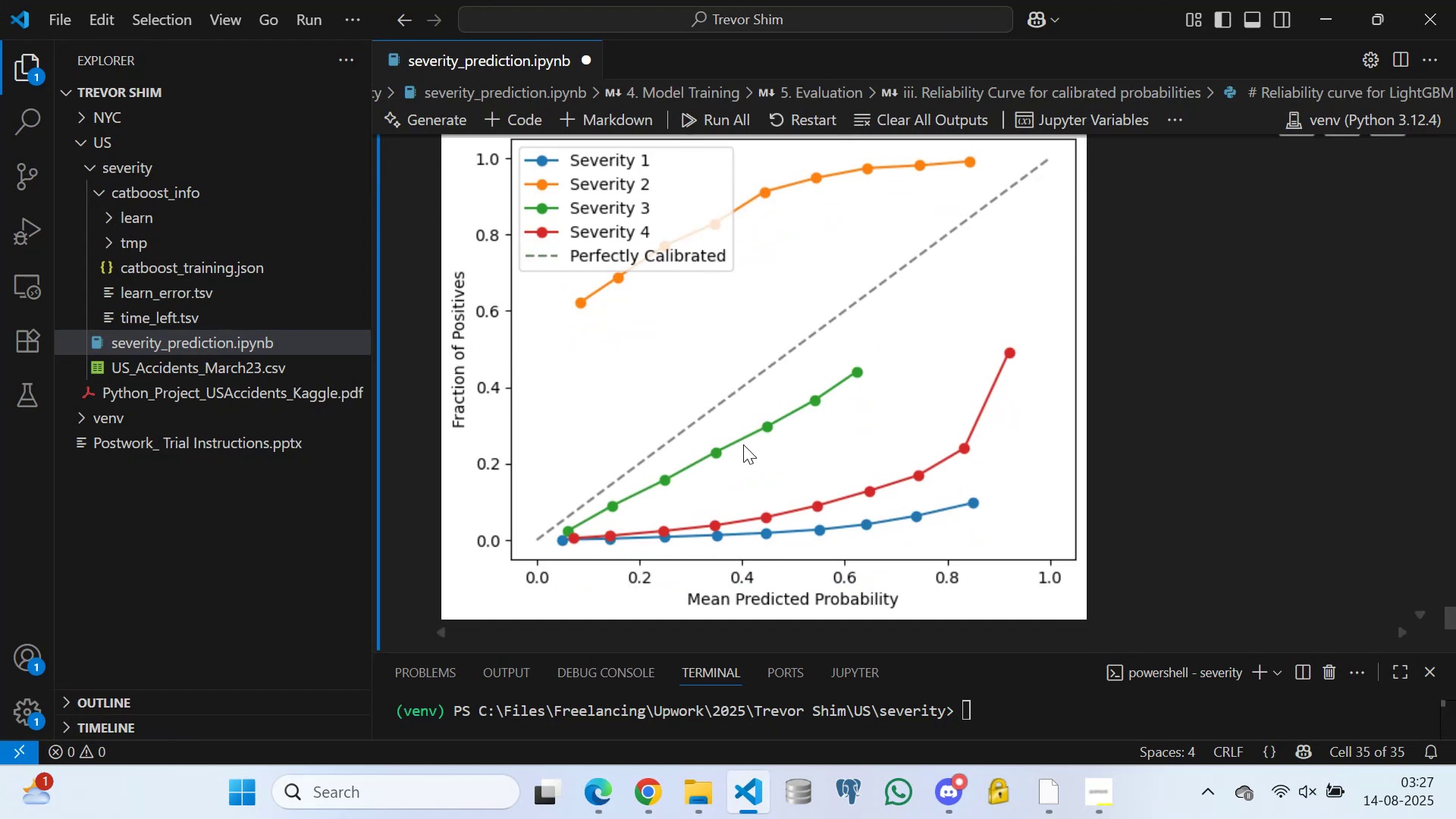 
scroll: coordinate [764, 429], scroll_direction: up, amount: 2.0
 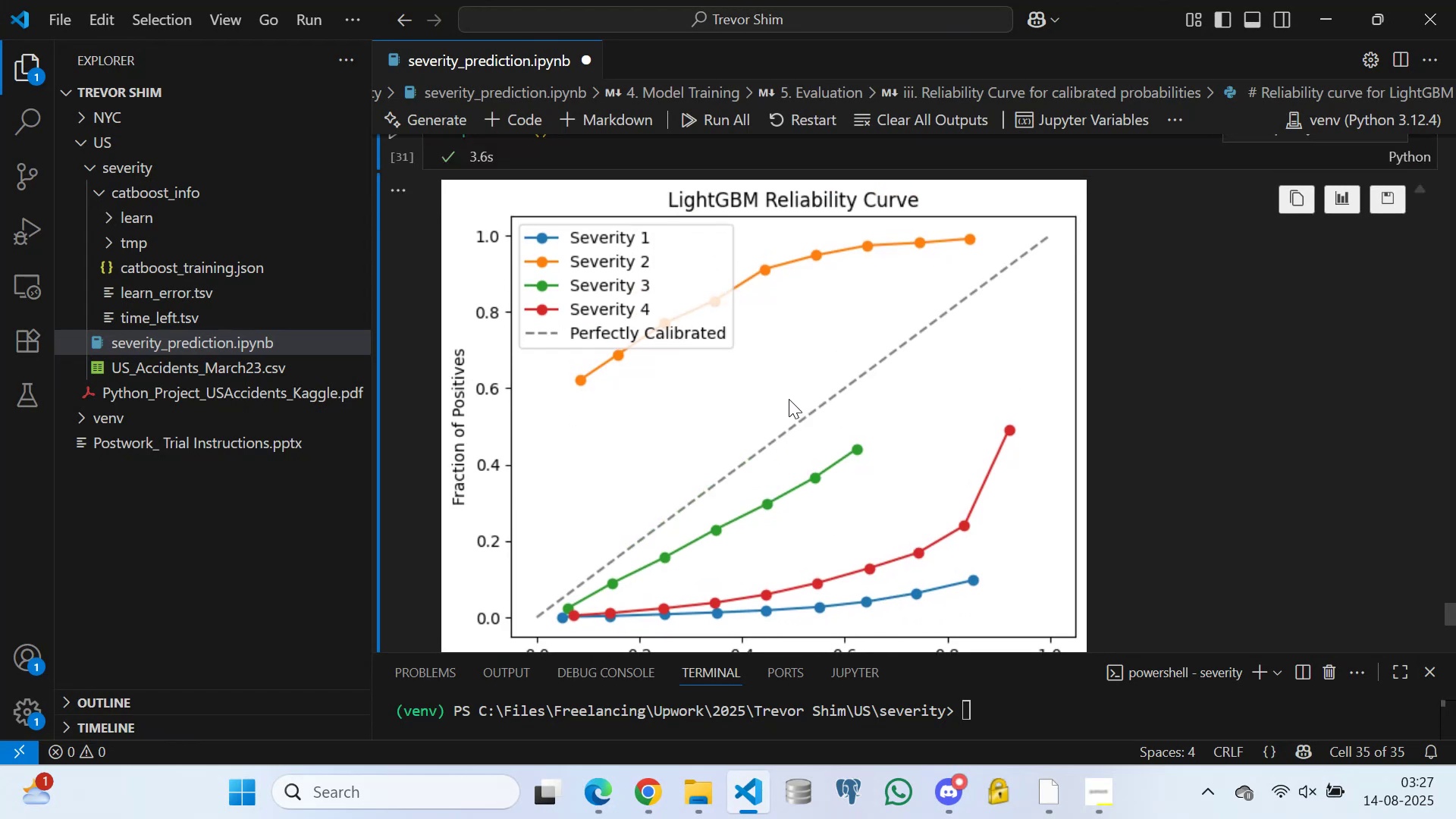 
scroll: coordinate [786, 407], scroll_direction: down, amount: 3.0
 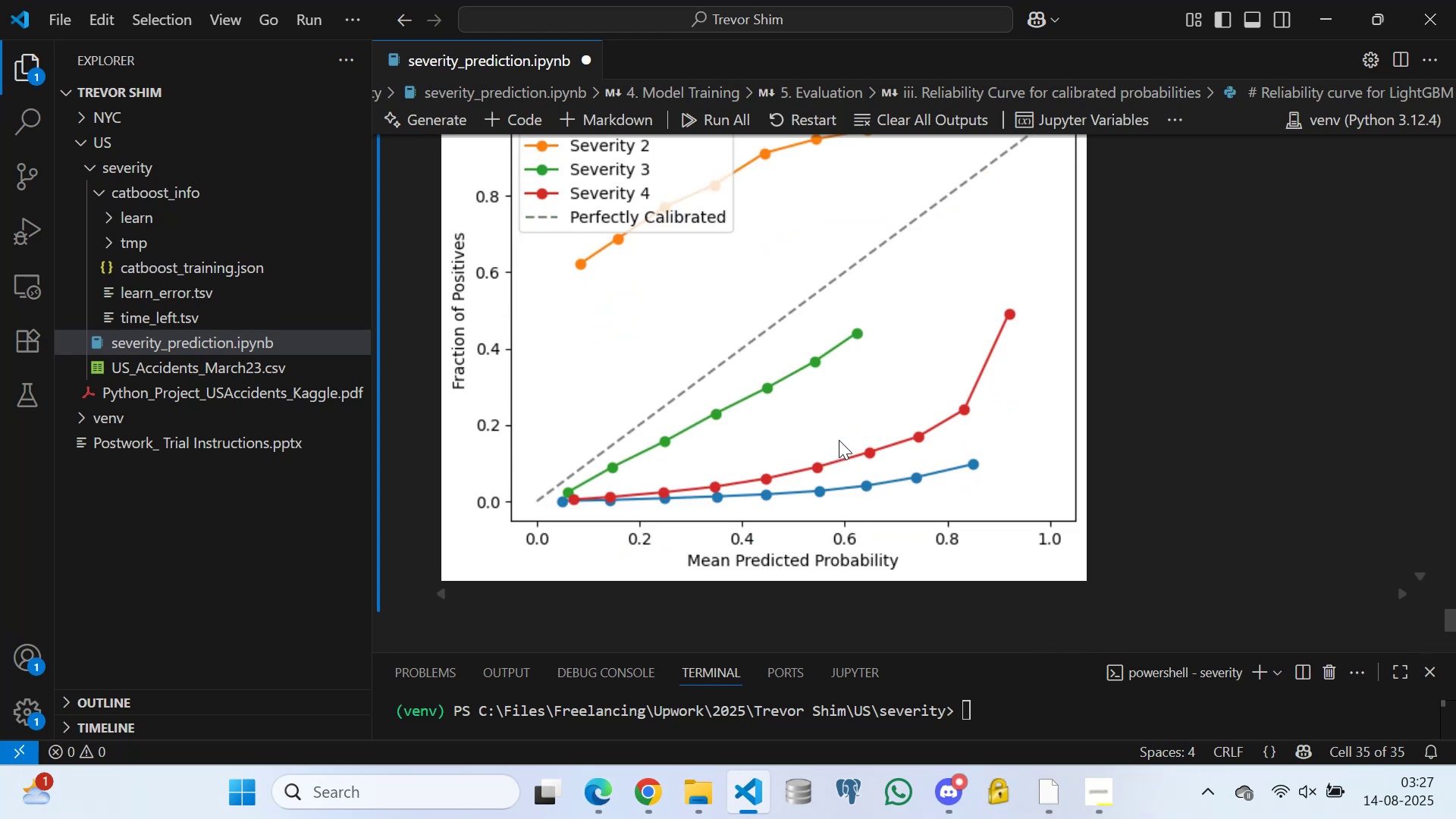 
scroll: coordinate [883, 469], scroll_direction: up, amount: 3.0
 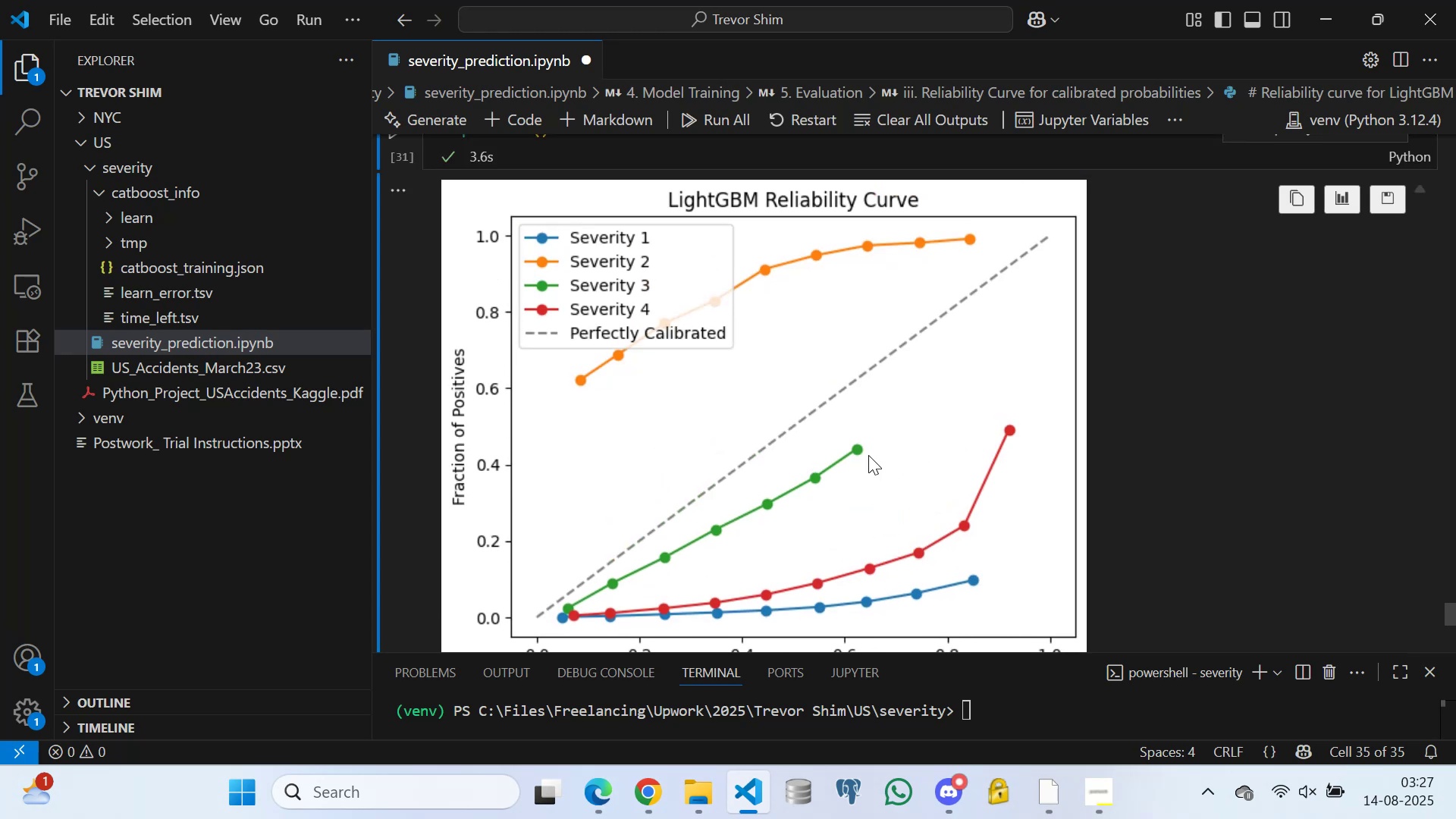 
scroll: coordinate [858, 430], scroll_direction: down, amount: 2.0
 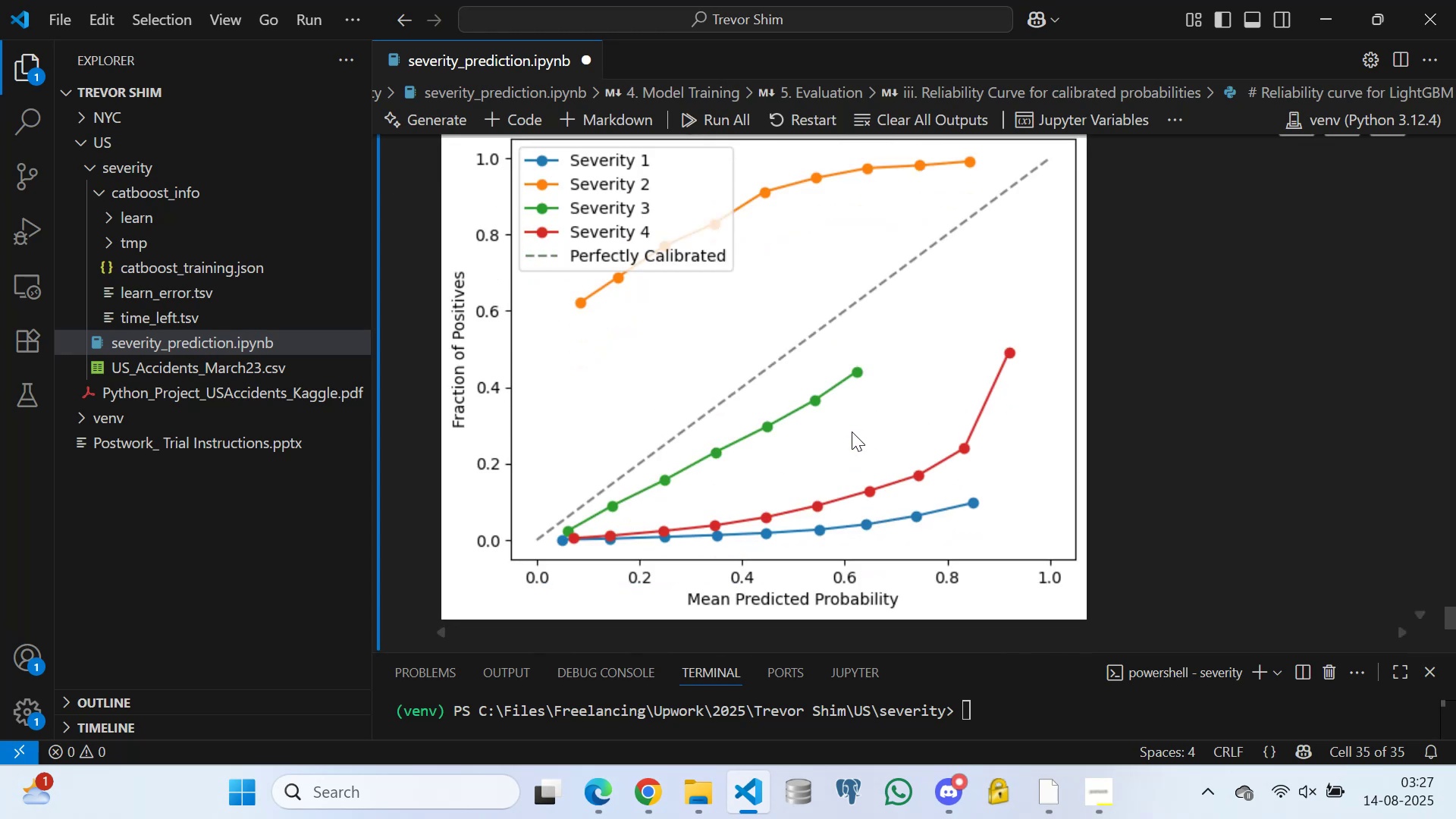 
scroll: coordinate [852, 431], scroll_direction: up, amount: 2.0
 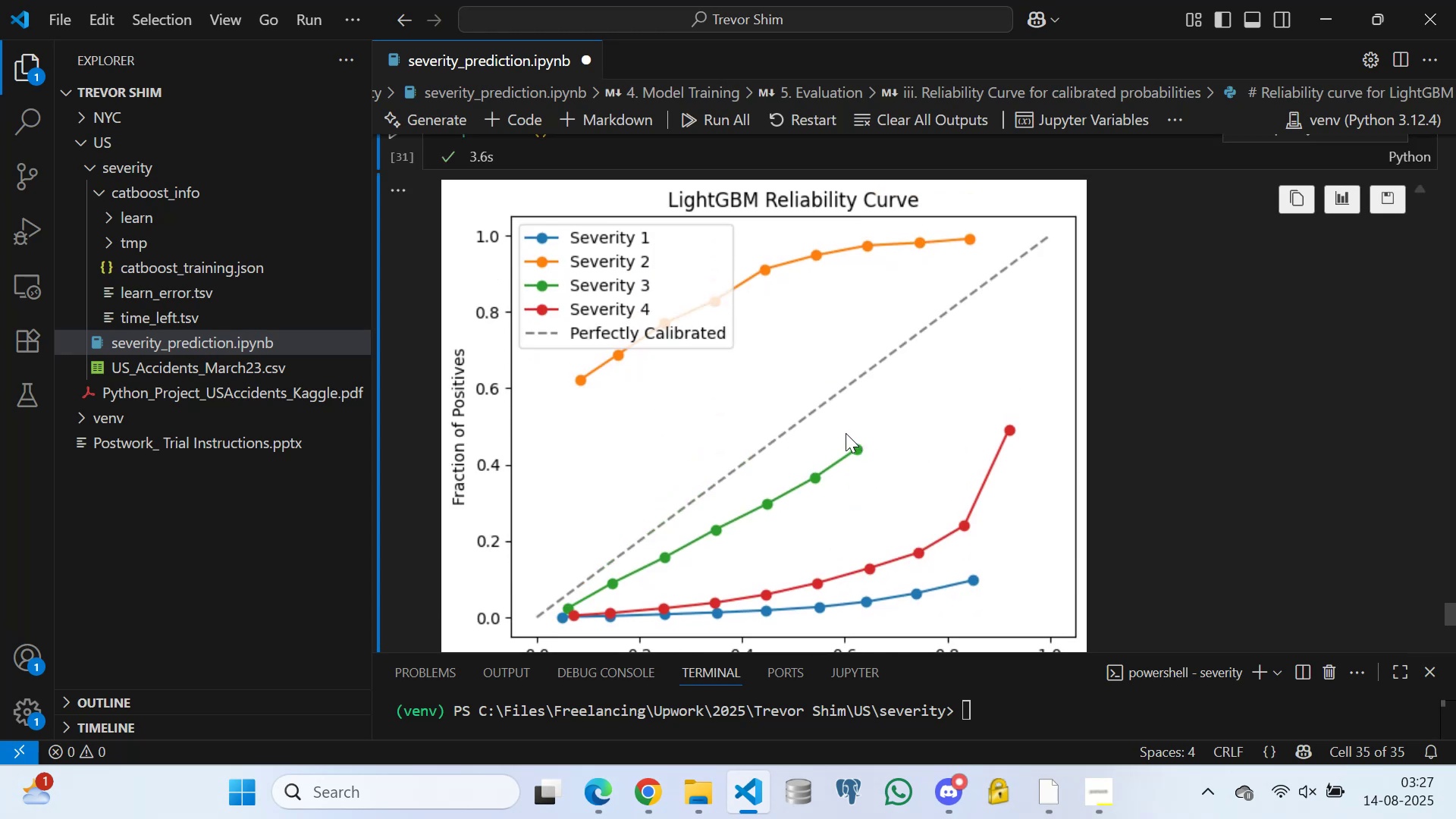 
scroll: coordinate [786, 436], scroll_direction: down, amount: 1.0
 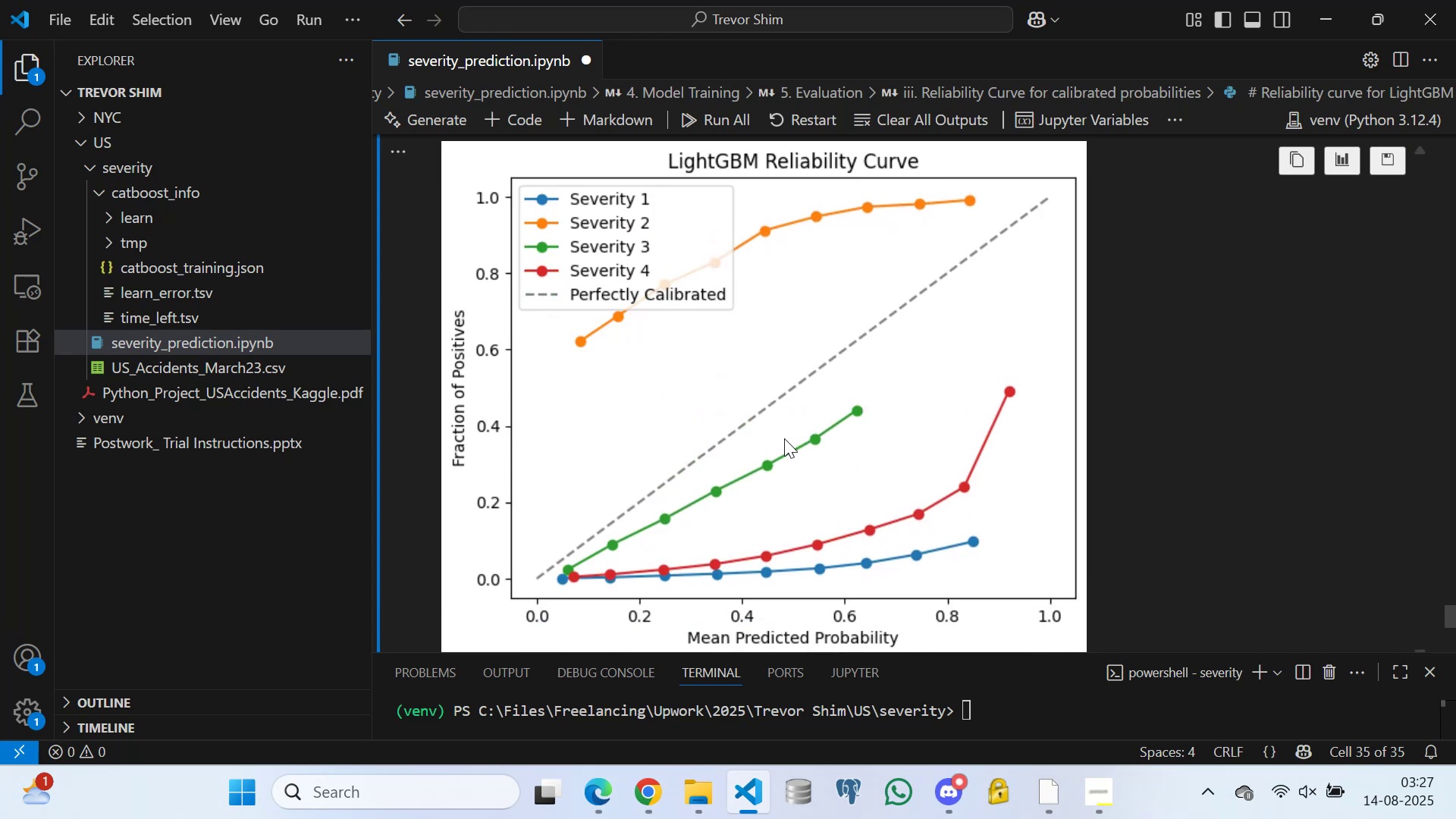 
scroll: coordinate [785, 436], scroll_direction: up, amount: 2.0
 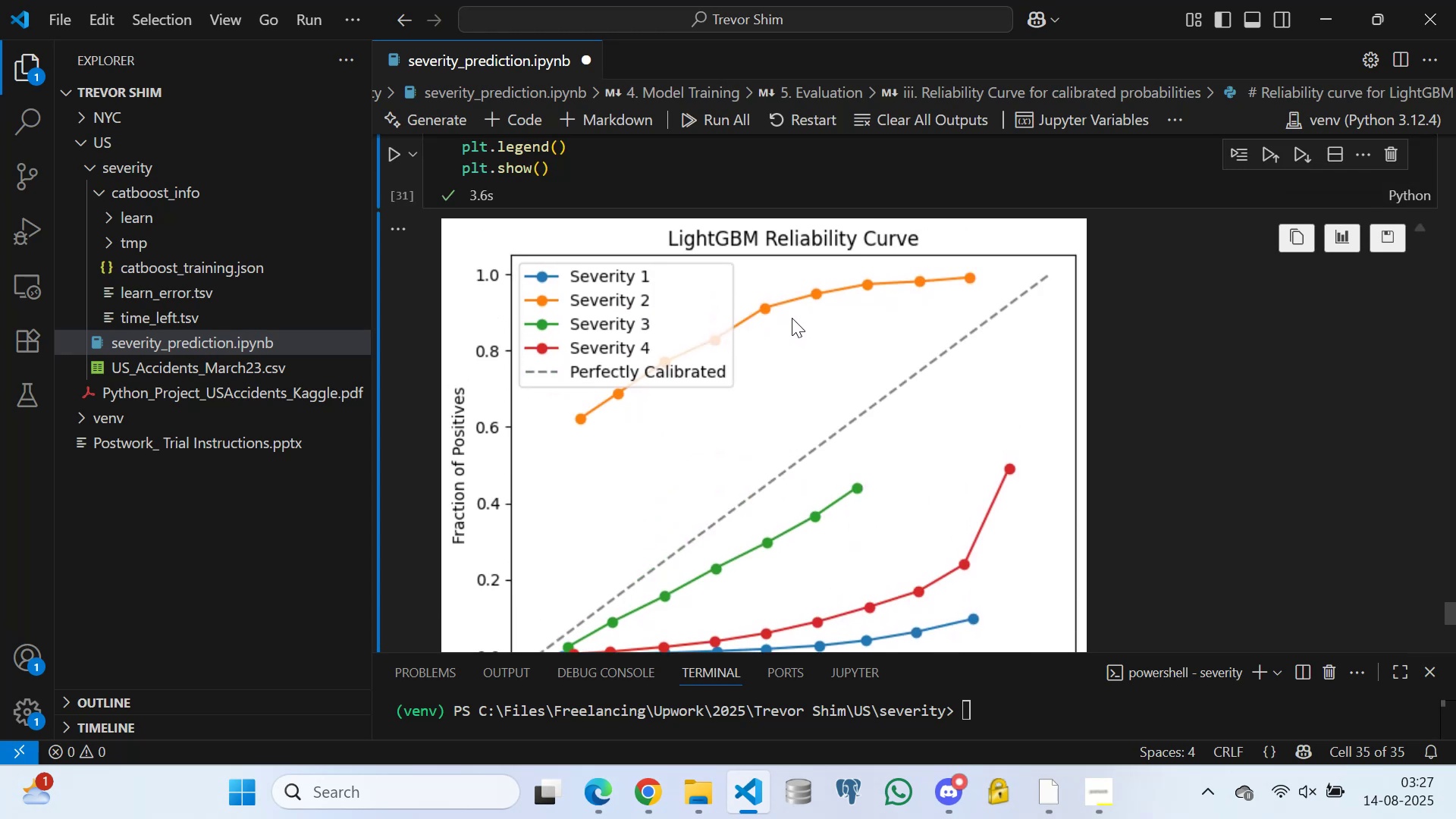 
scroll: coordinate [764, 391], scroll_direction: down, amount: 3.0
 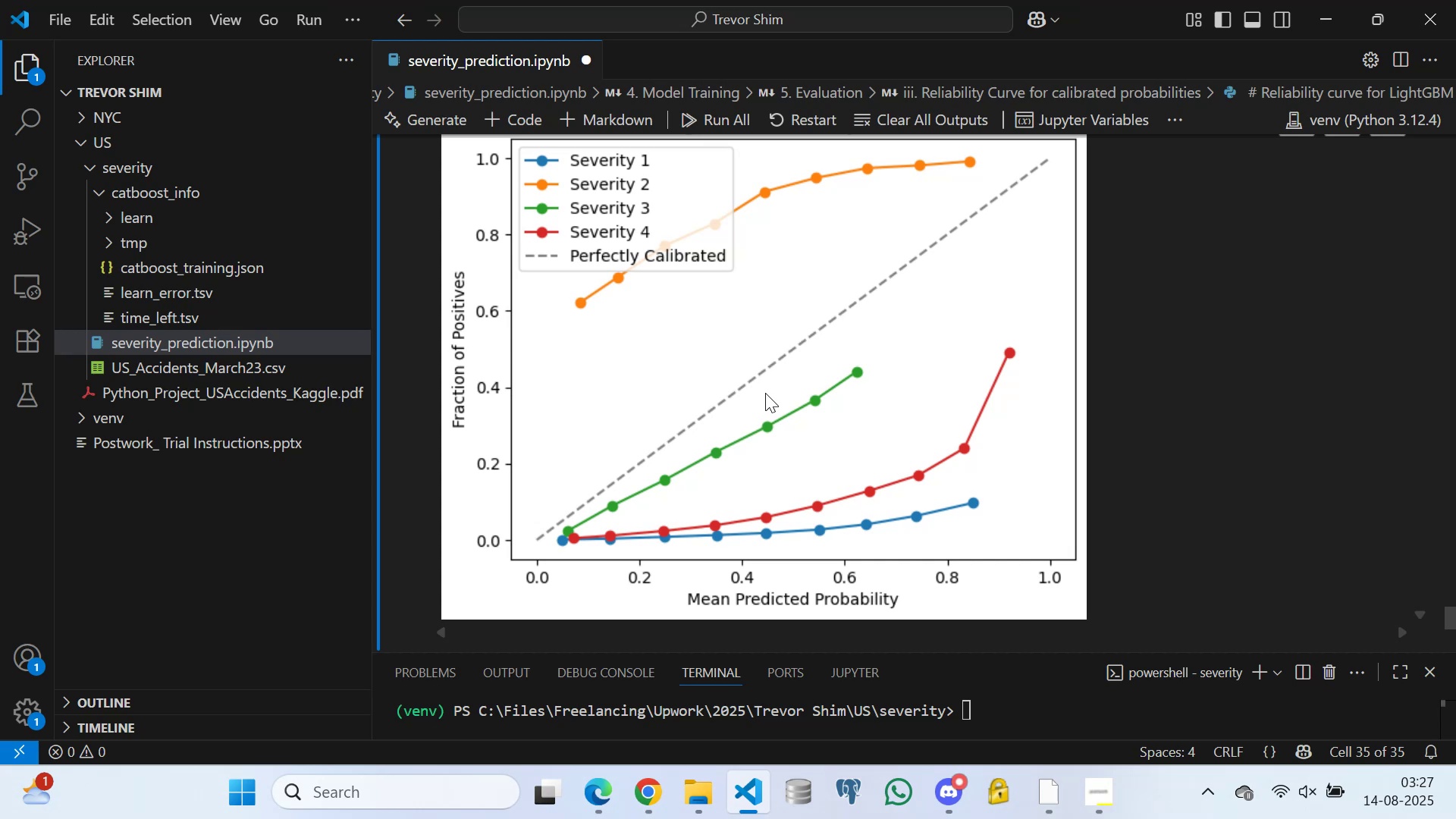 
scroll: coordinate [767, 401], scroll_direction: up, amount: 2.0
 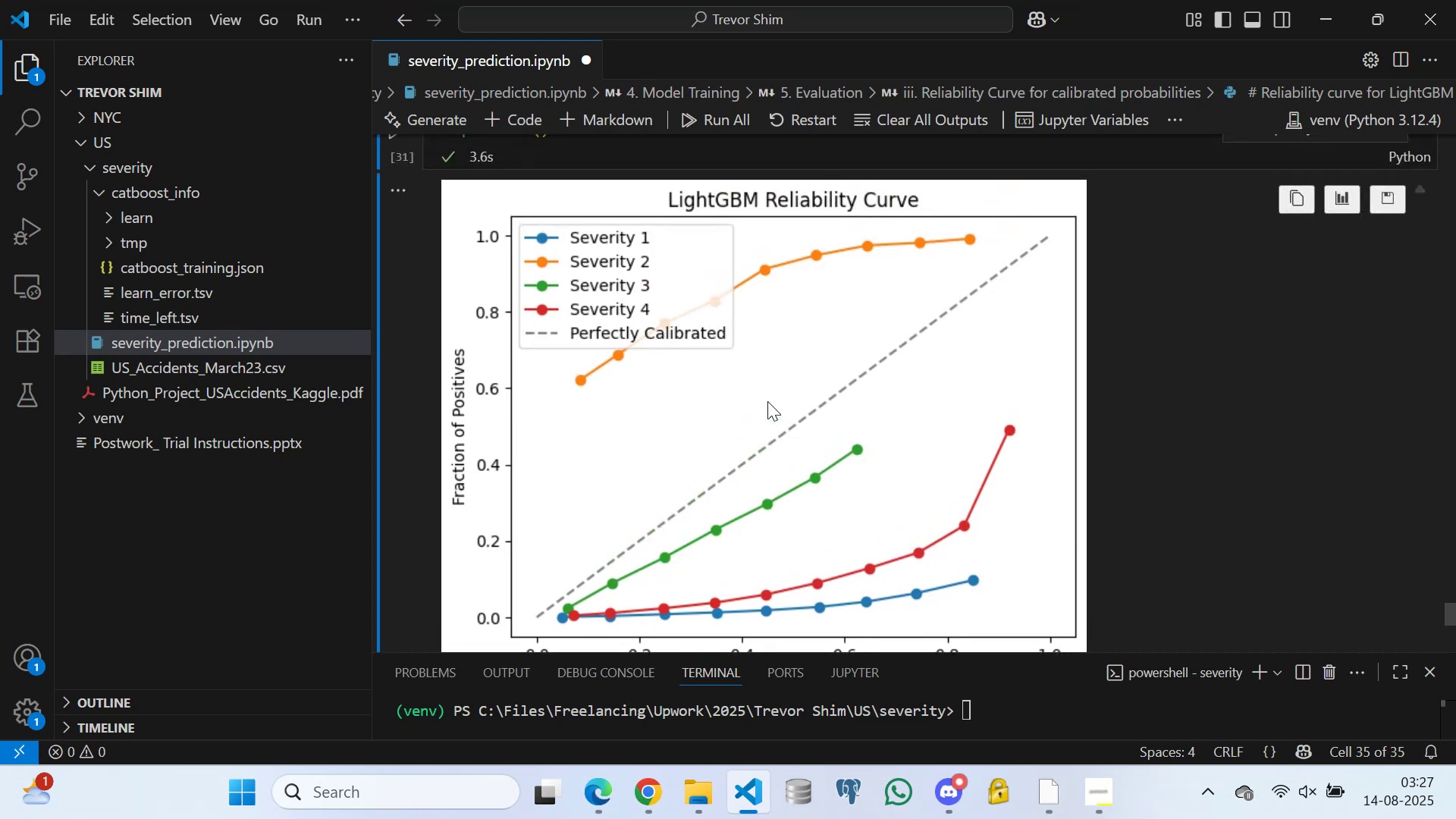 
scroll: coordinate [767, 408], scroll_direction: down, amount: 4.0
 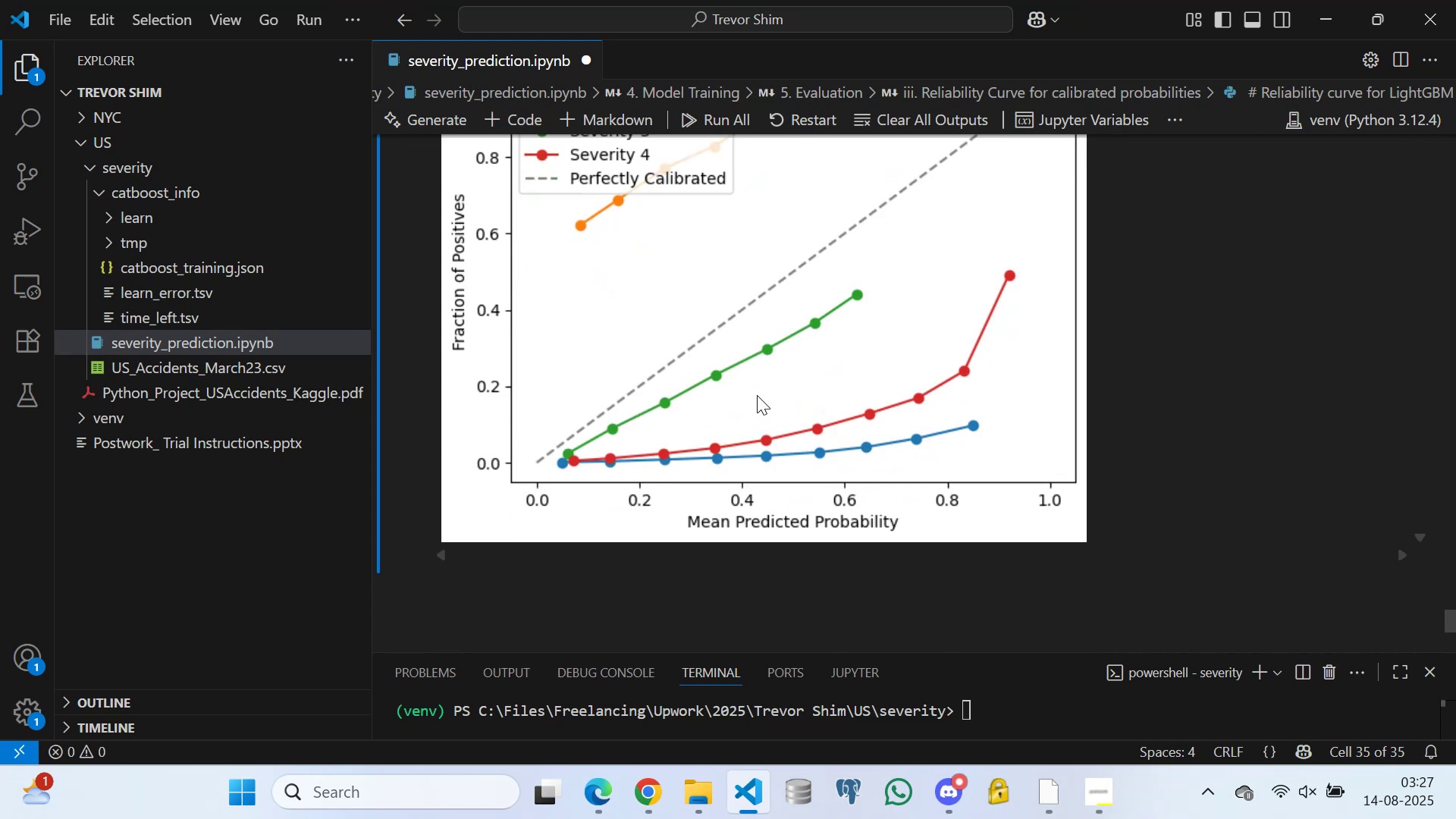 
scroll: coordinate [664, 388], scroll_direction: up, amount: 14.0
 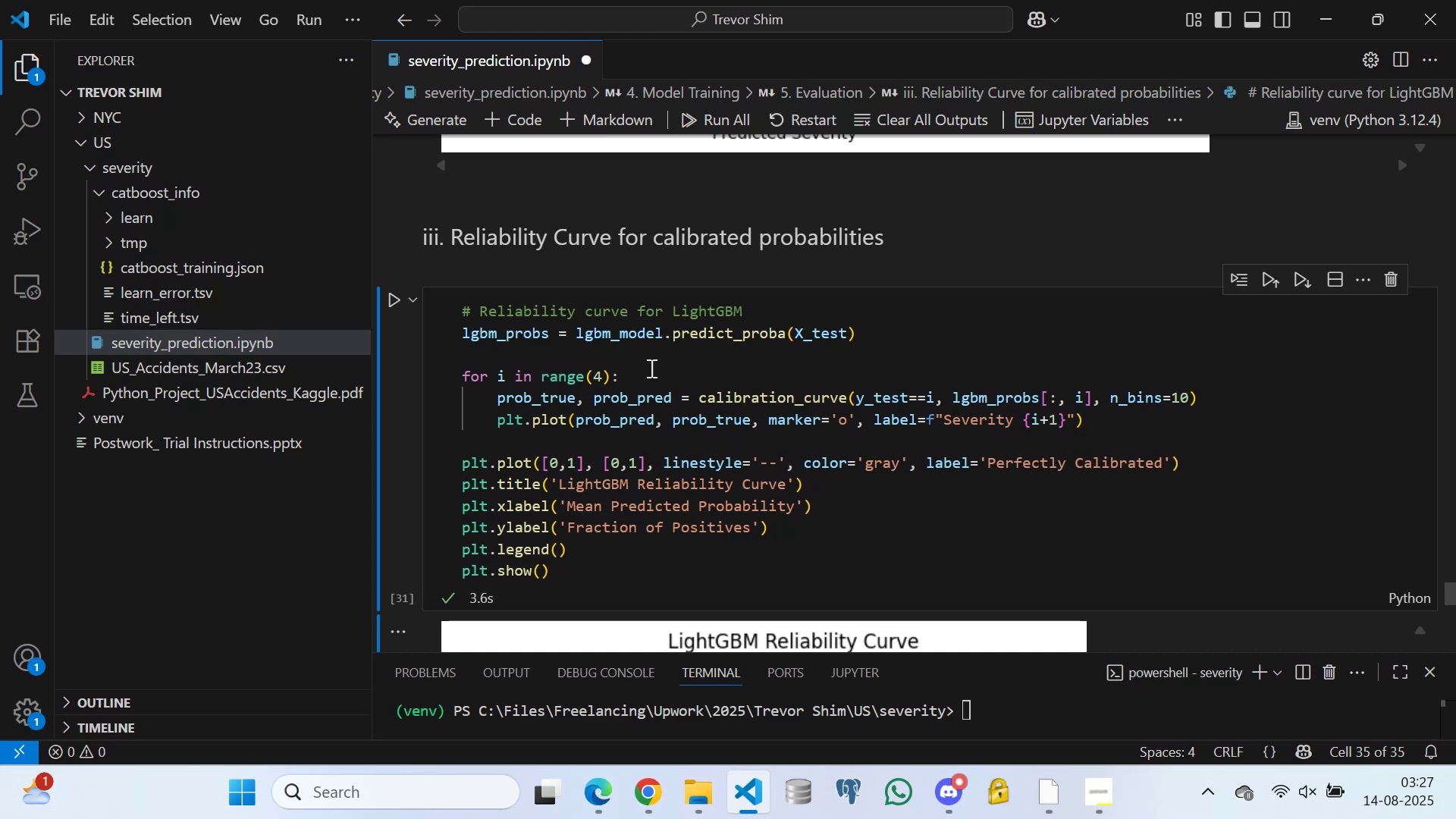 
left_click([634, 379])
 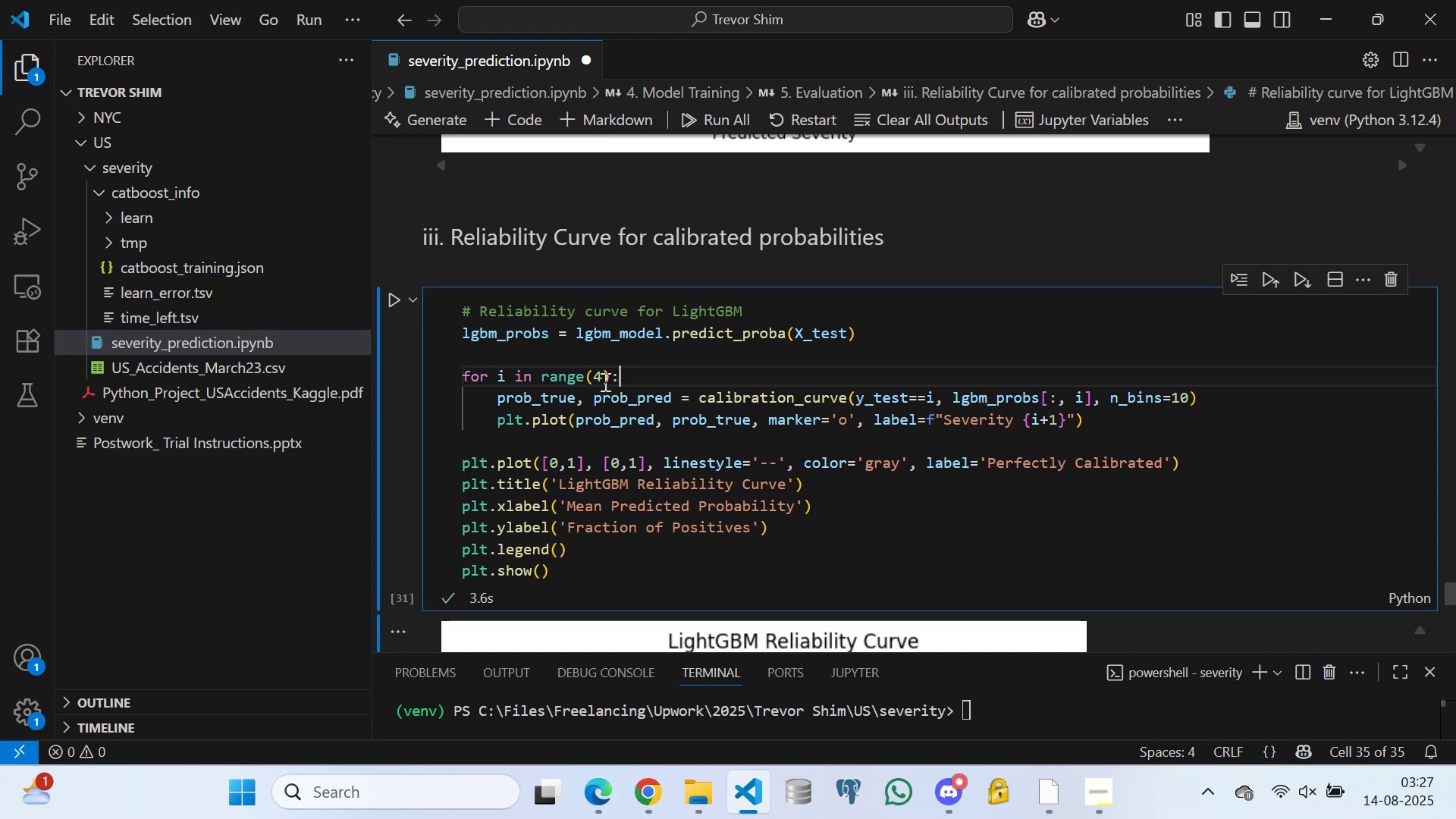 
left_click([603, 379])
 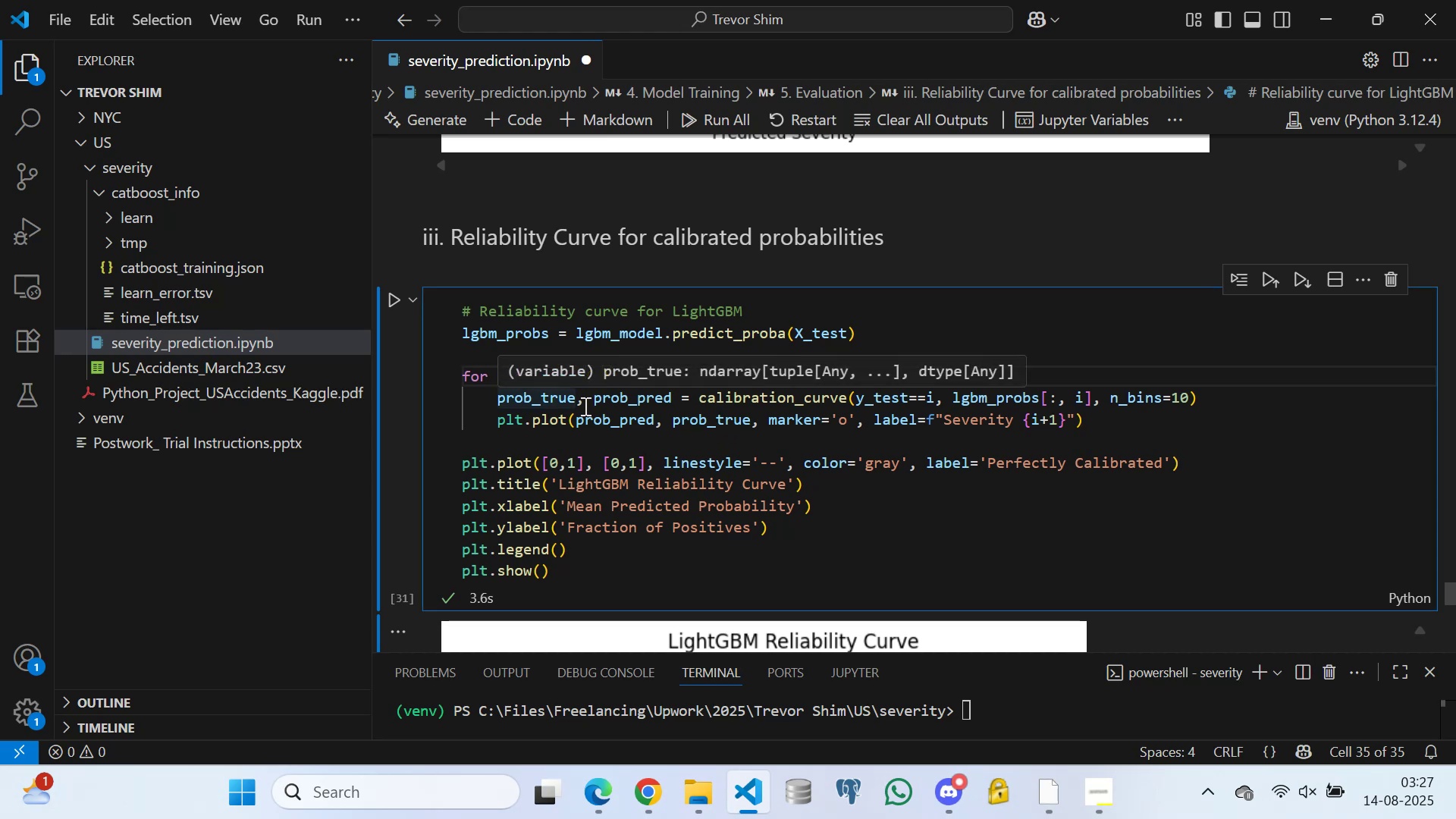 
key(Backspace)
 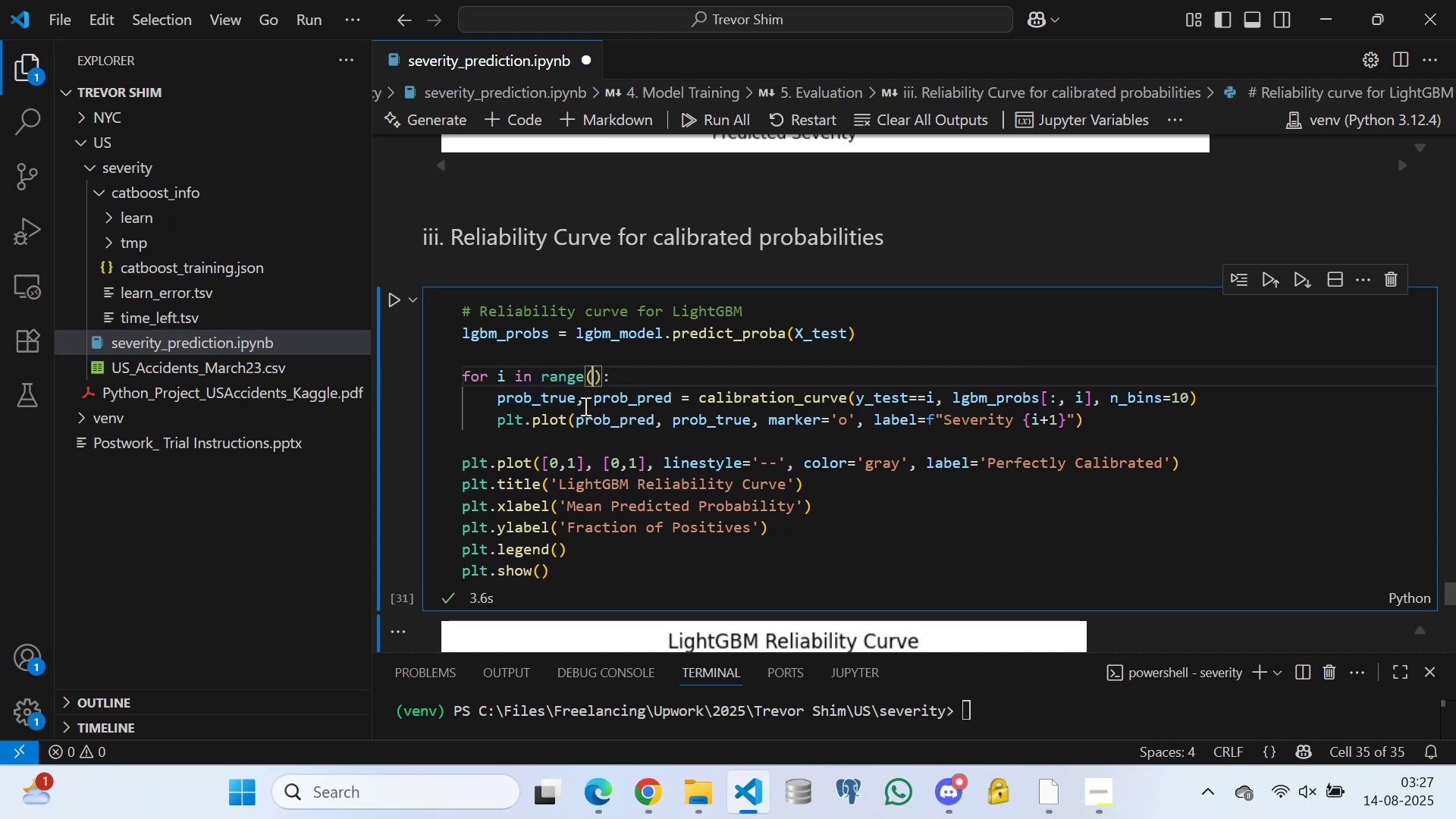 
key(3)
 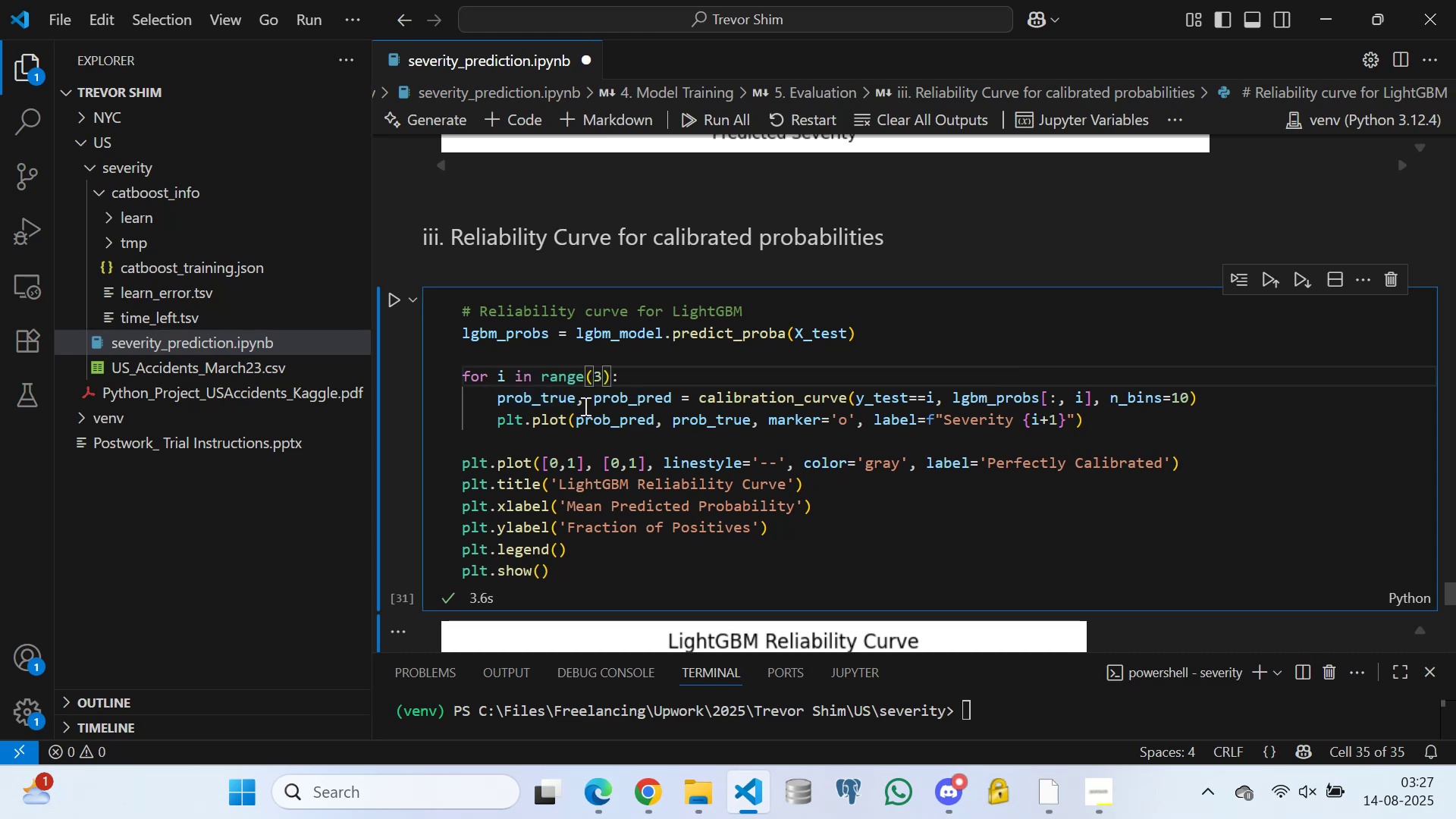 
key(Control+S)
 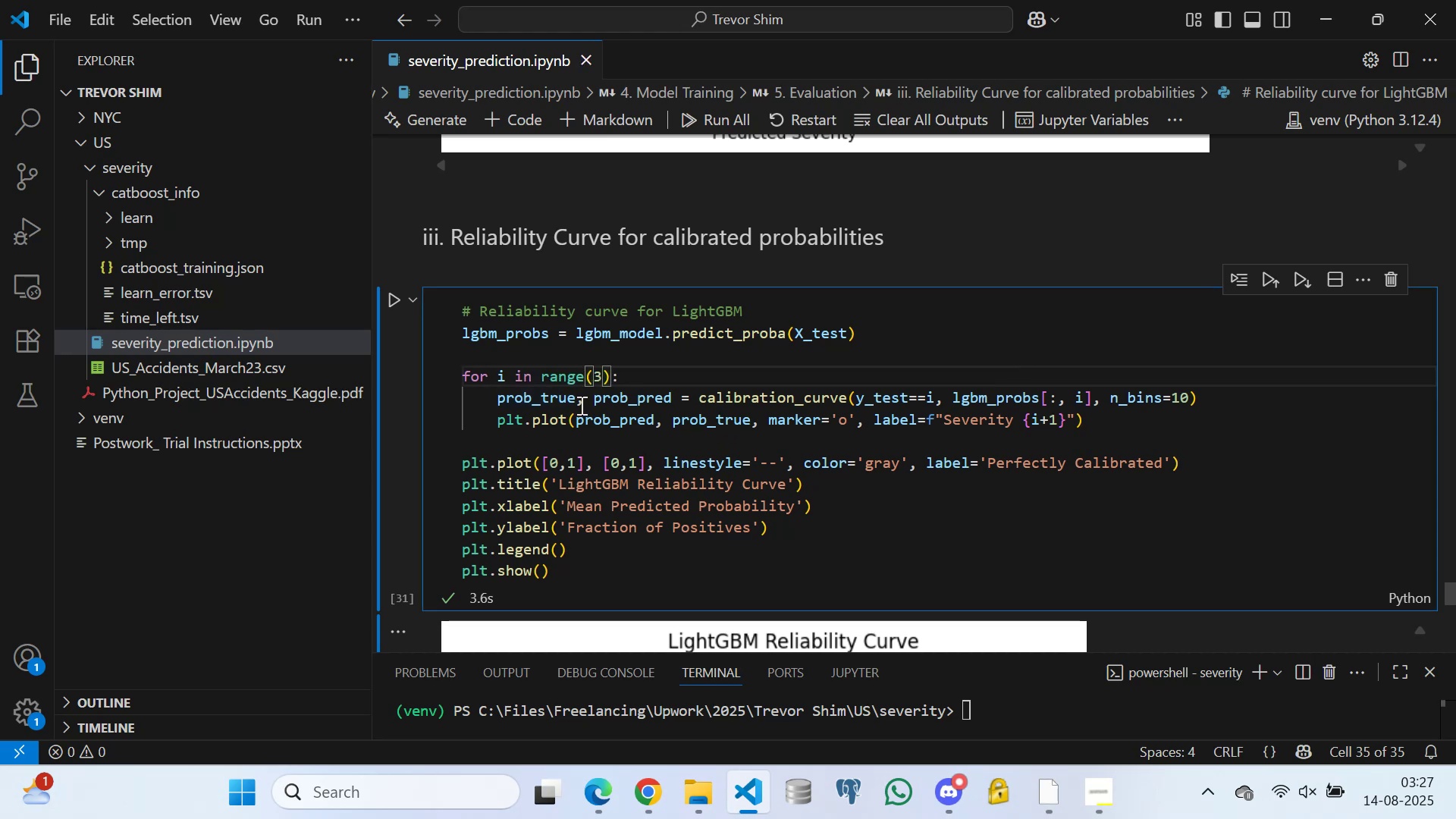 
scroll: coordinate [516, 277], scroll_direction: down, amount: 3.0
 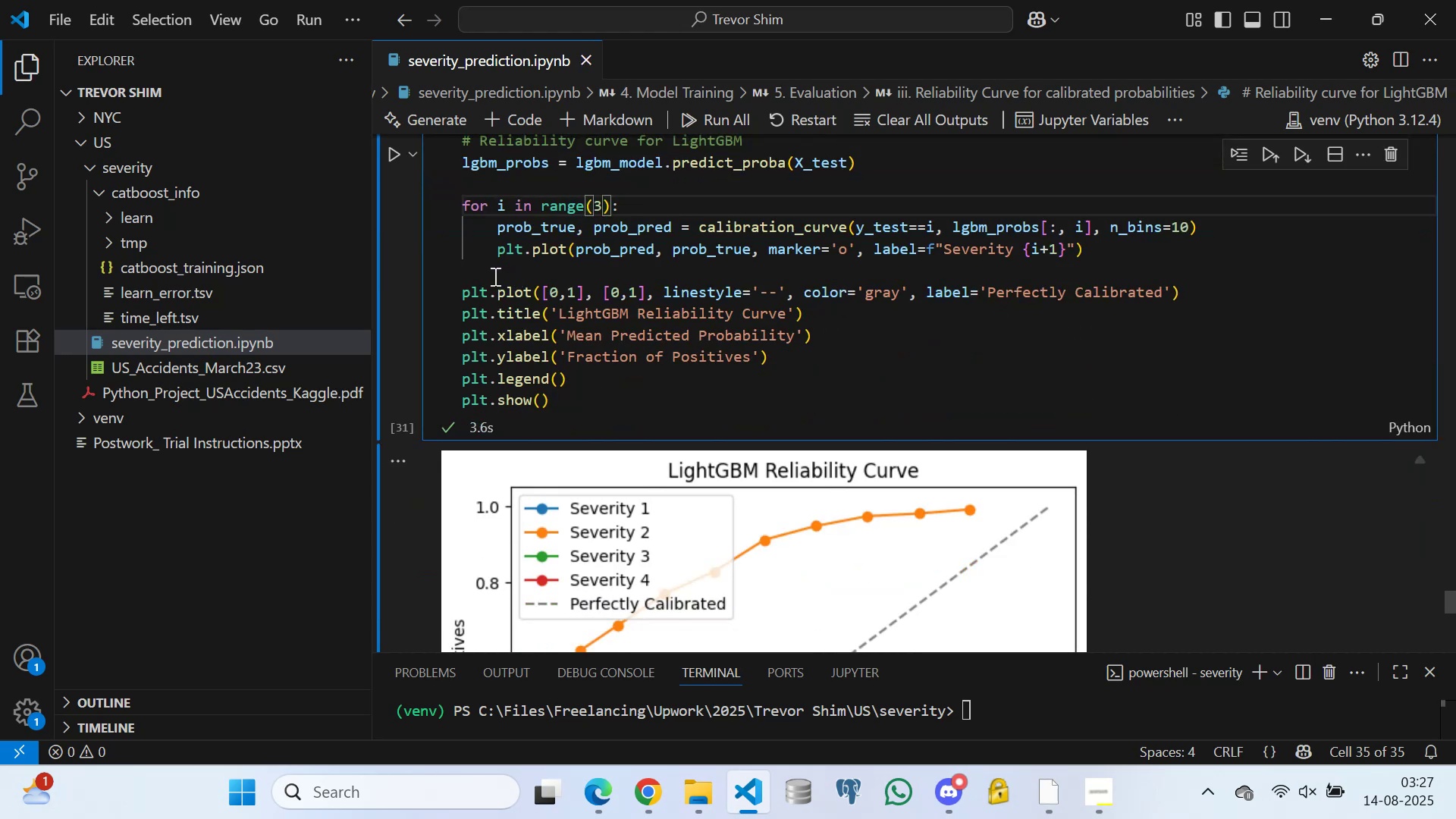 
scroll: coordinate [488, 266], scroll_direction: none, amount: 0.0
 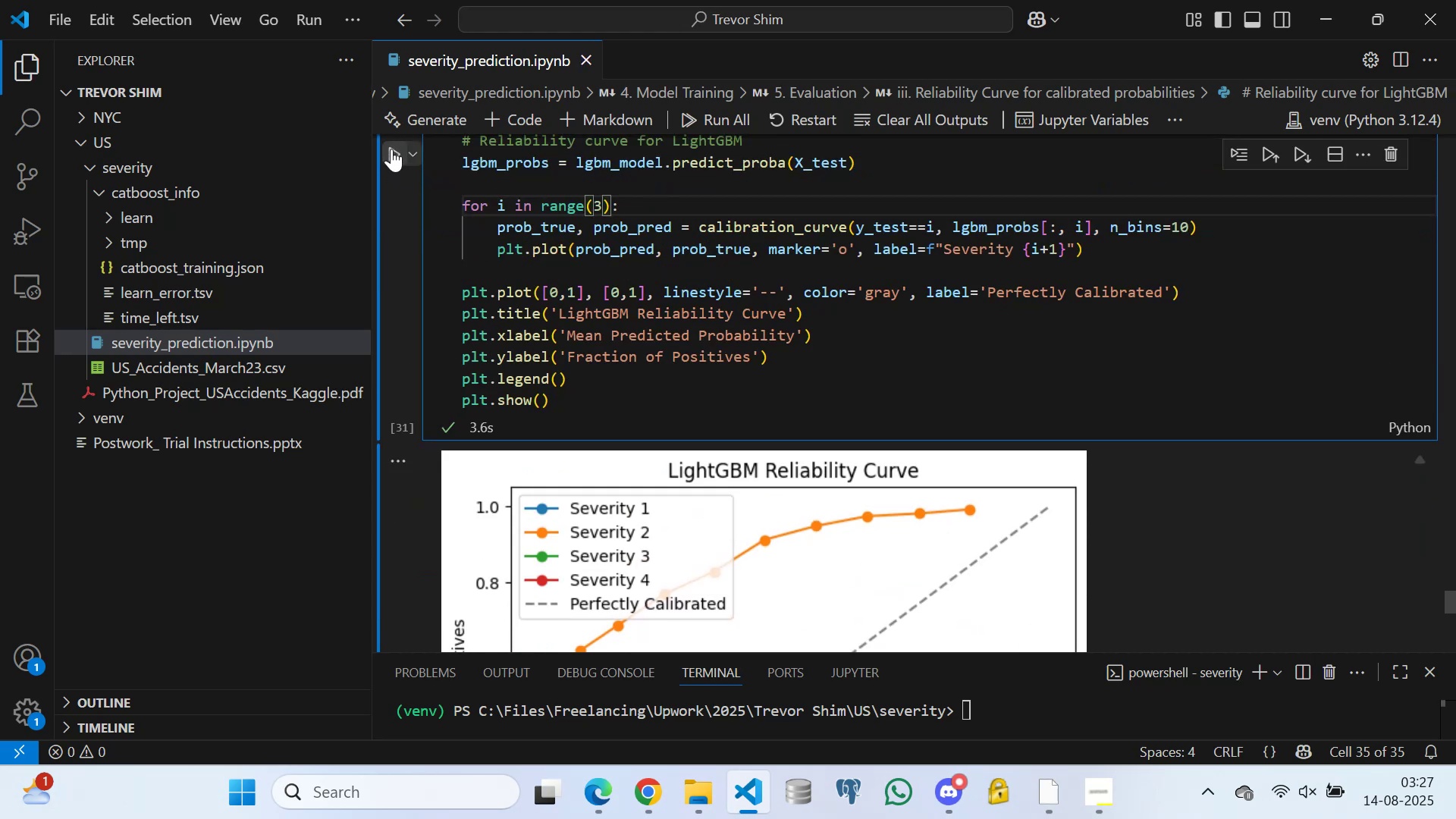 
left_click([391, 147])
 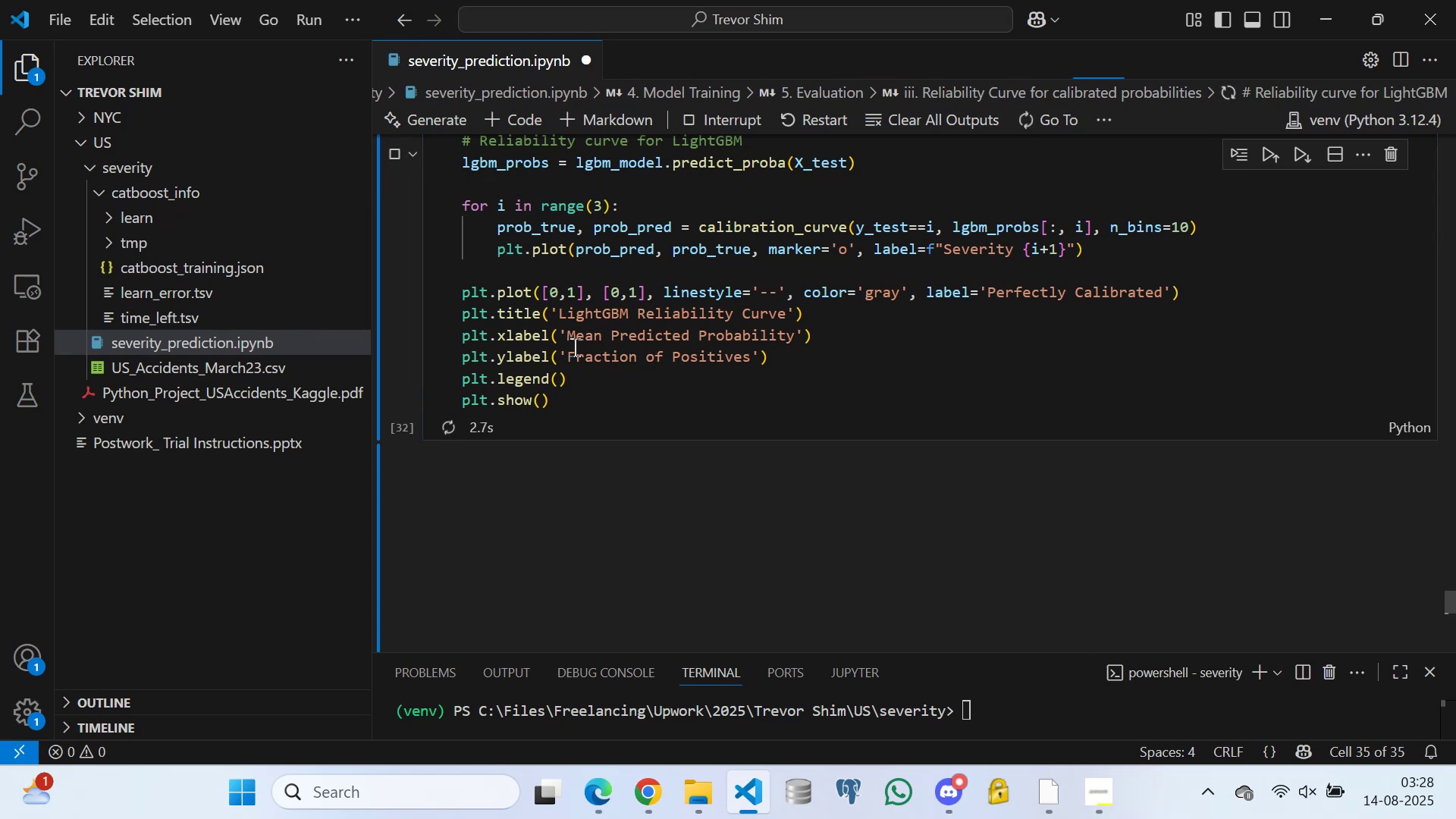 
scroll: coordinate [598, 379], scroll_direction: down, amount: 10.0
 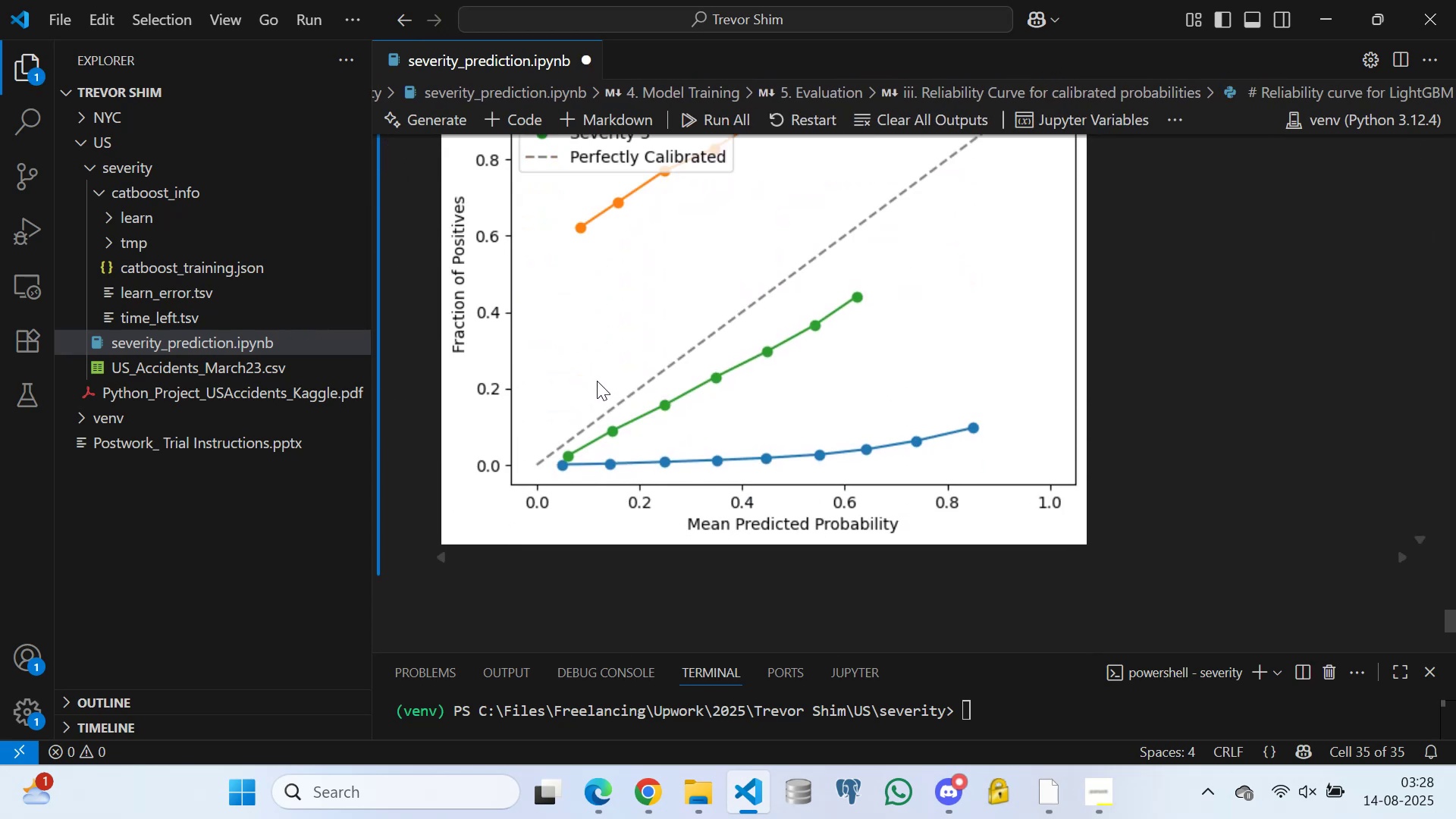 
scroll: coordinate [585, 347], scroll_direction: up, amount: 13.0
 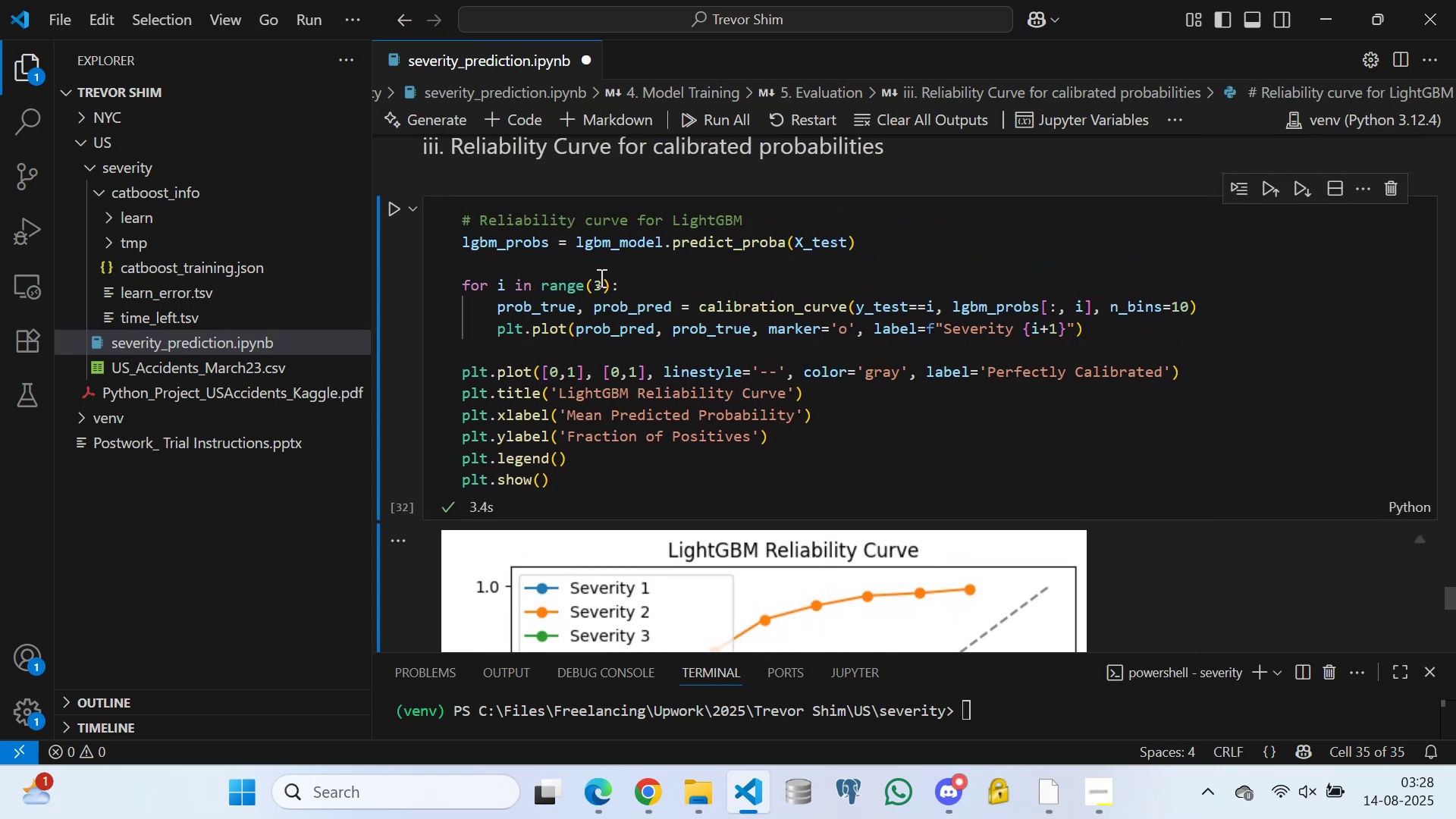 
left_click([599, 285])
 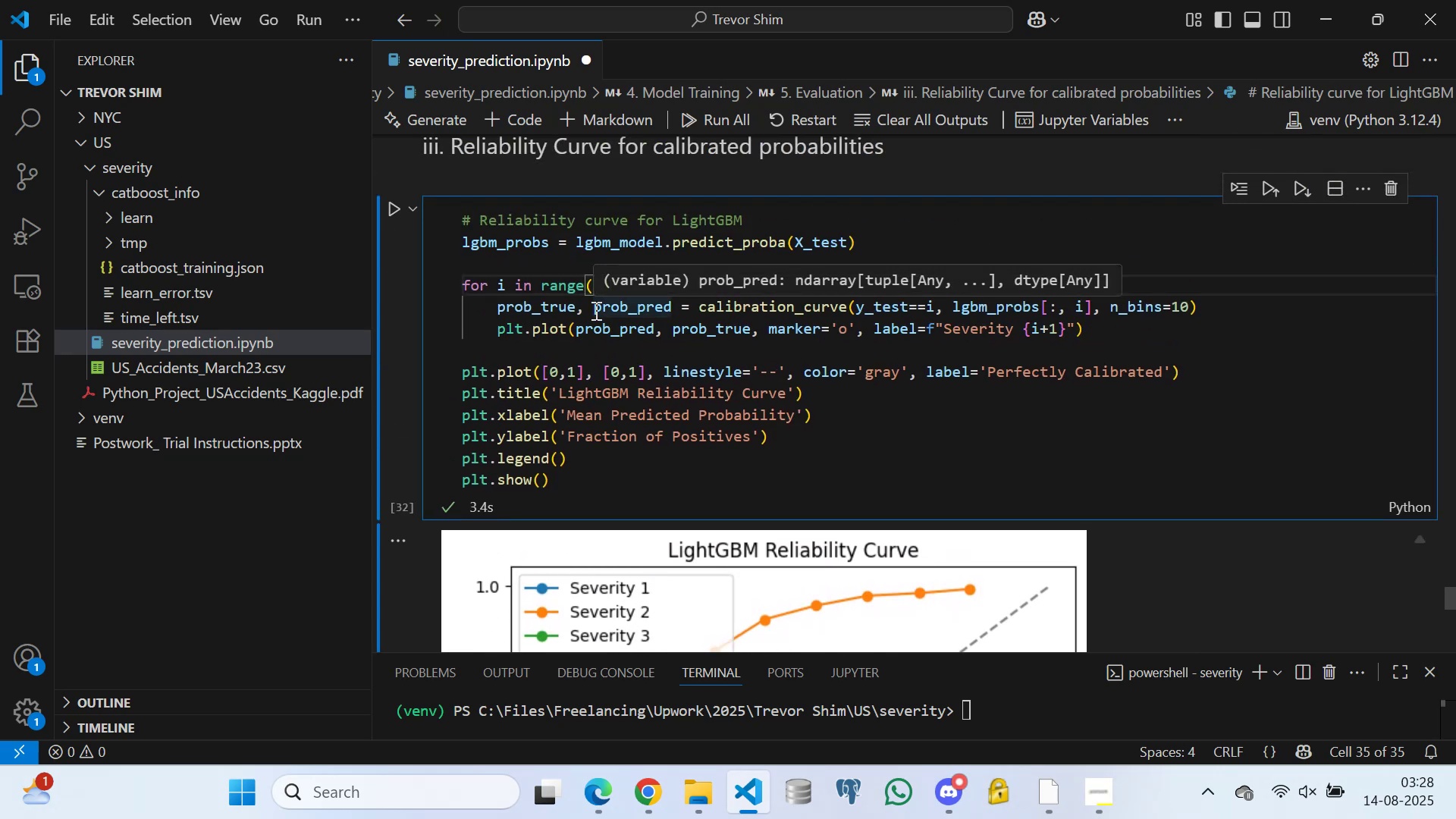 
key(Backspace)
 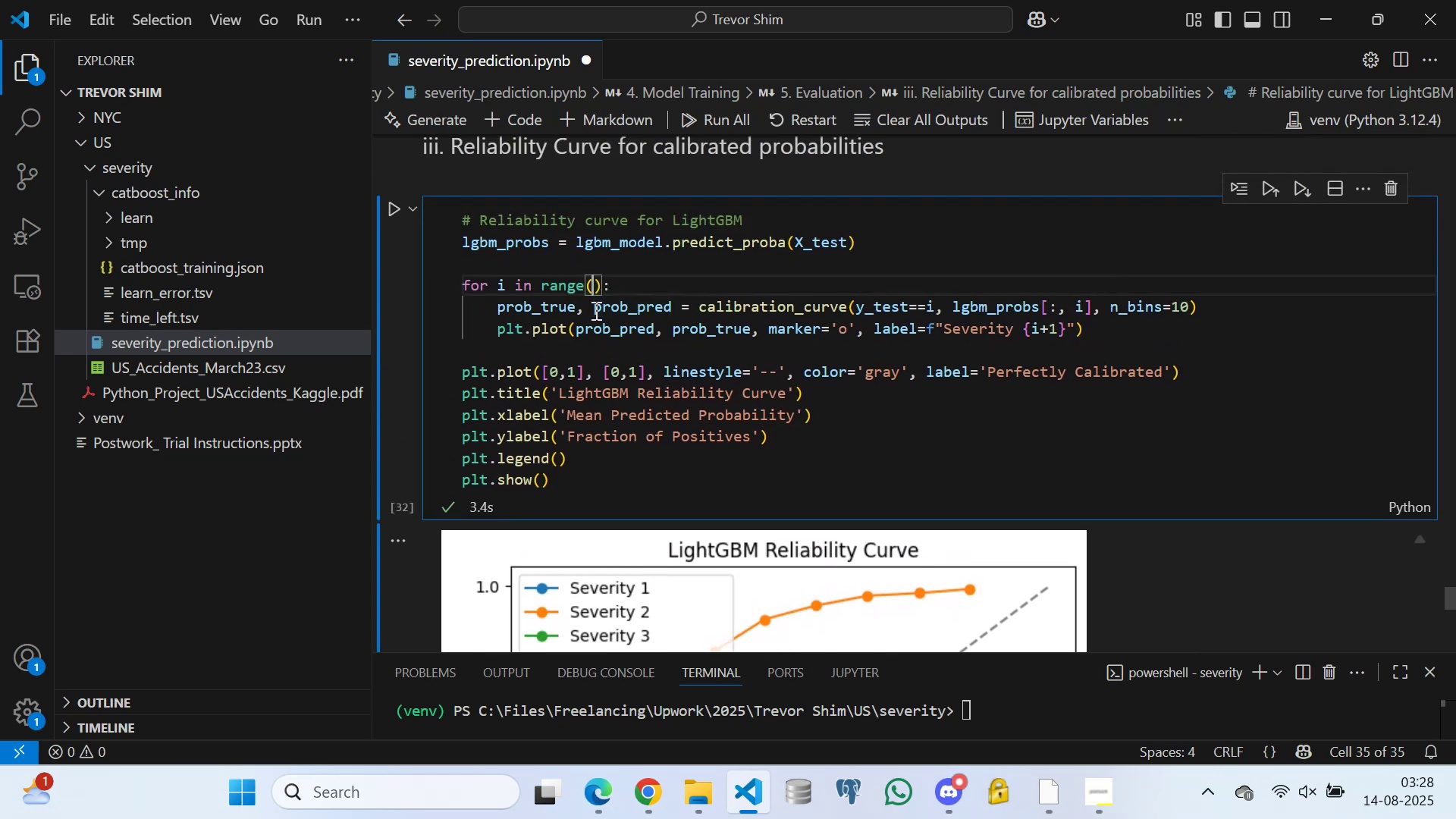 
key(5)
 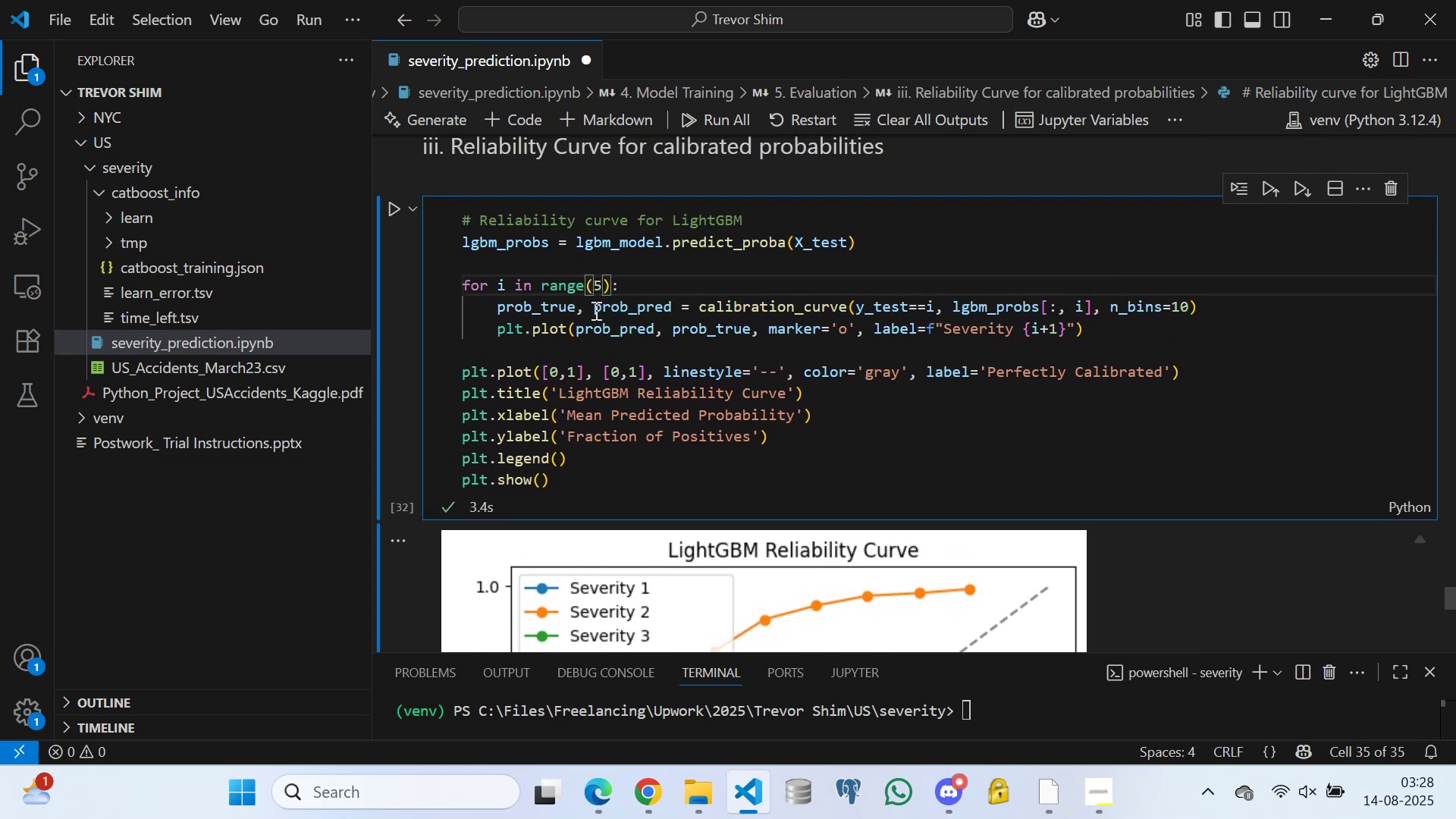 
key(Control+S)
 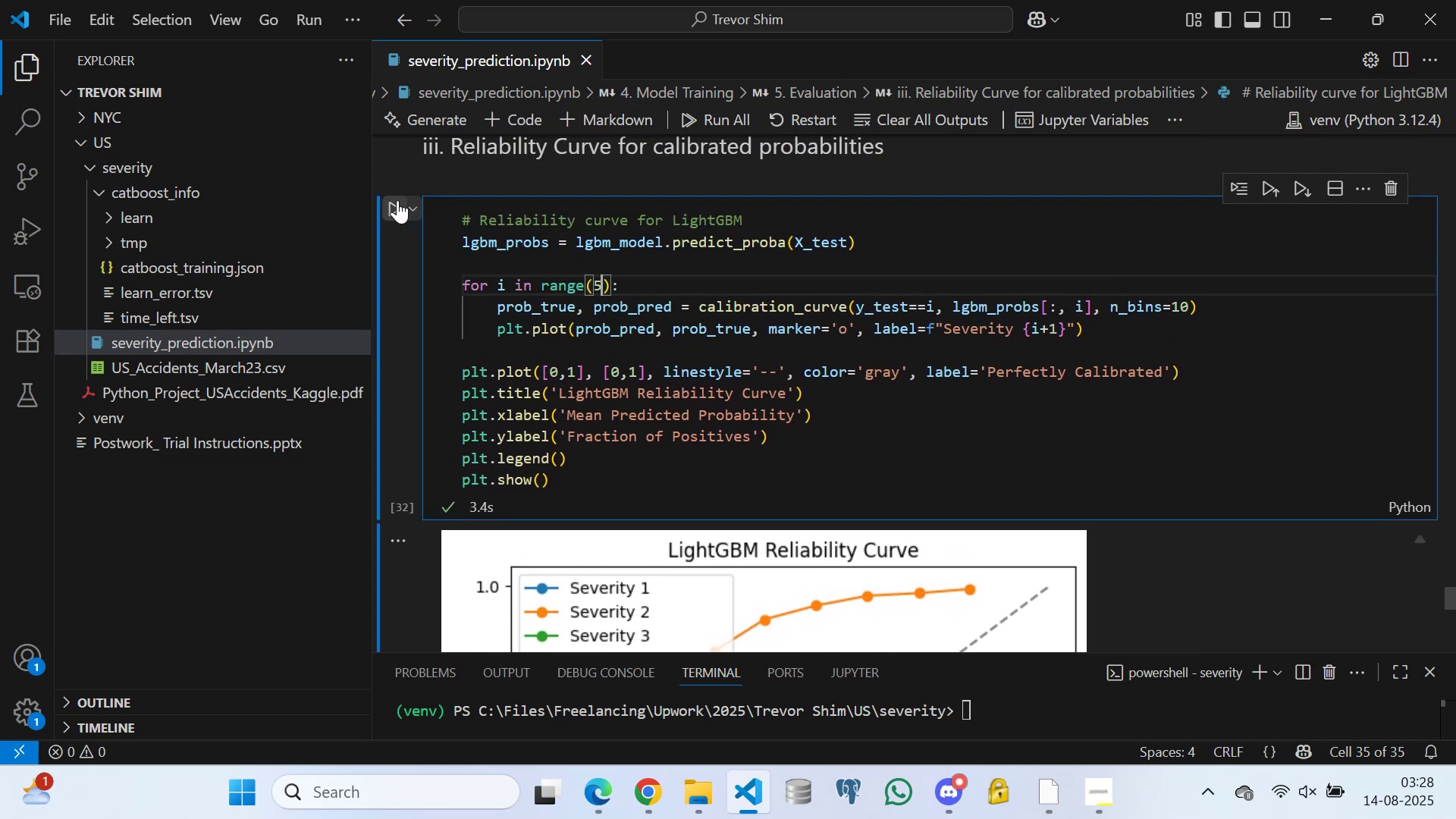 
left_click([394, 206])
 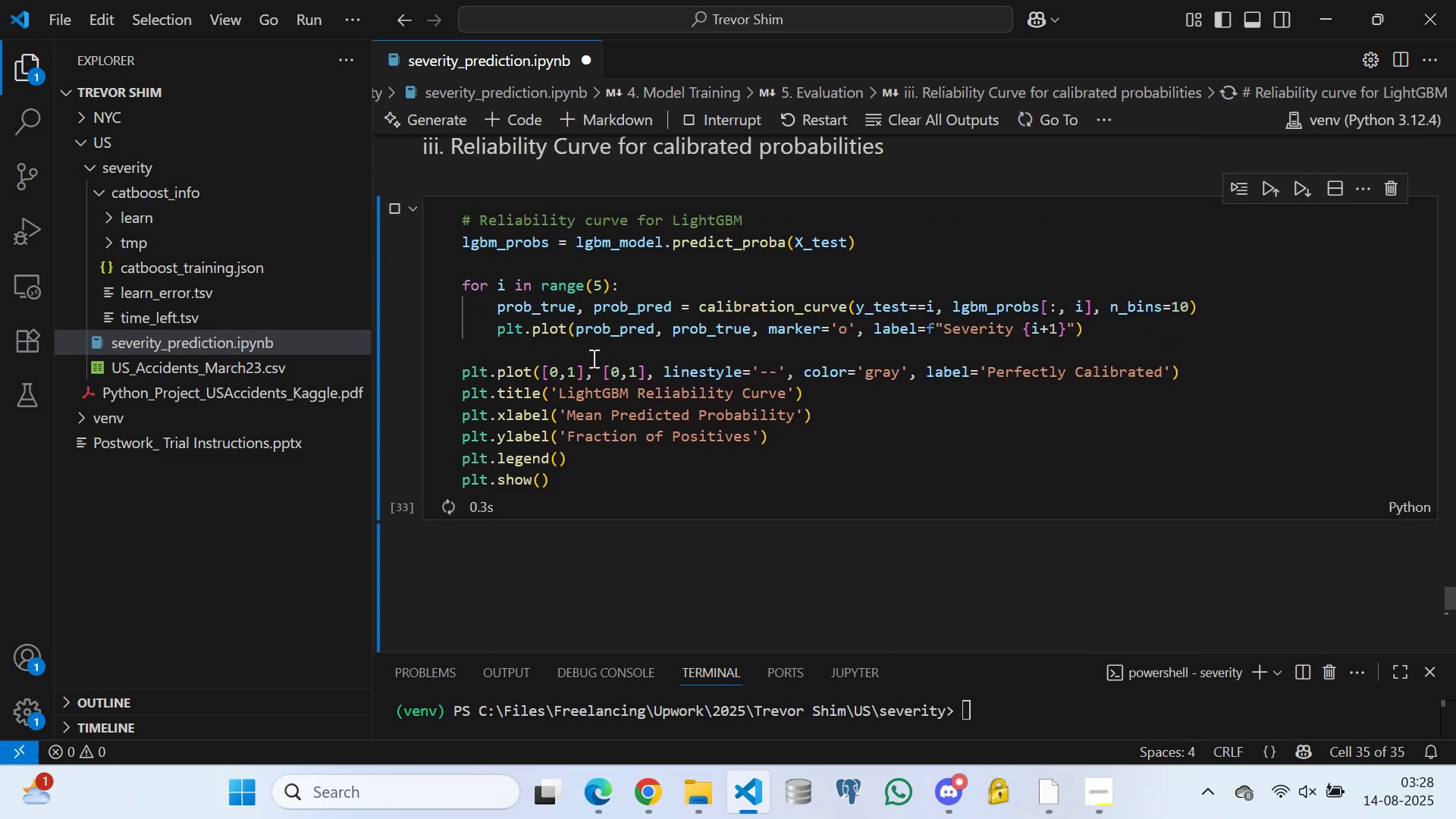 
scroll: coordinate [585, 353], scroll_direction: down, amount: 9.0
 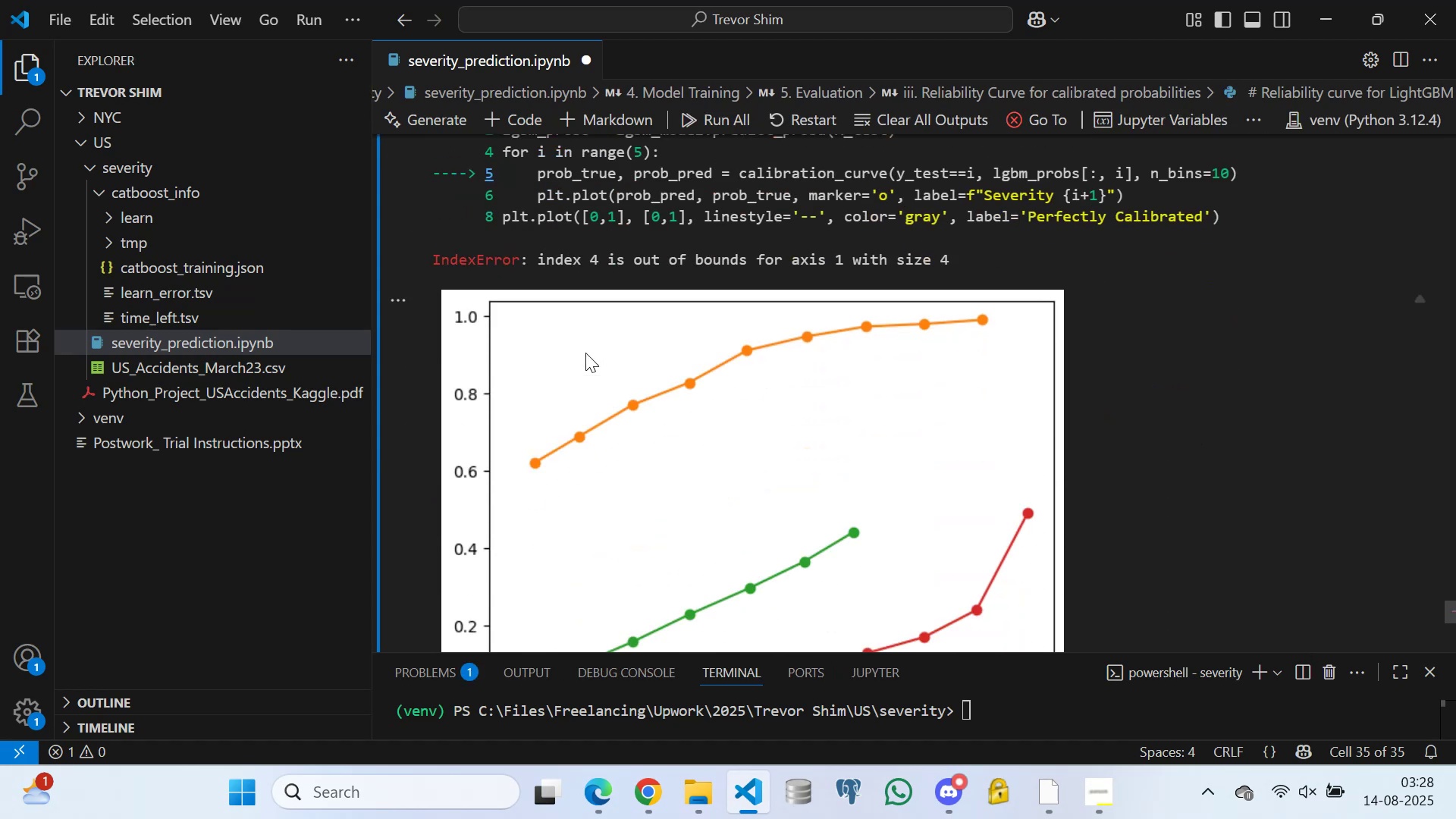 
scroll: coordinate [585, 353], scroll_direction: up, amount: 1.0
 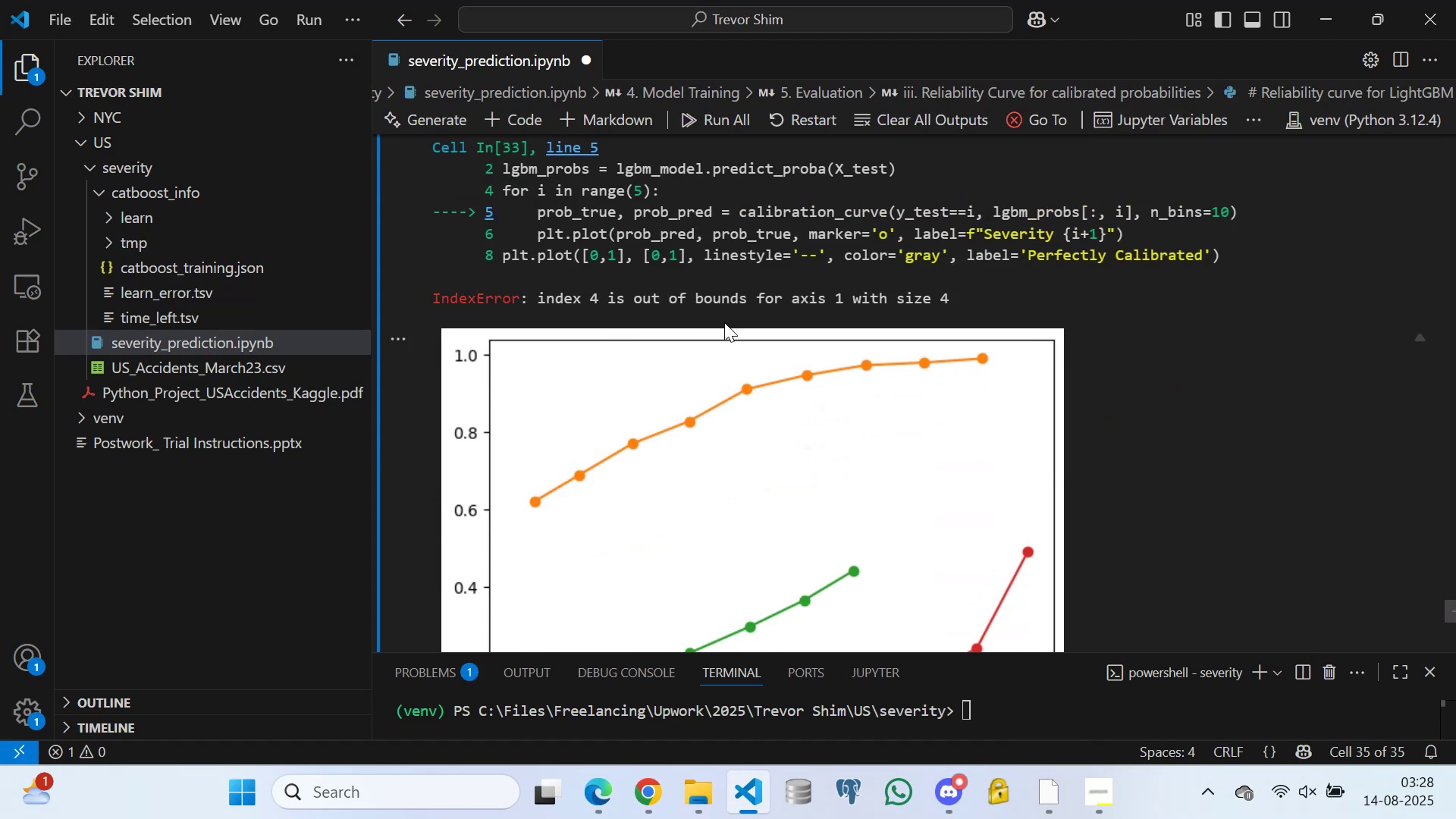 
scroll: coordinate [693, 373], scroll_direction: down, amount: 8.0
 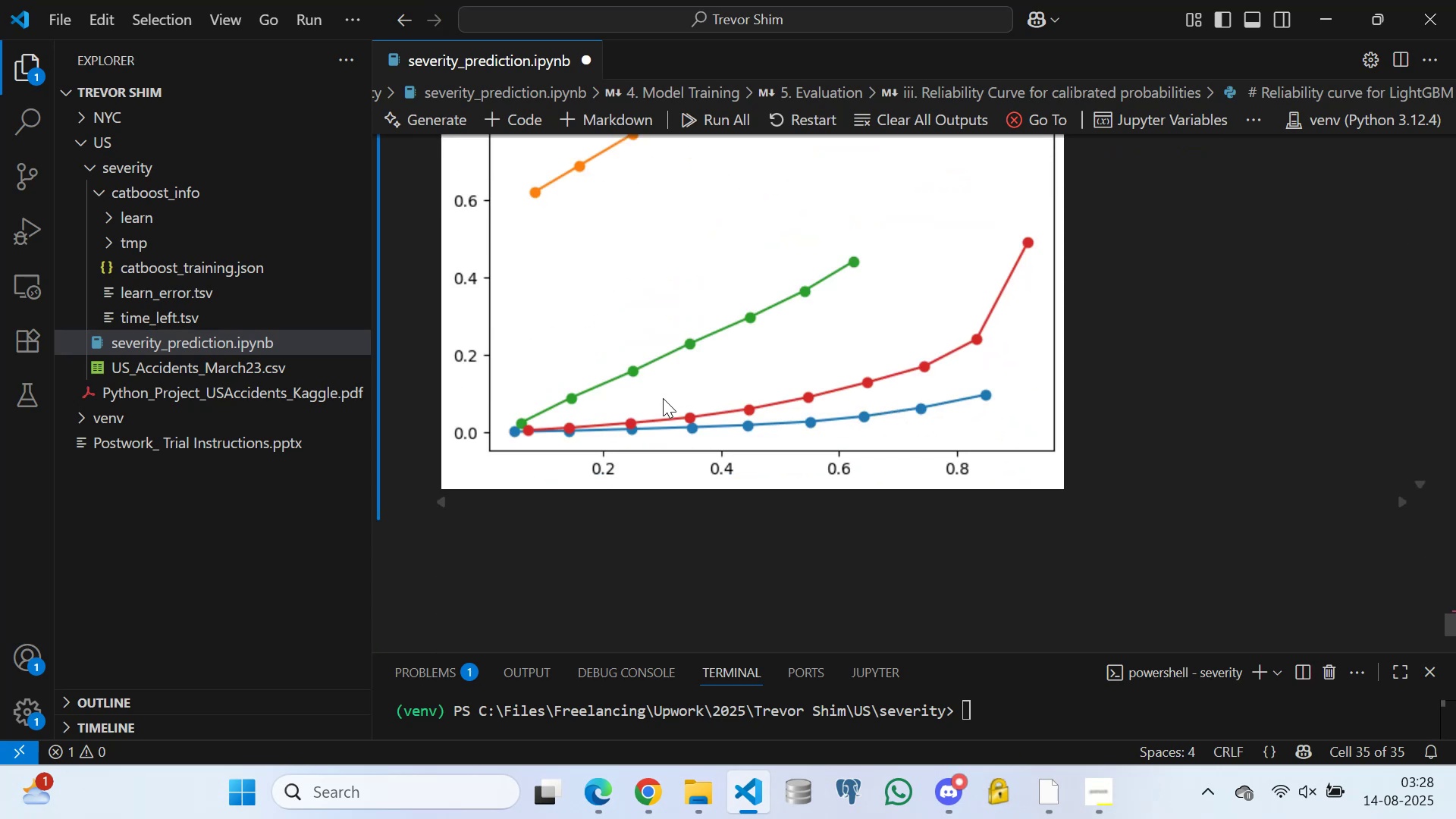 
scroll: coordinate [614, 351], scroll_direction: up, amount: 18.0
 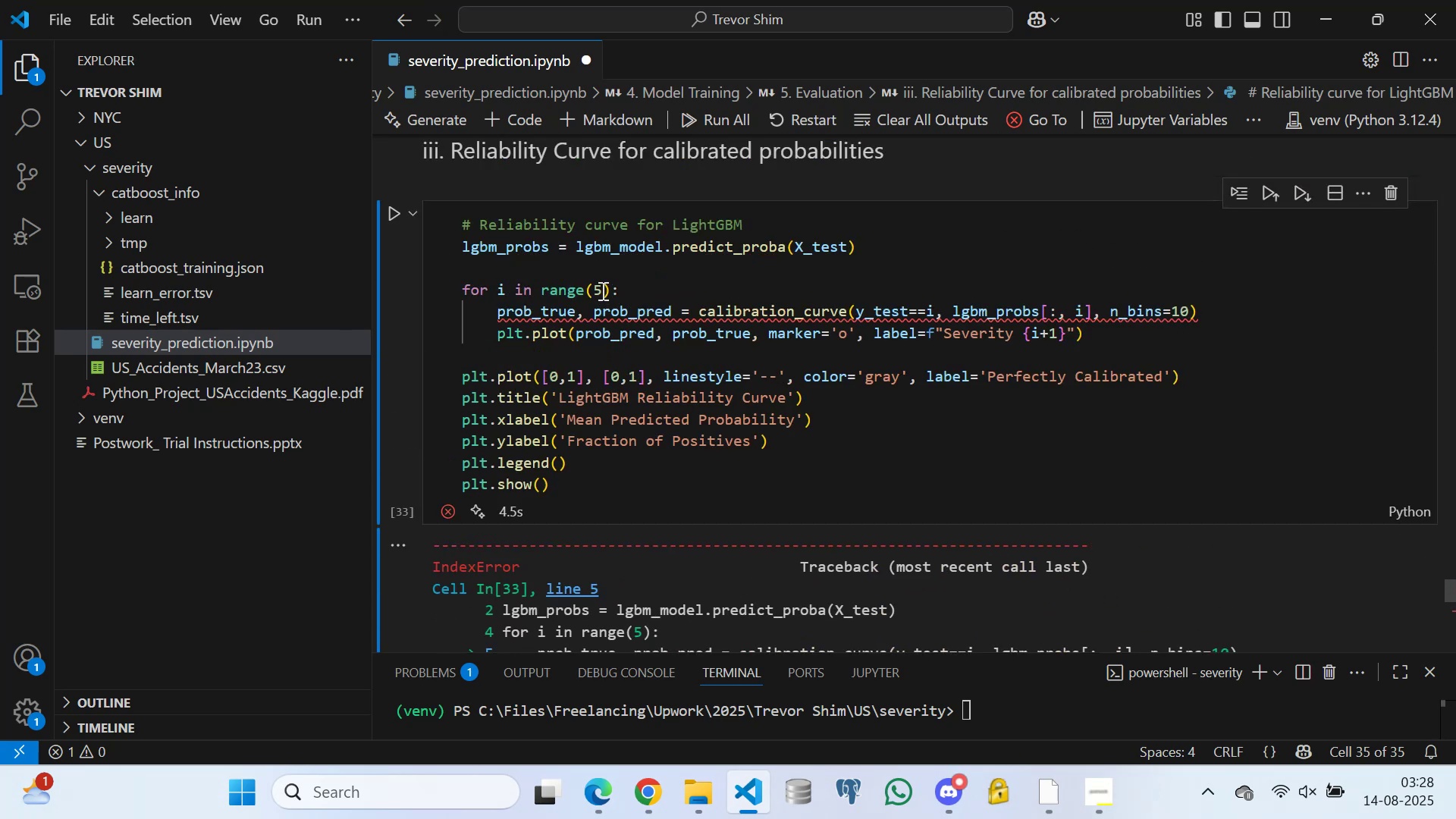 
left_click([598, 282])
 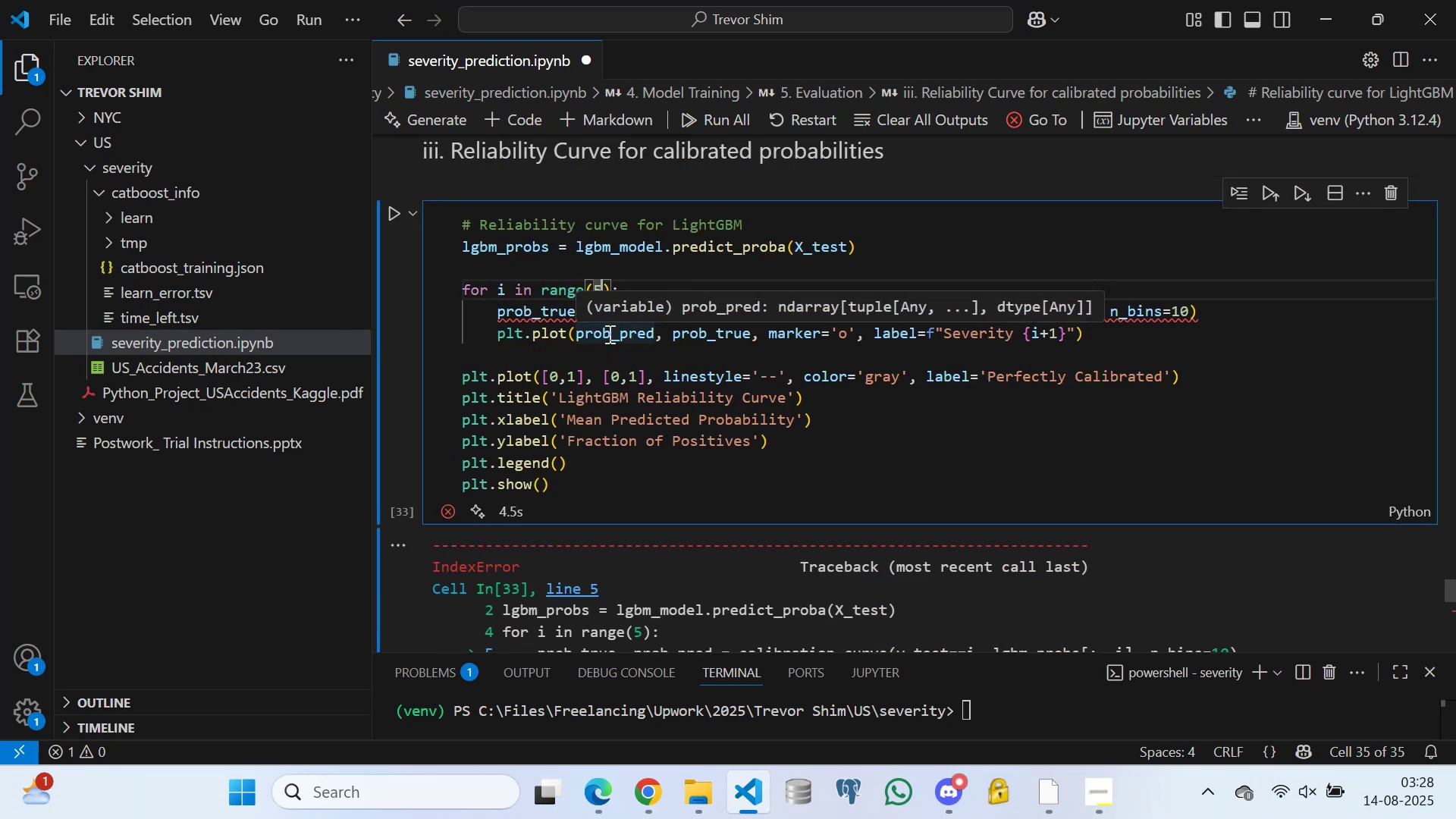 
key(Backspace)
 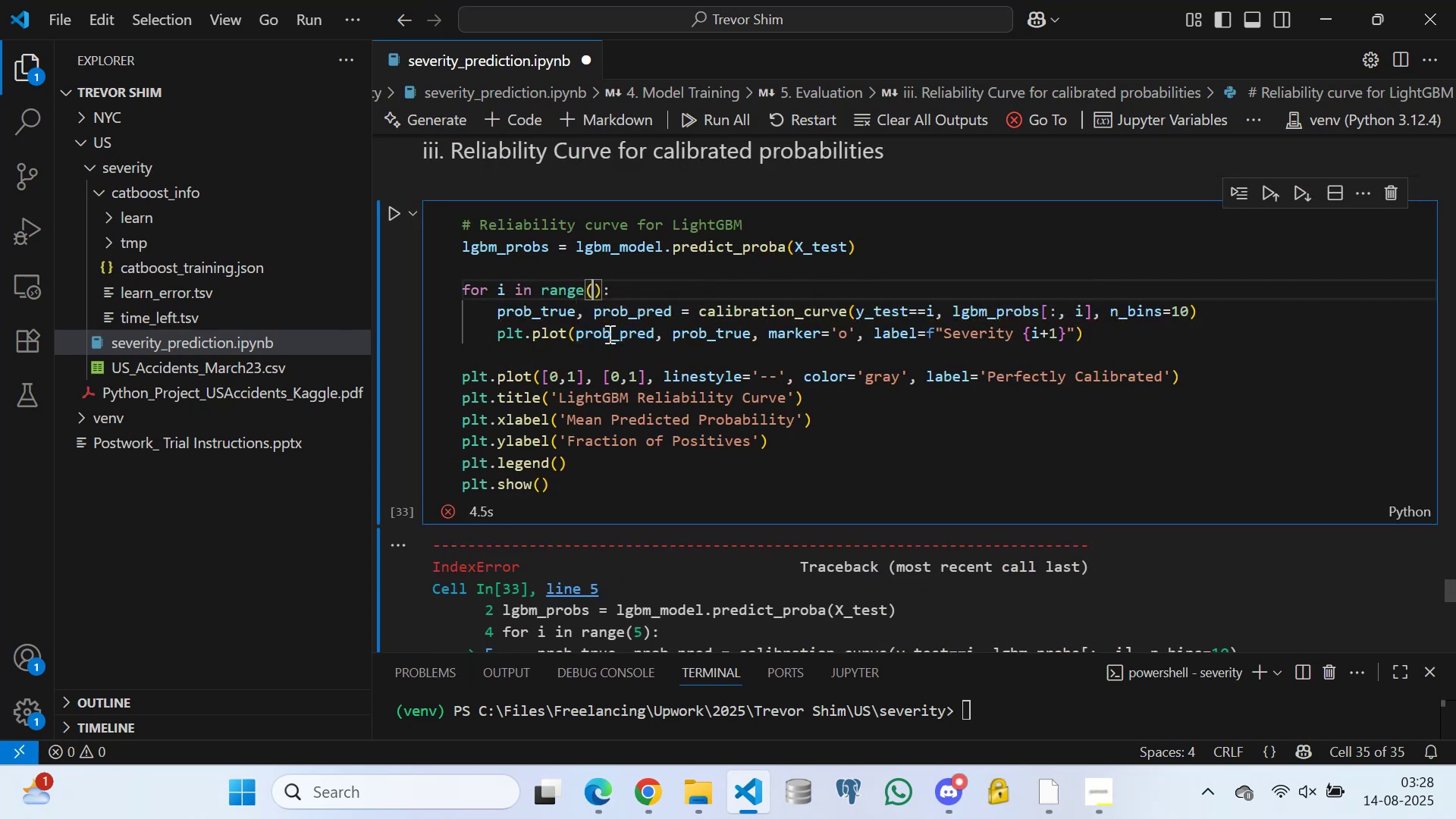 
key(4)
 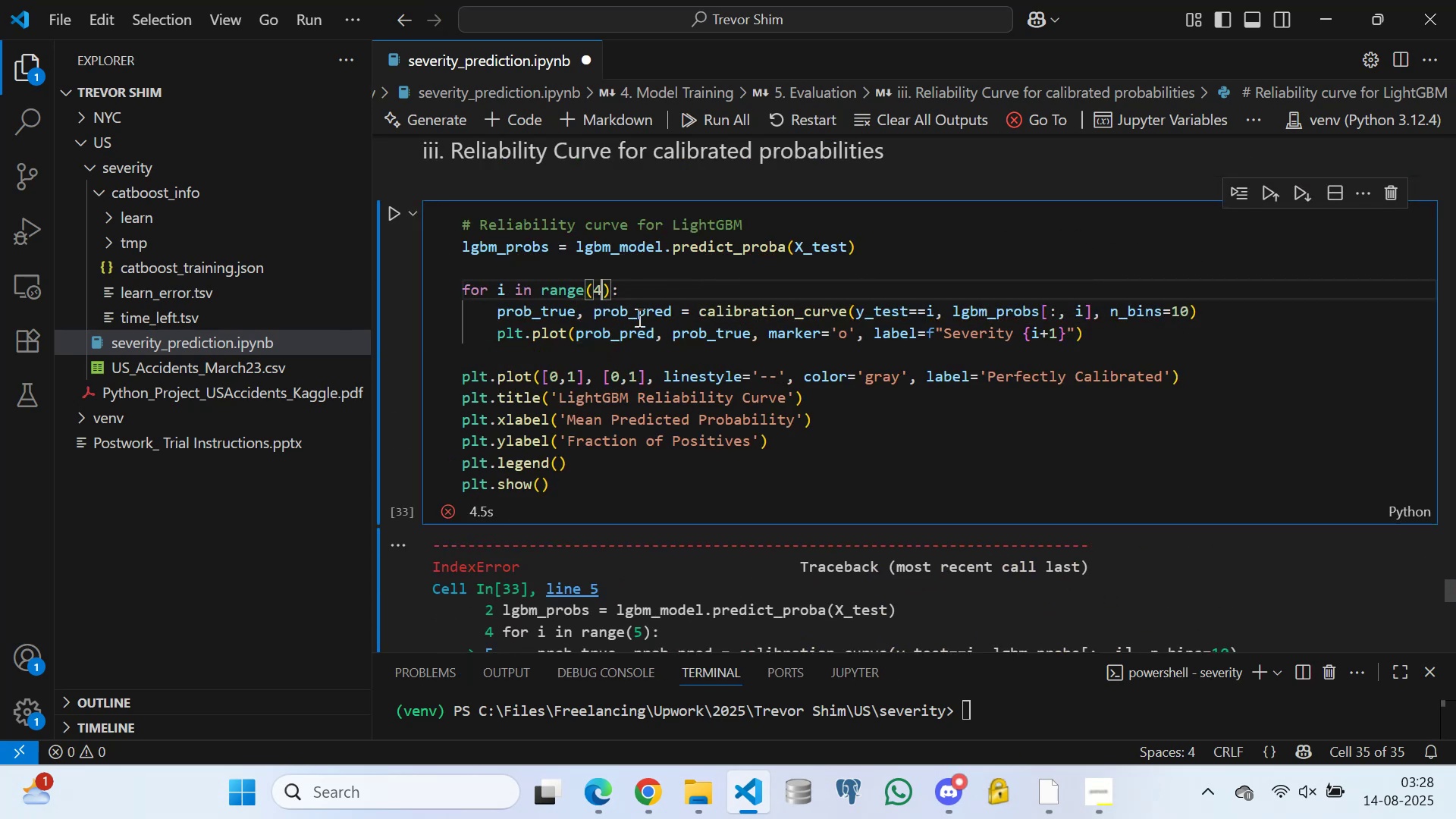 
left_click([641, 288])
 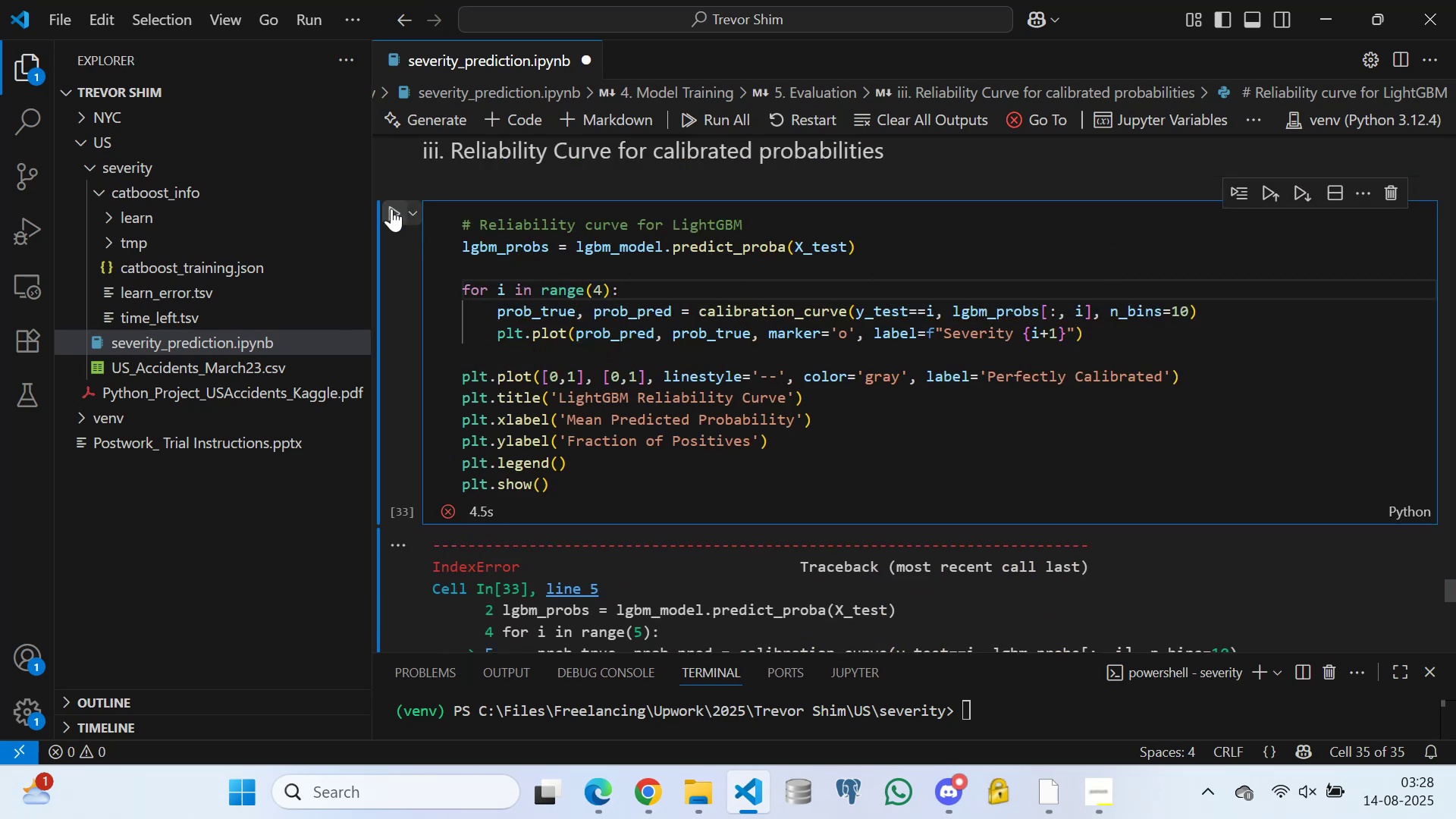 
left_click([391, 207])
 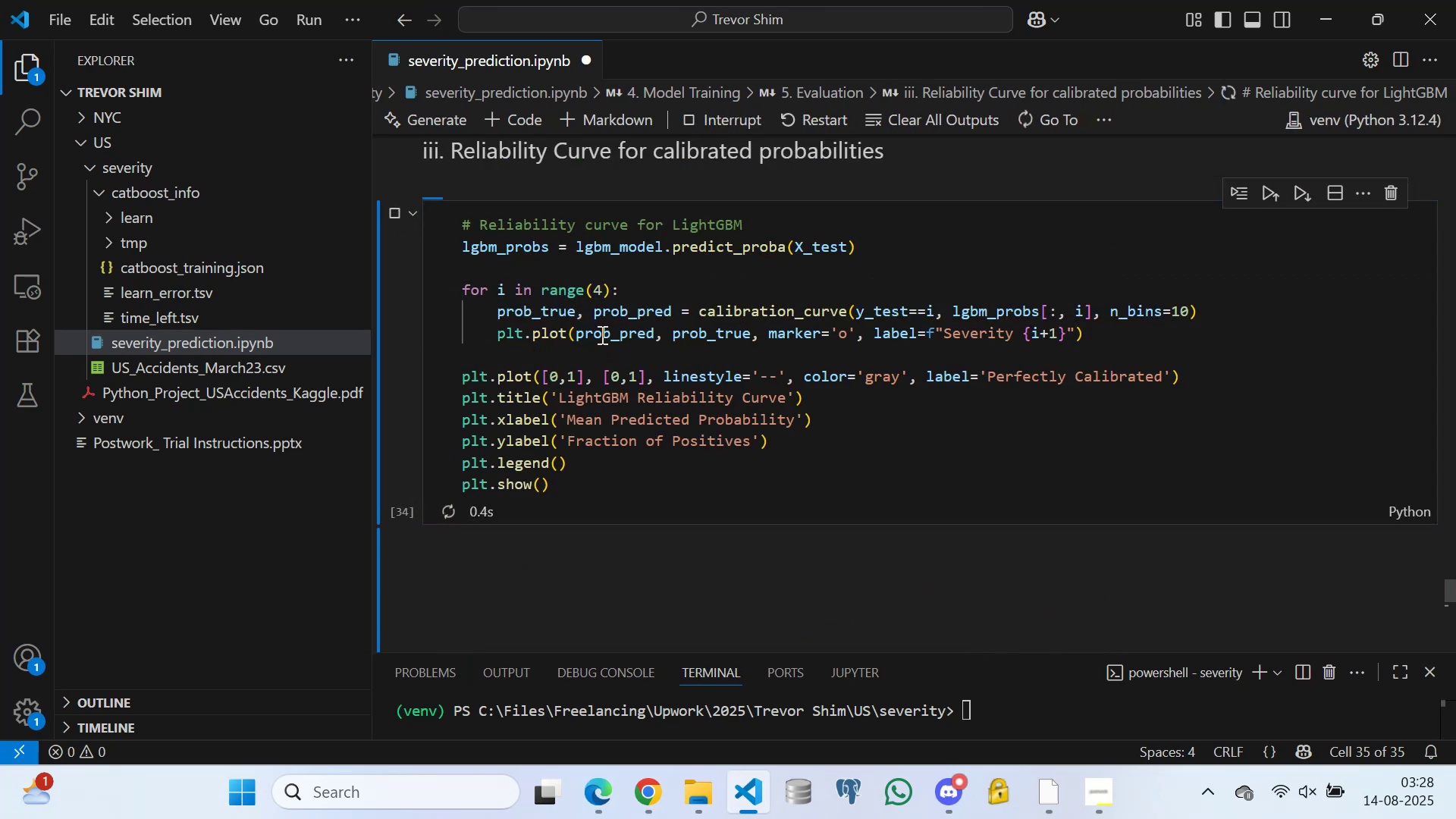 
scroll: coordinate [528, 315], scroll_direction: down, amount: 5.0
 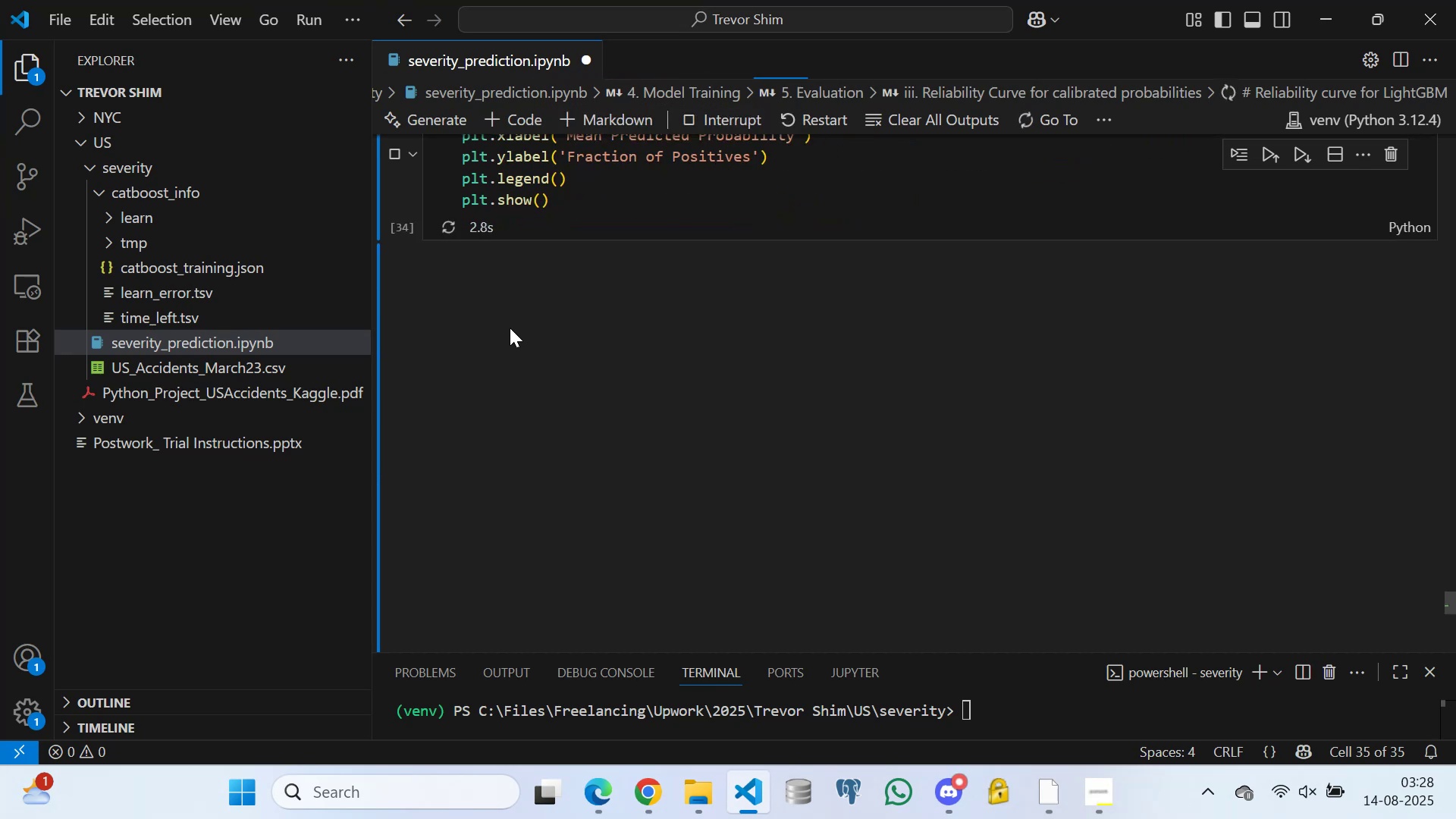 
scroll: coordinate [500, 333], scroll_direction: up, amount: 3.0
 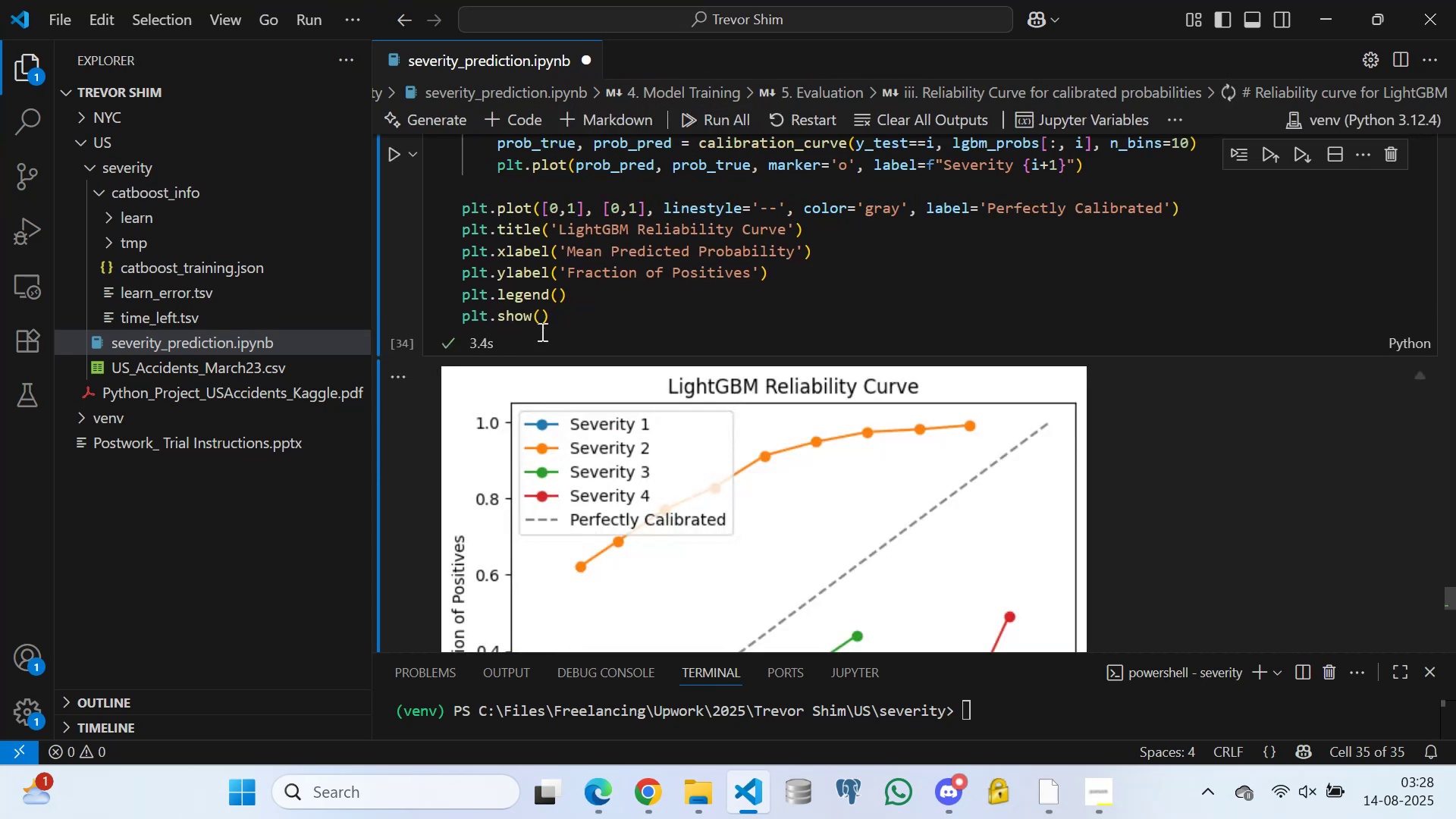 
scroll: coordinate [572, 358], scroll_direction: down, amount: 10.0
 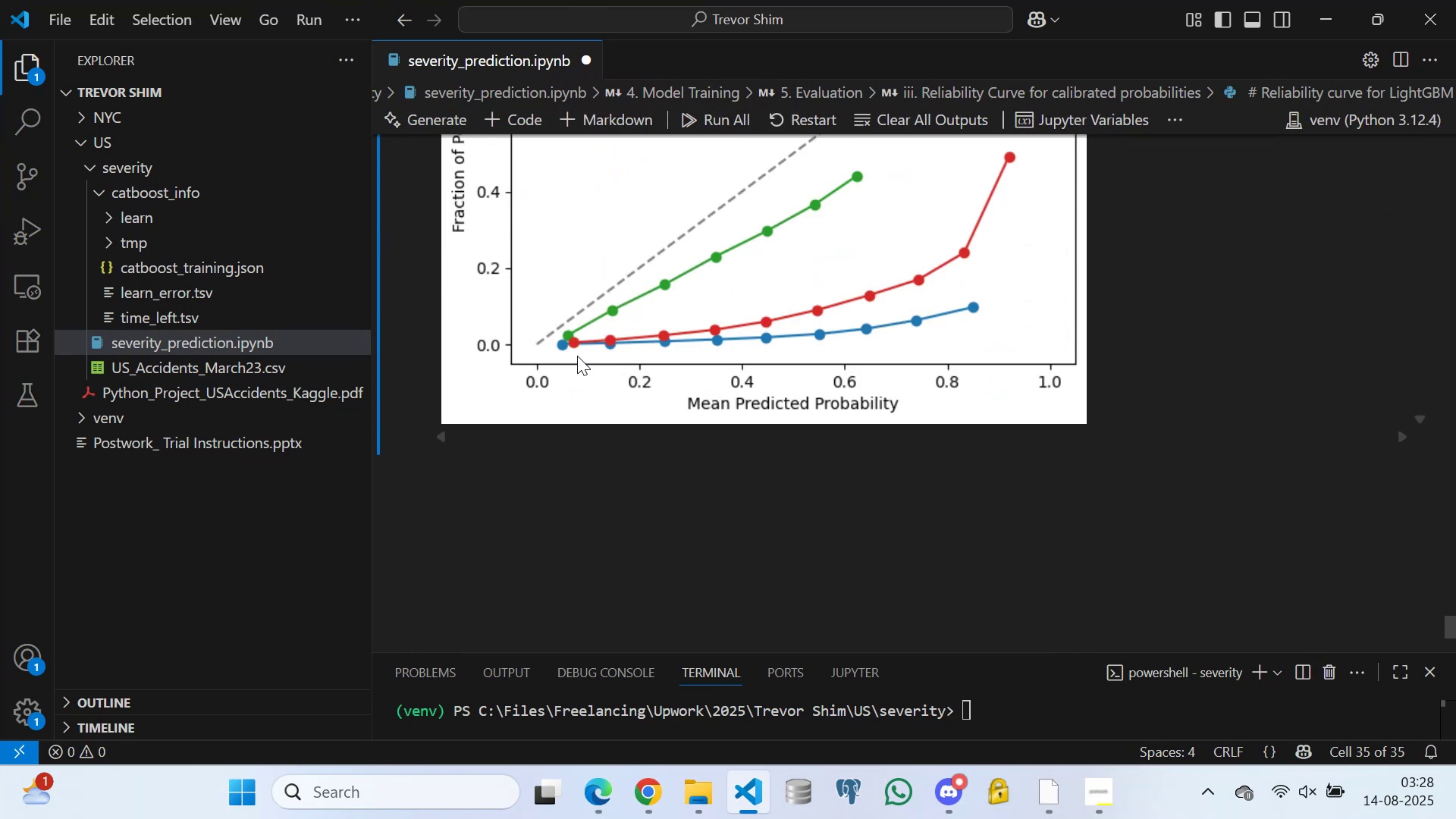 
scroll: coordinate [620, 324], scroll_direction: up, amount: 19.0
 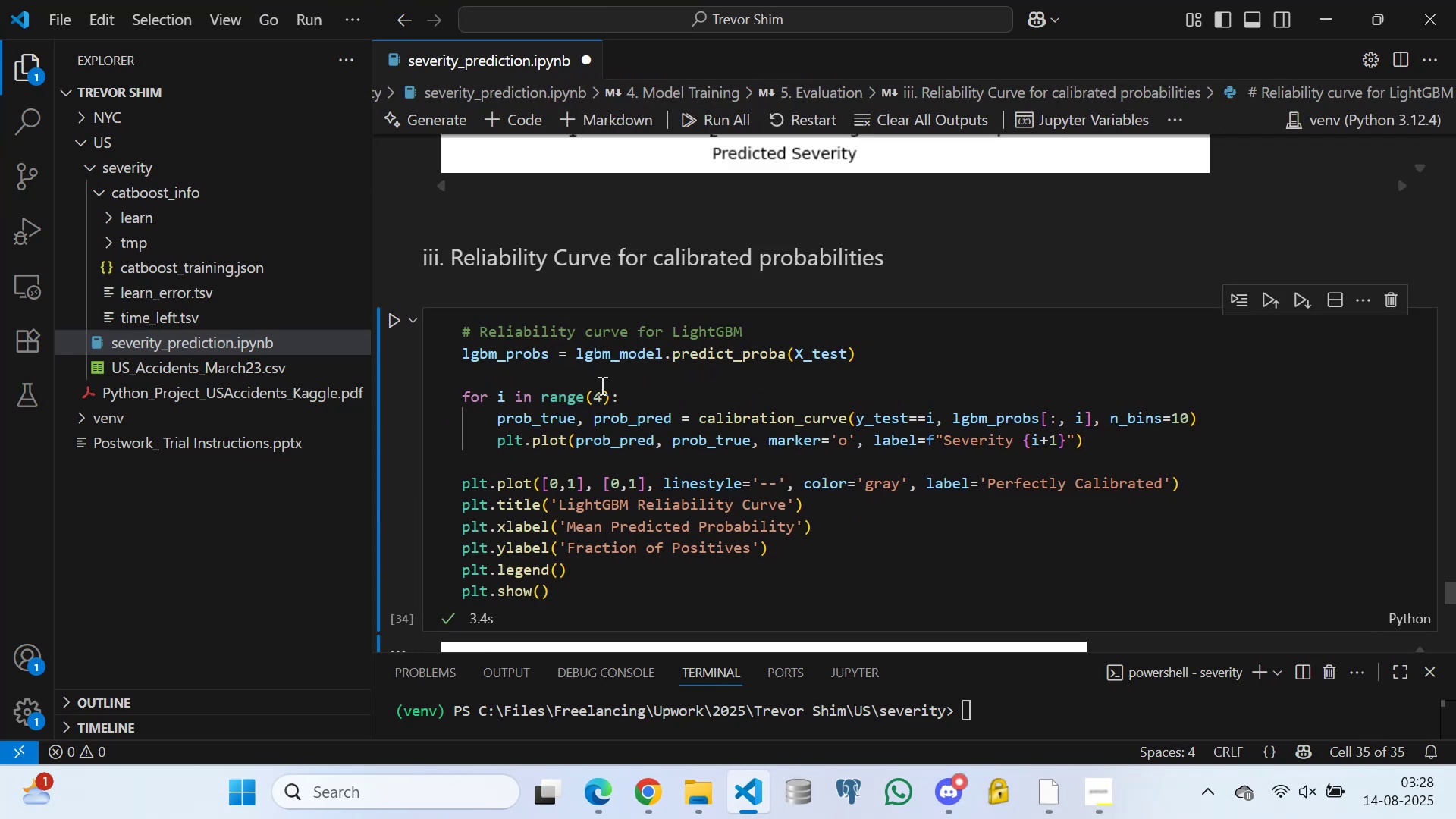 
left_click([576, 370])
 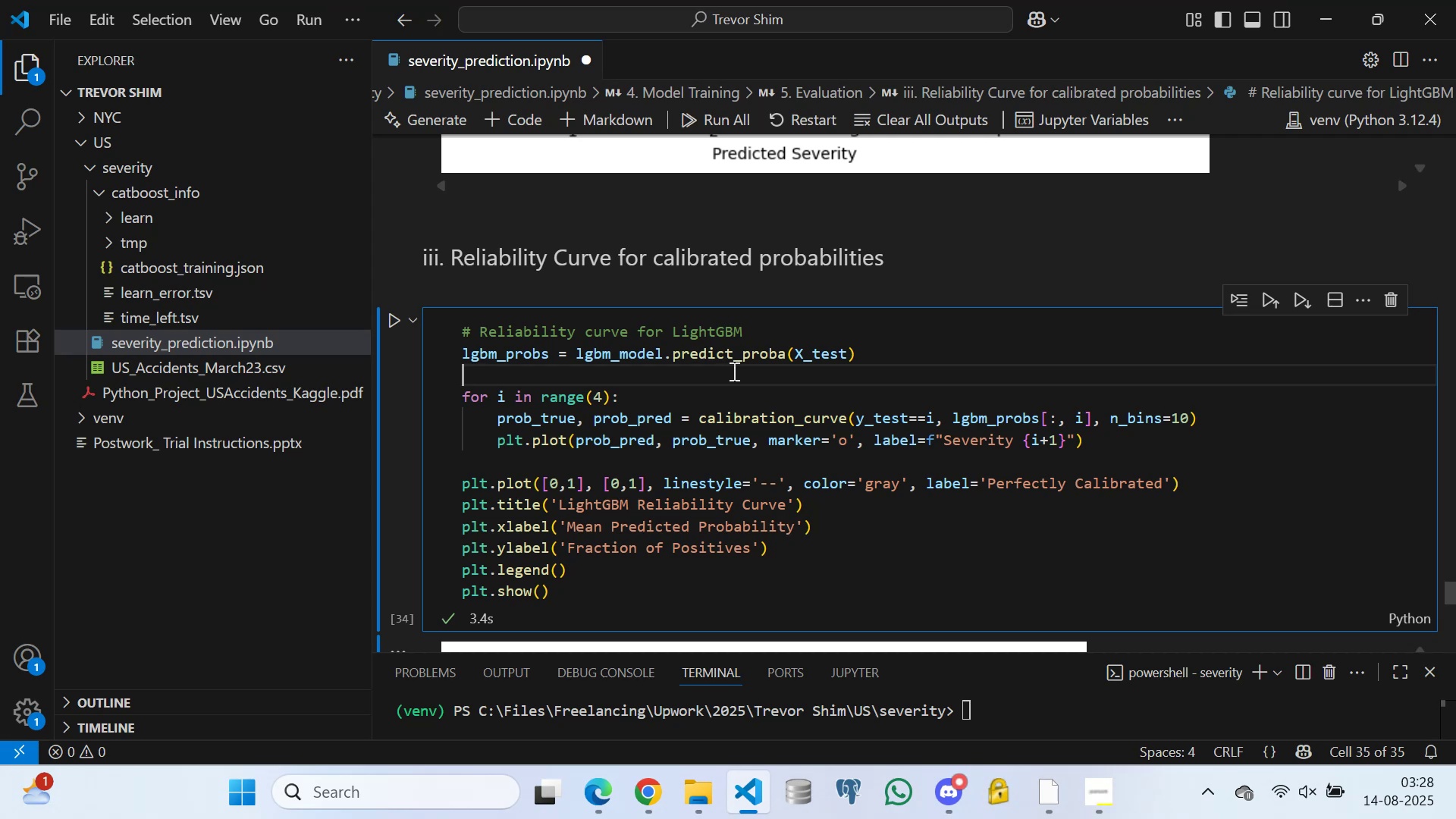 
wait(12.38)
 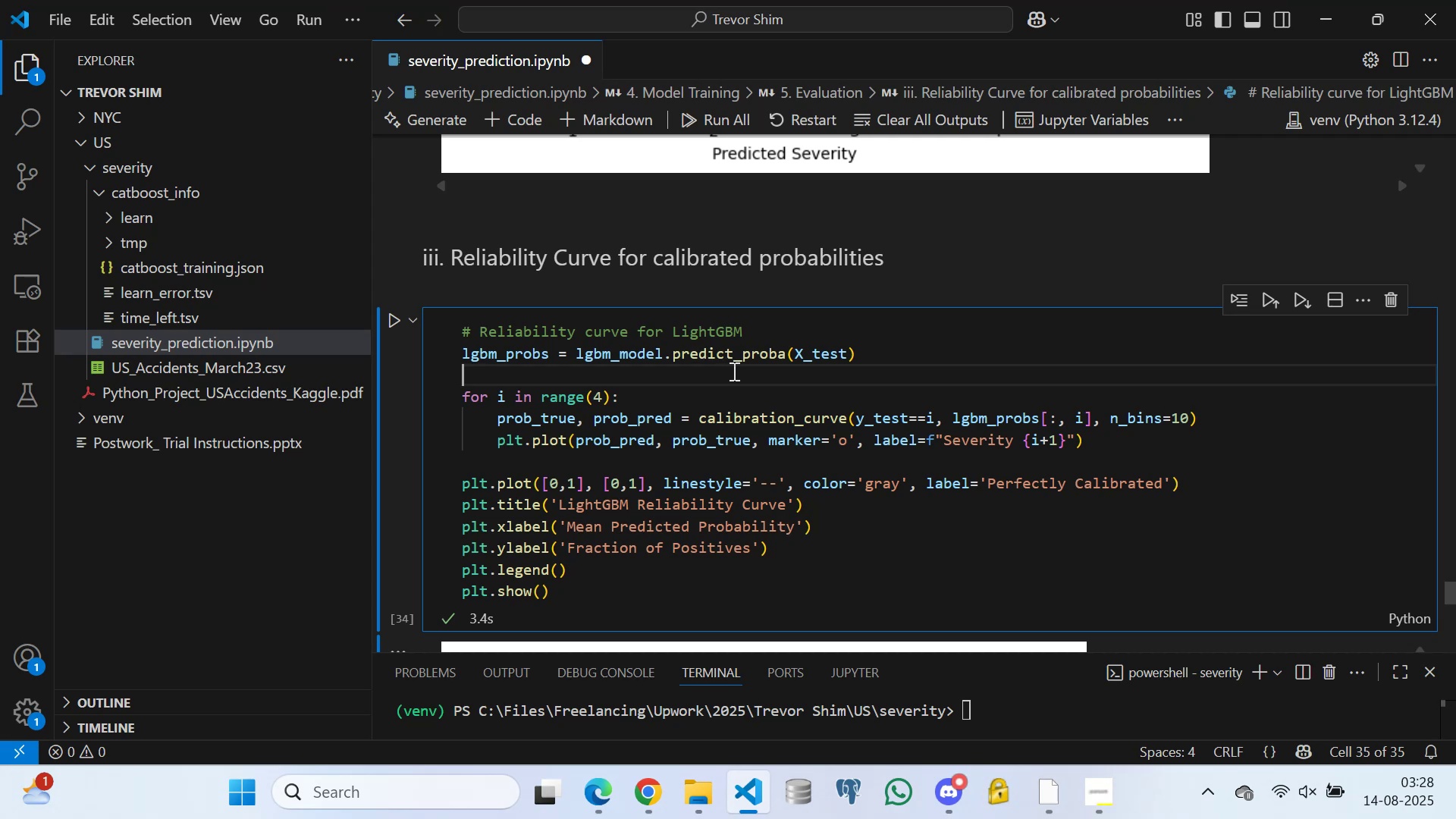 
left_click([894, 350])
 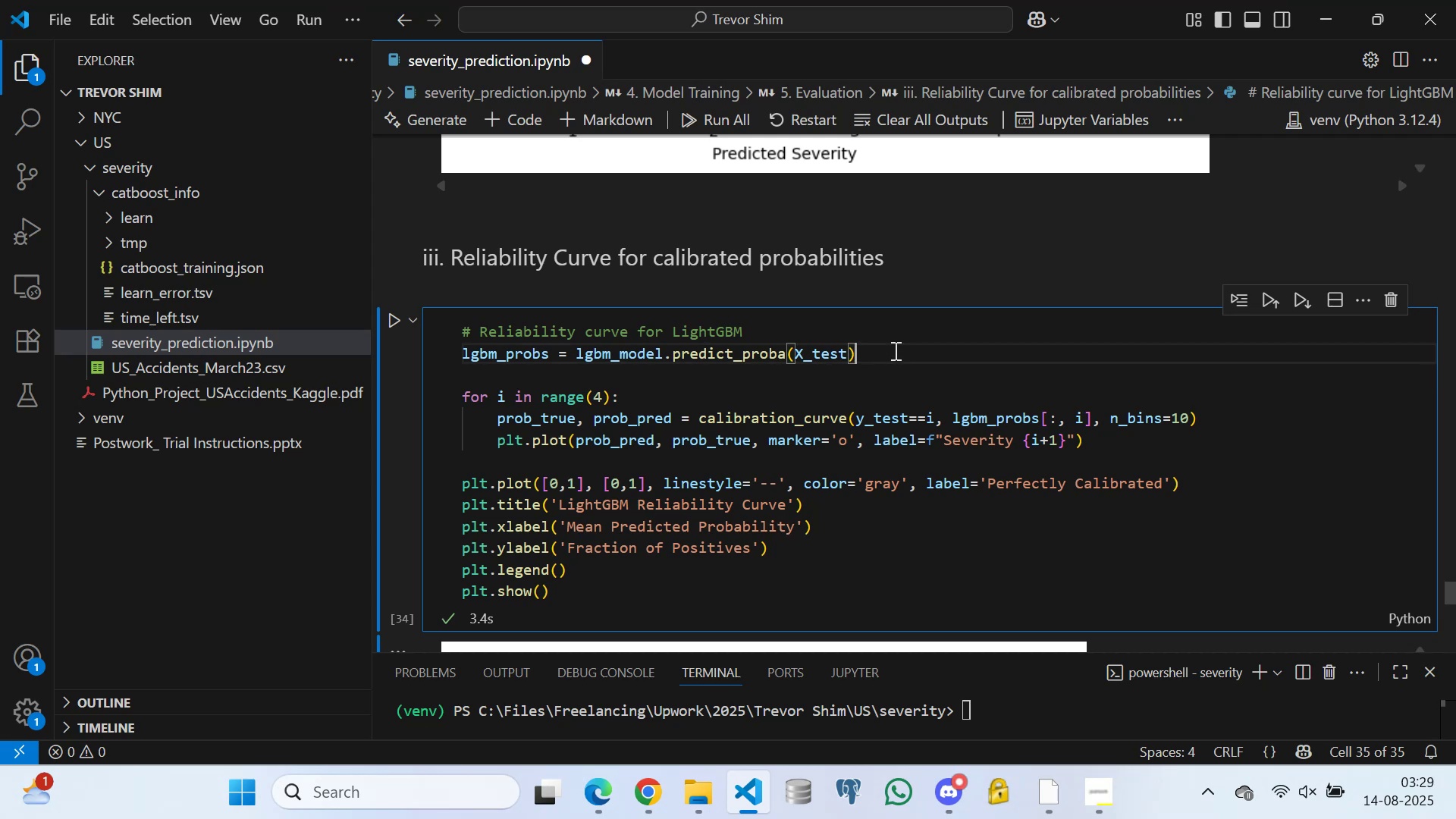 
key(Enter)
 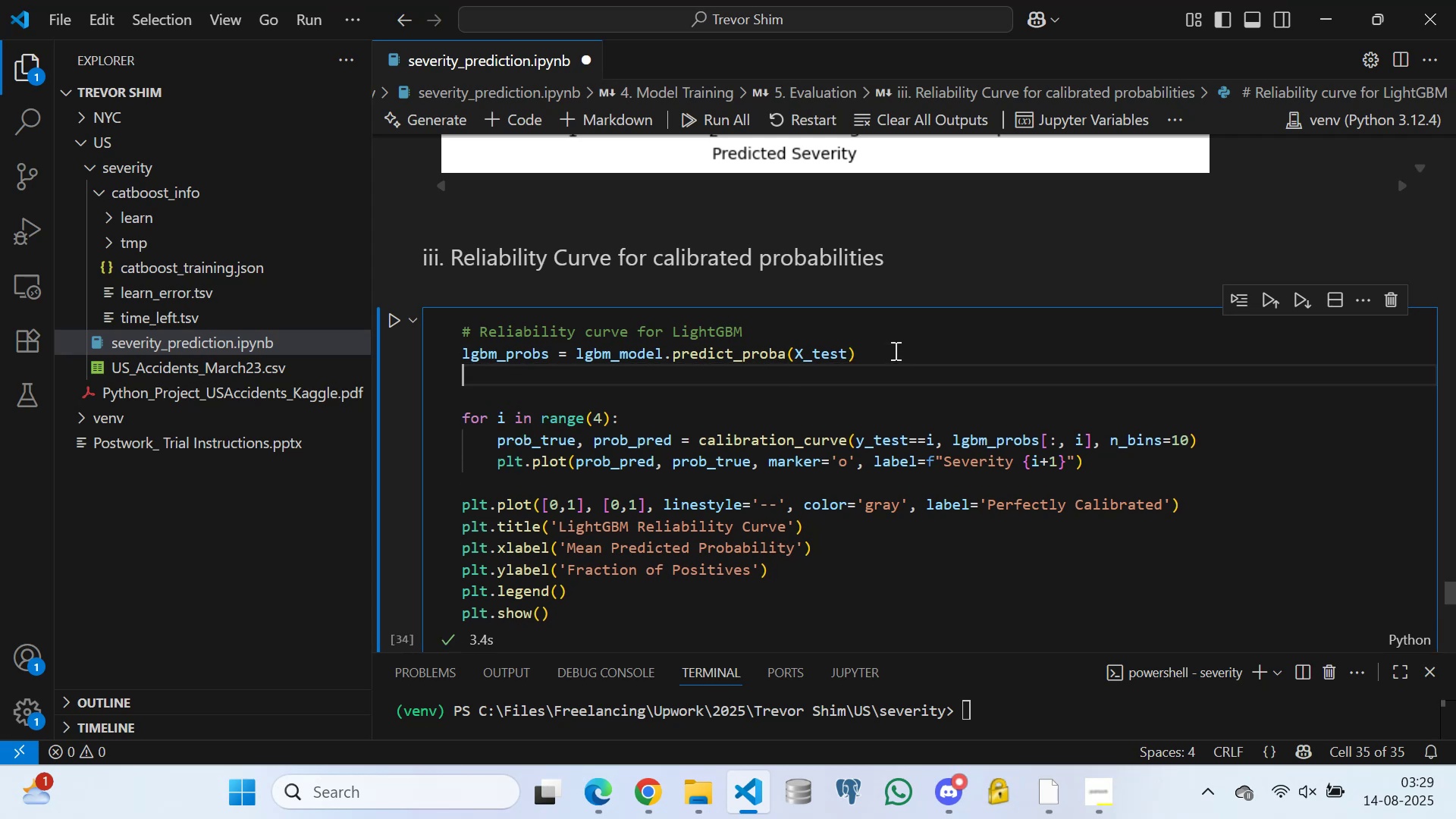 
key(Enter)
 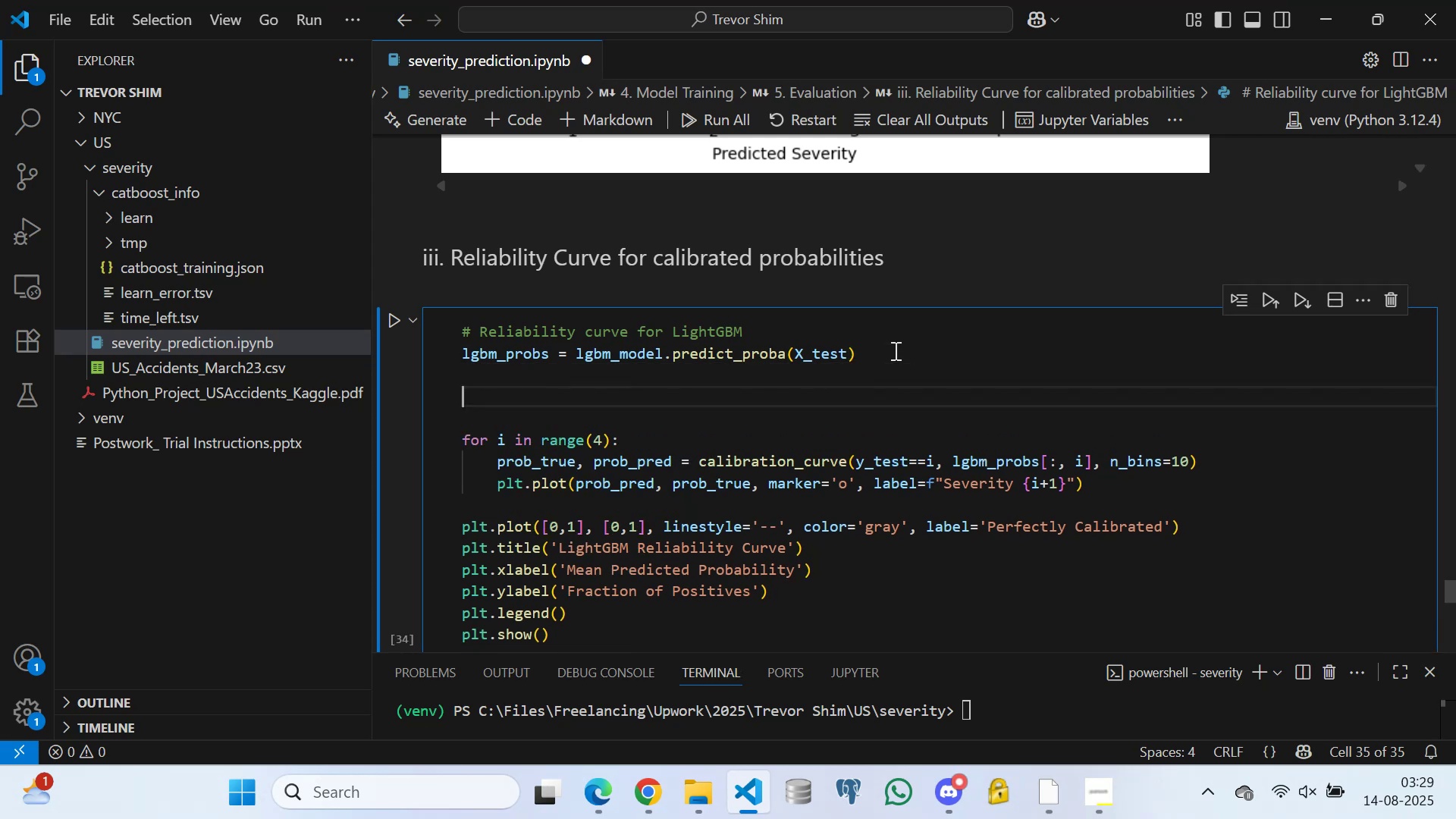 
type(severity_levels = )
 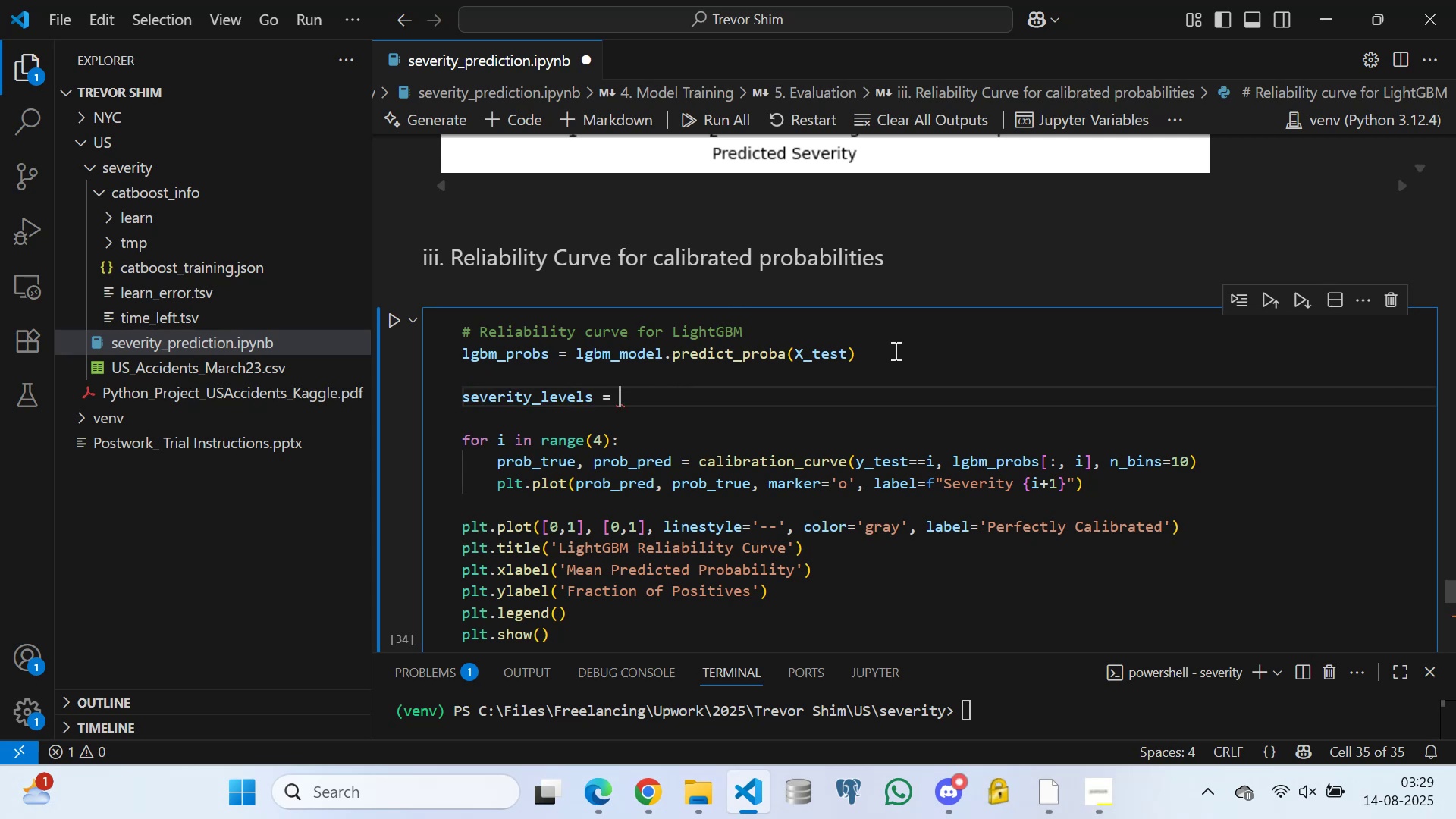 
double_click([726, 408])
 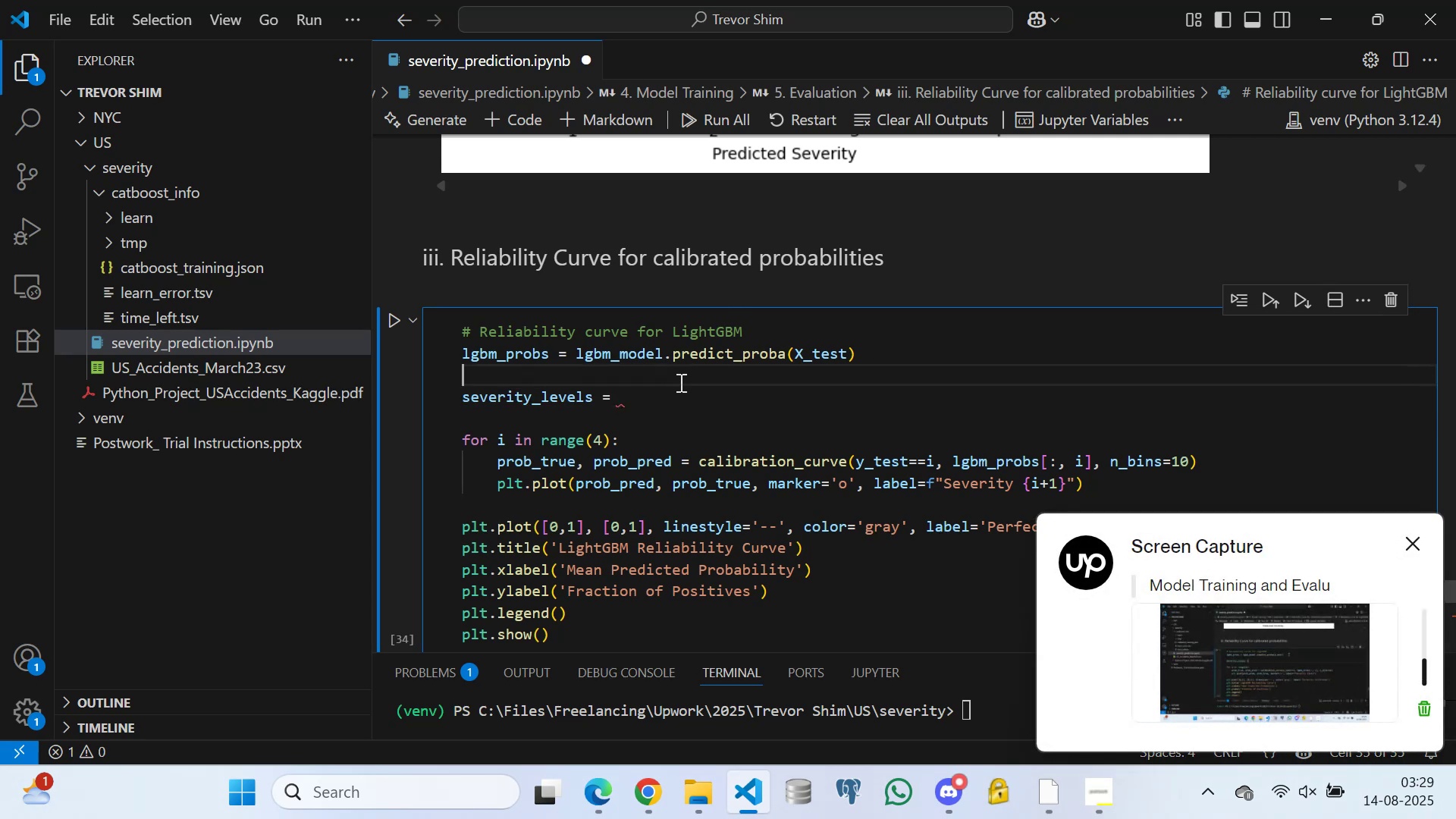 
triple_click([610, 385])
 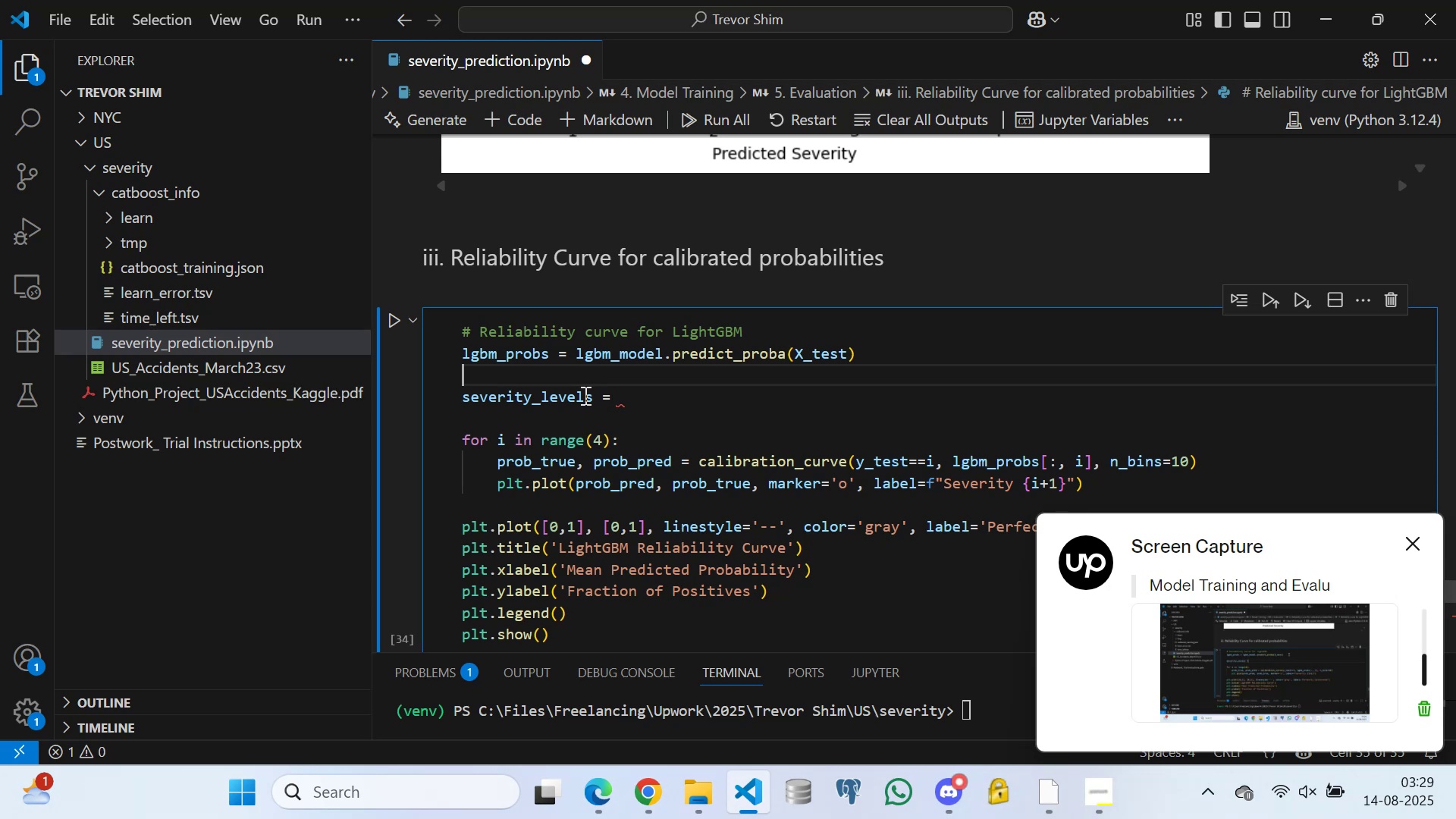 
triple_click([584, 395])
 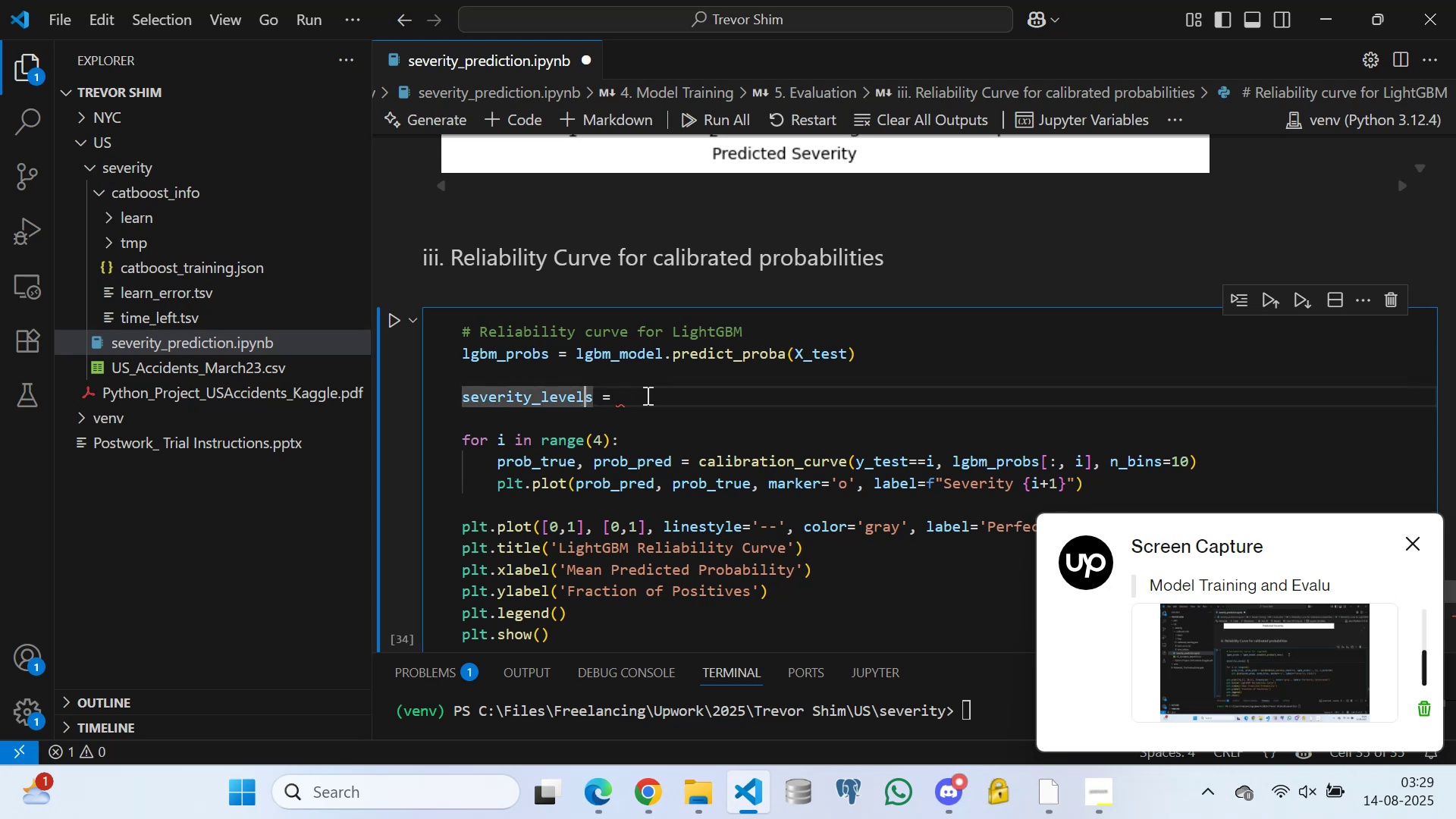 
triple_click([647, 395])
 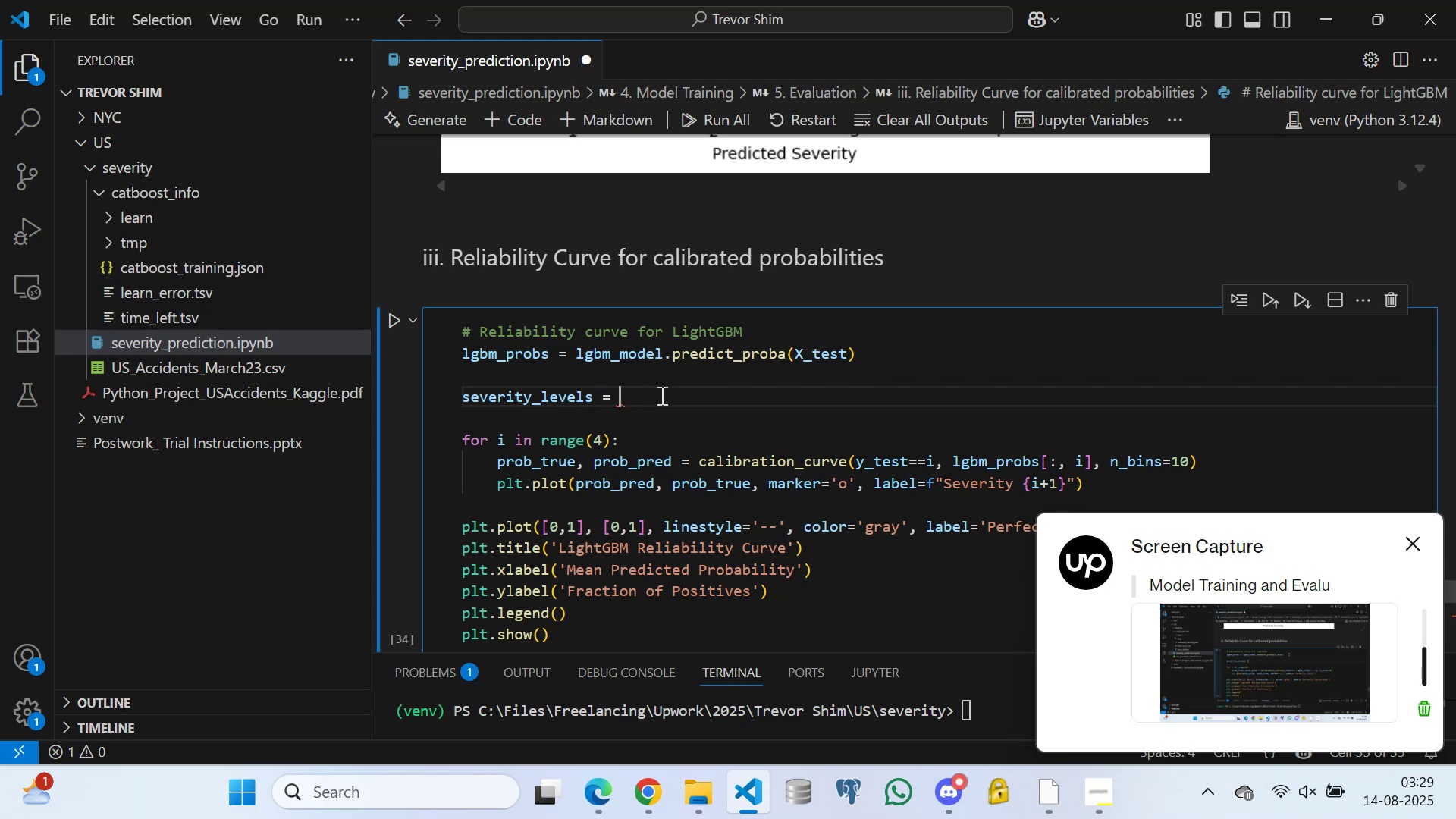 
triple_click([661, 395])
 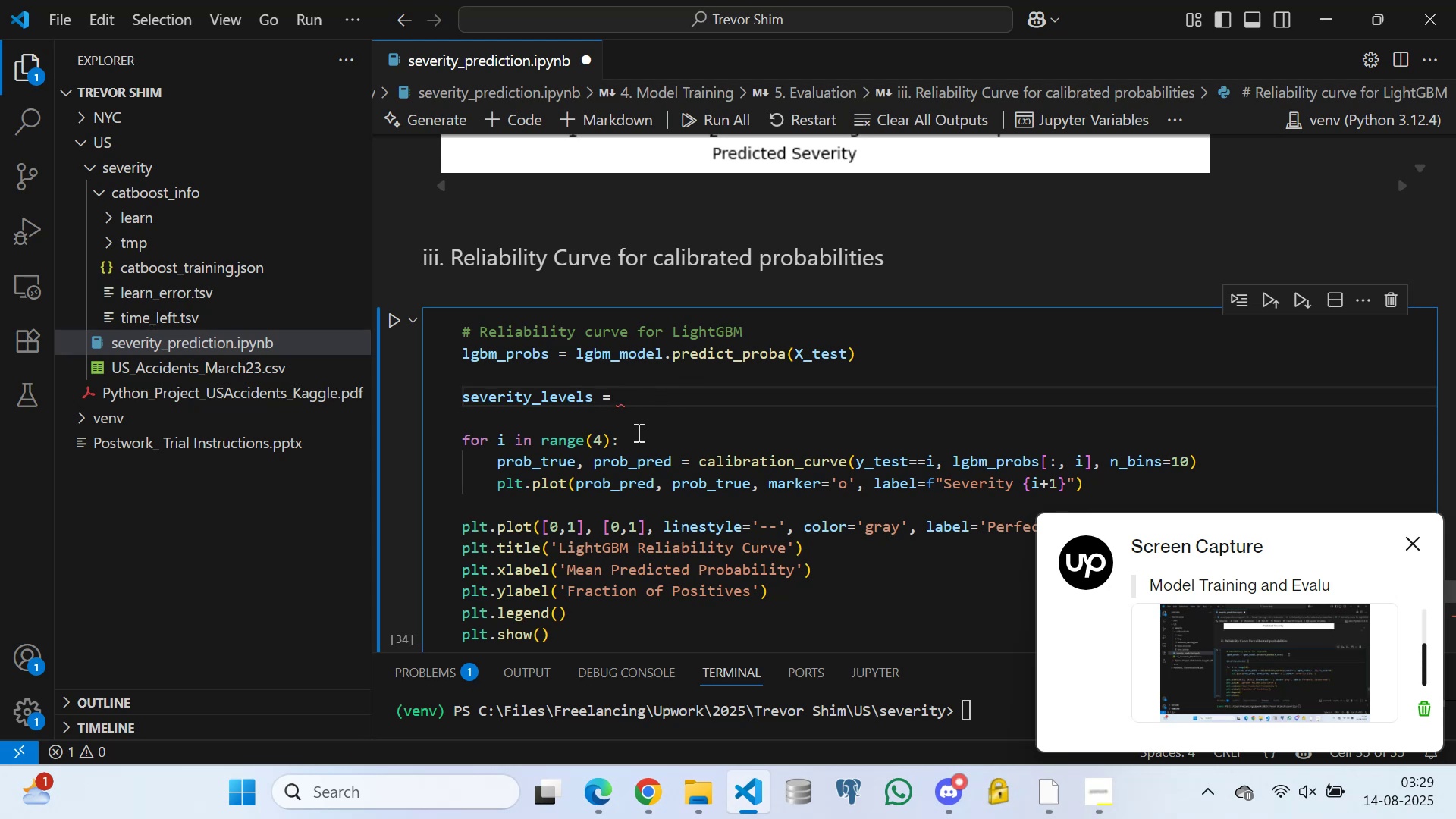 
triple_click([637, 432])
 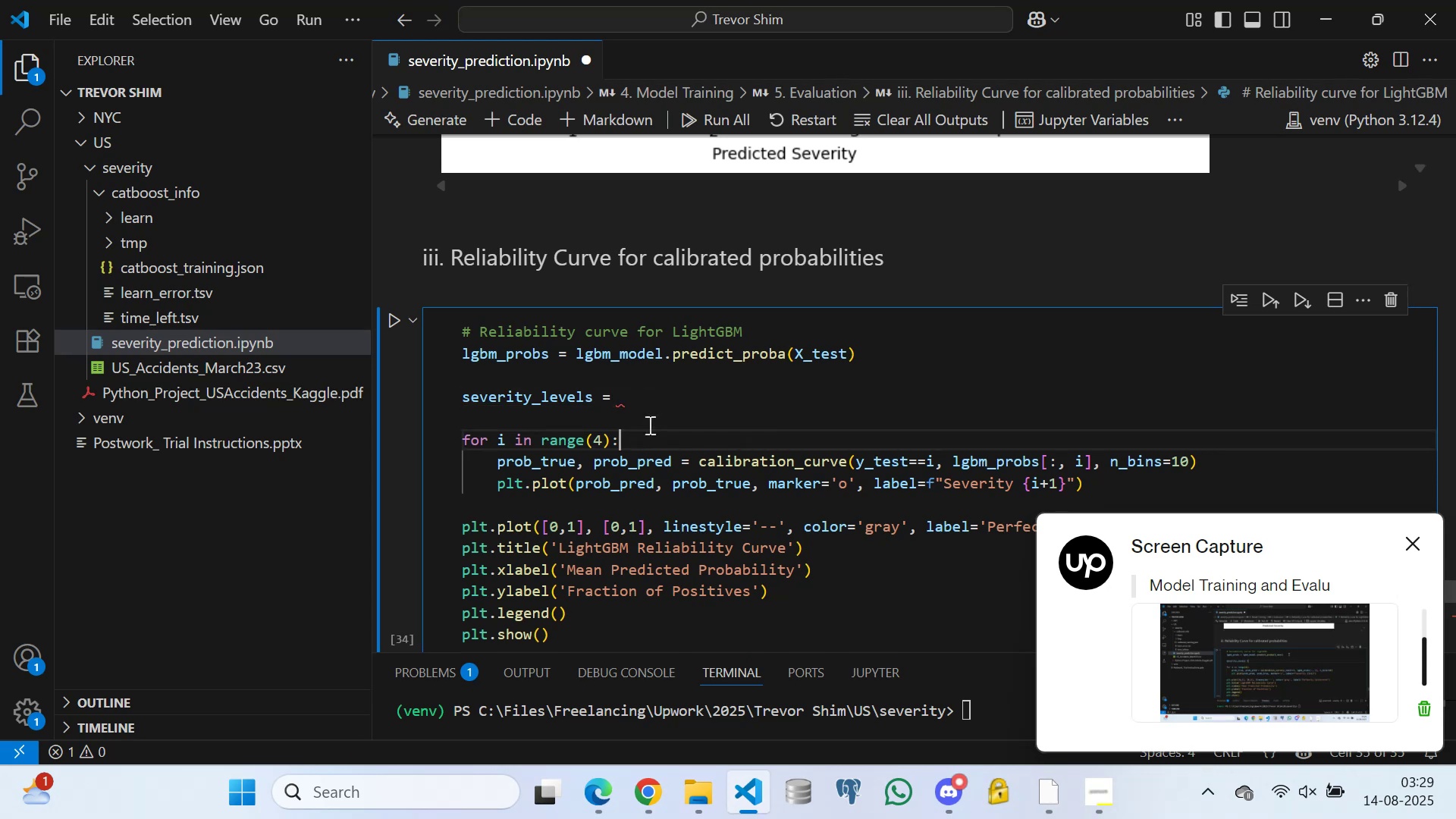 
triple_click([670, 406])
 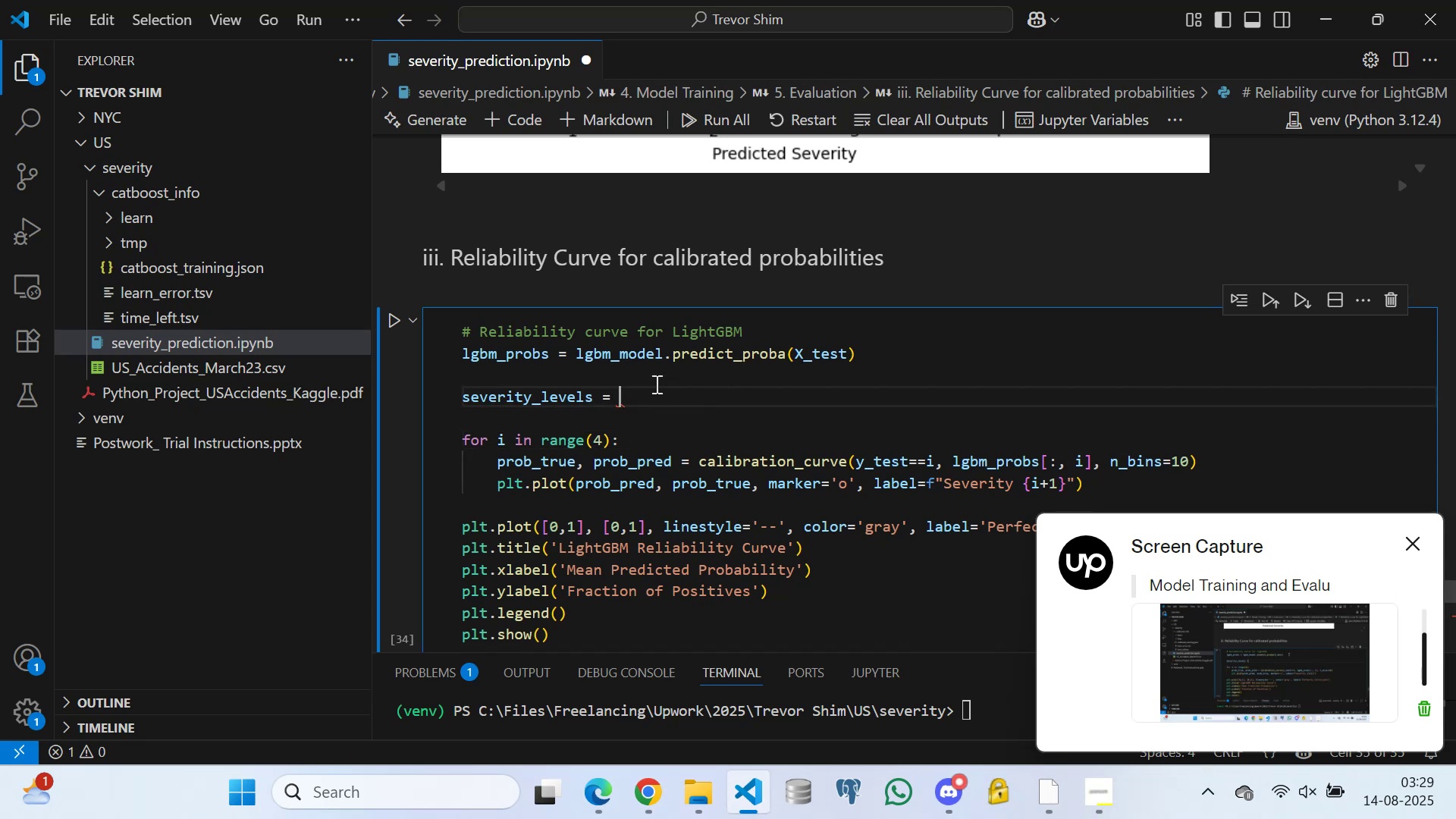 
triple_click([655, 383])
 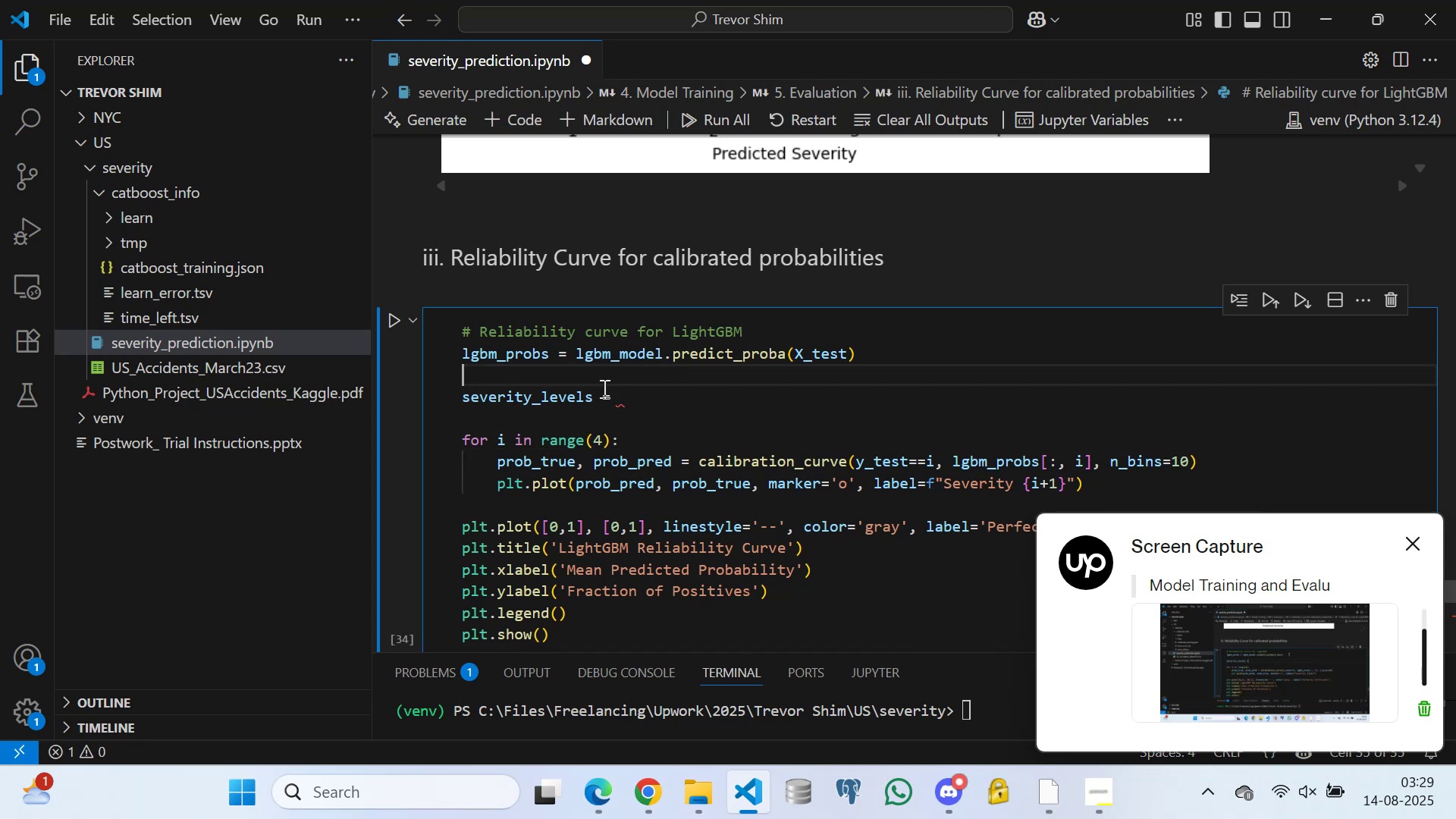 
triple_click([603, 388])
 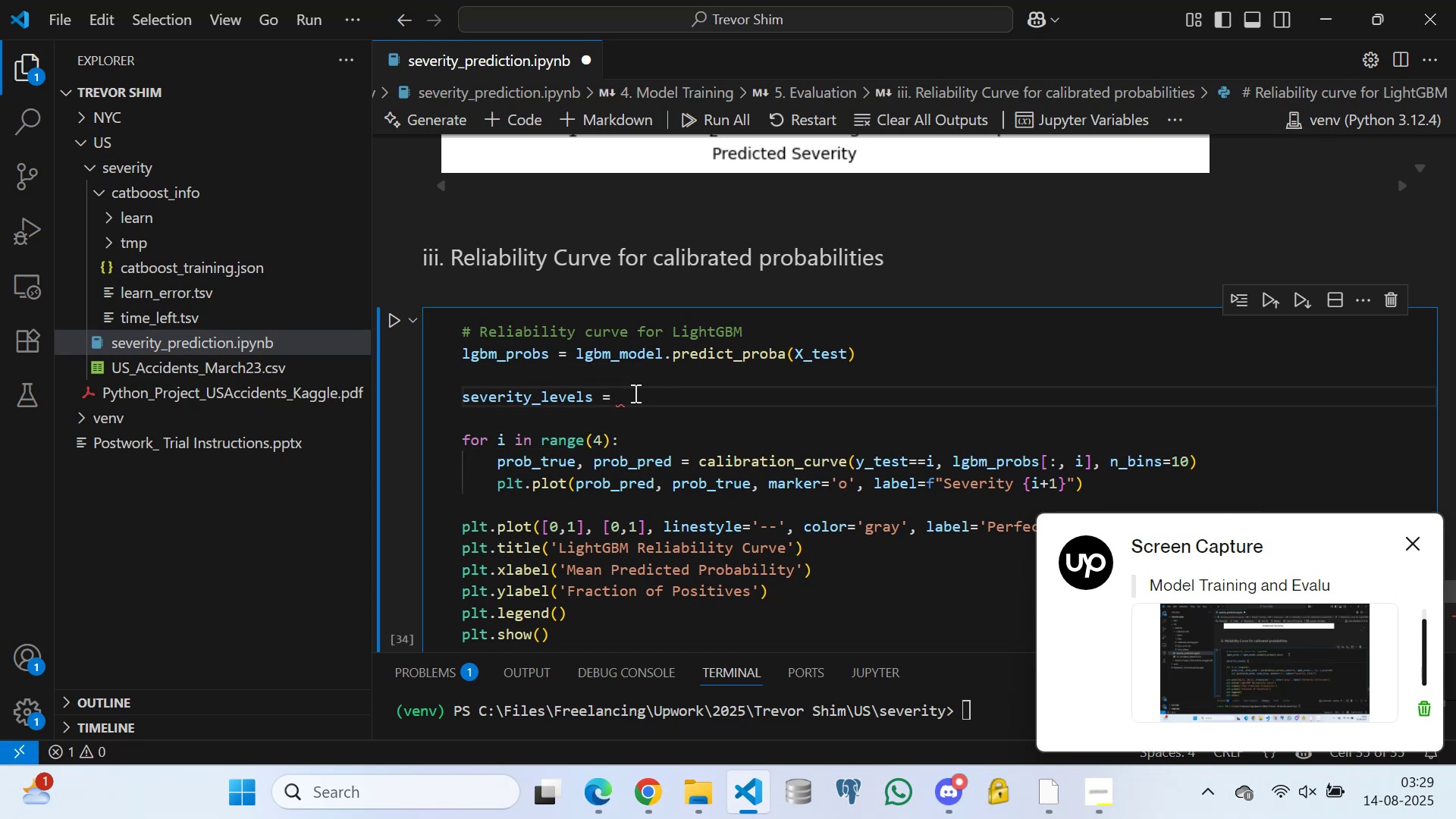 
left_click([634, 393])
 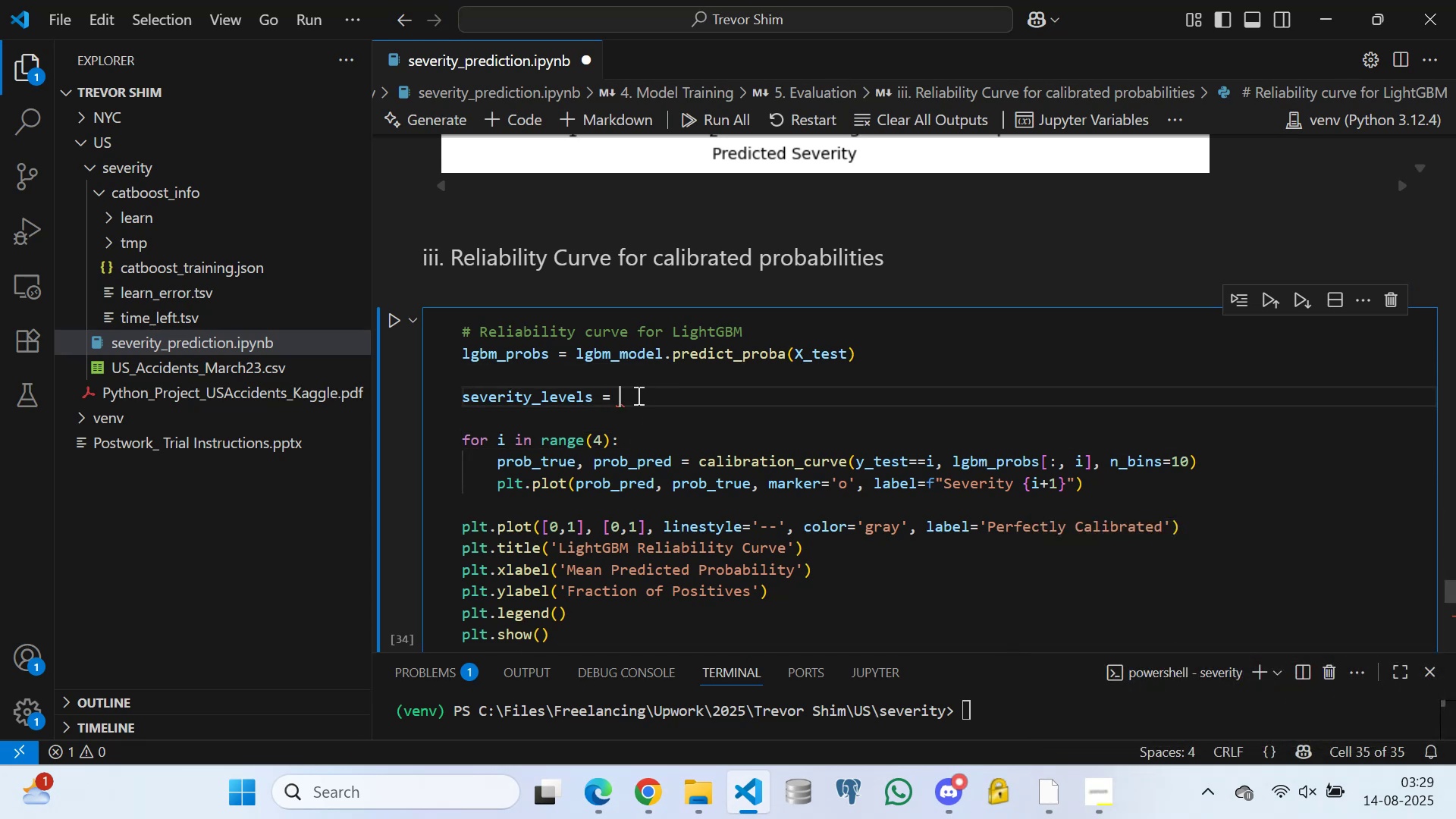 
type(len()
 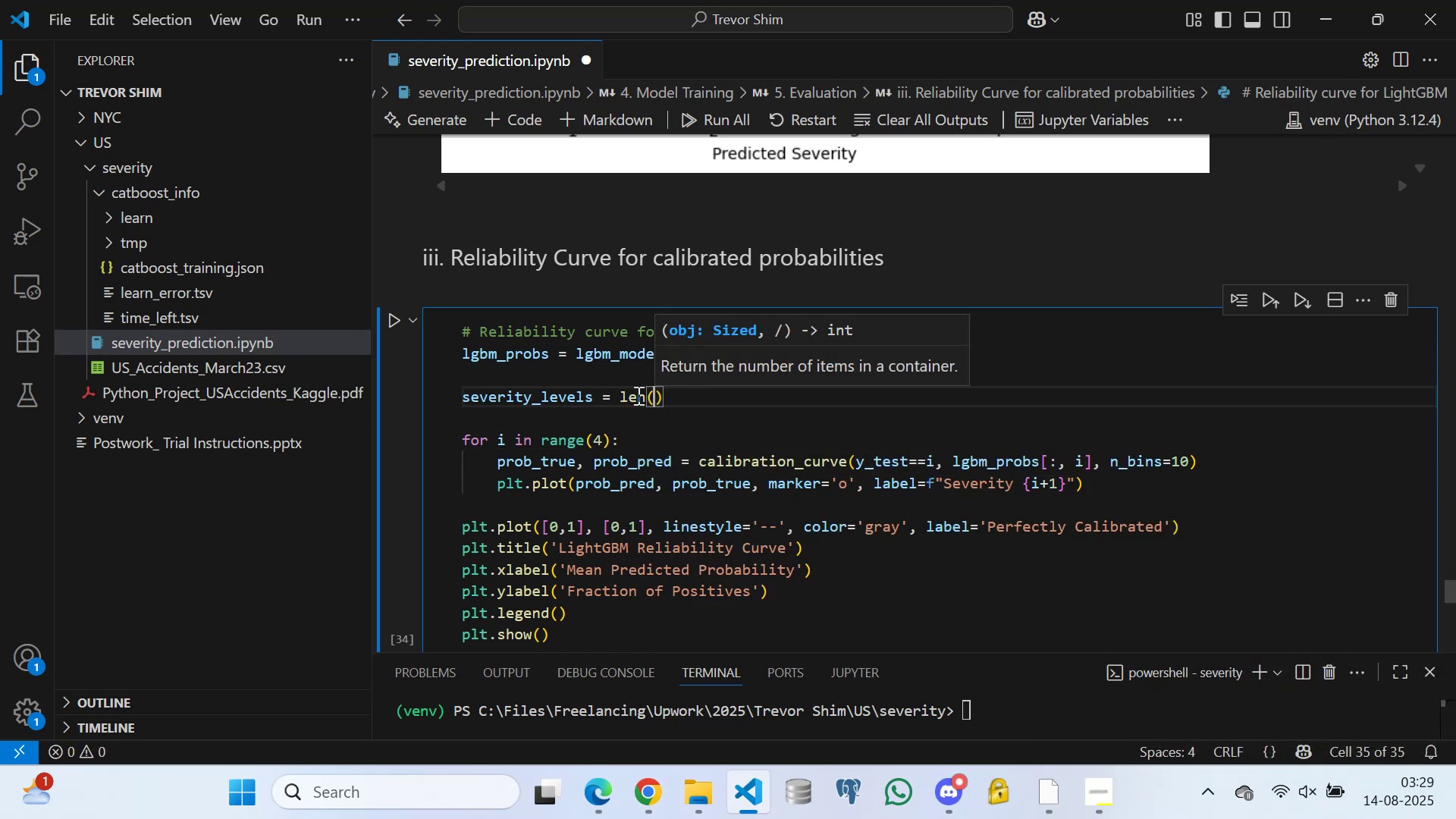 
wait(6.6)
 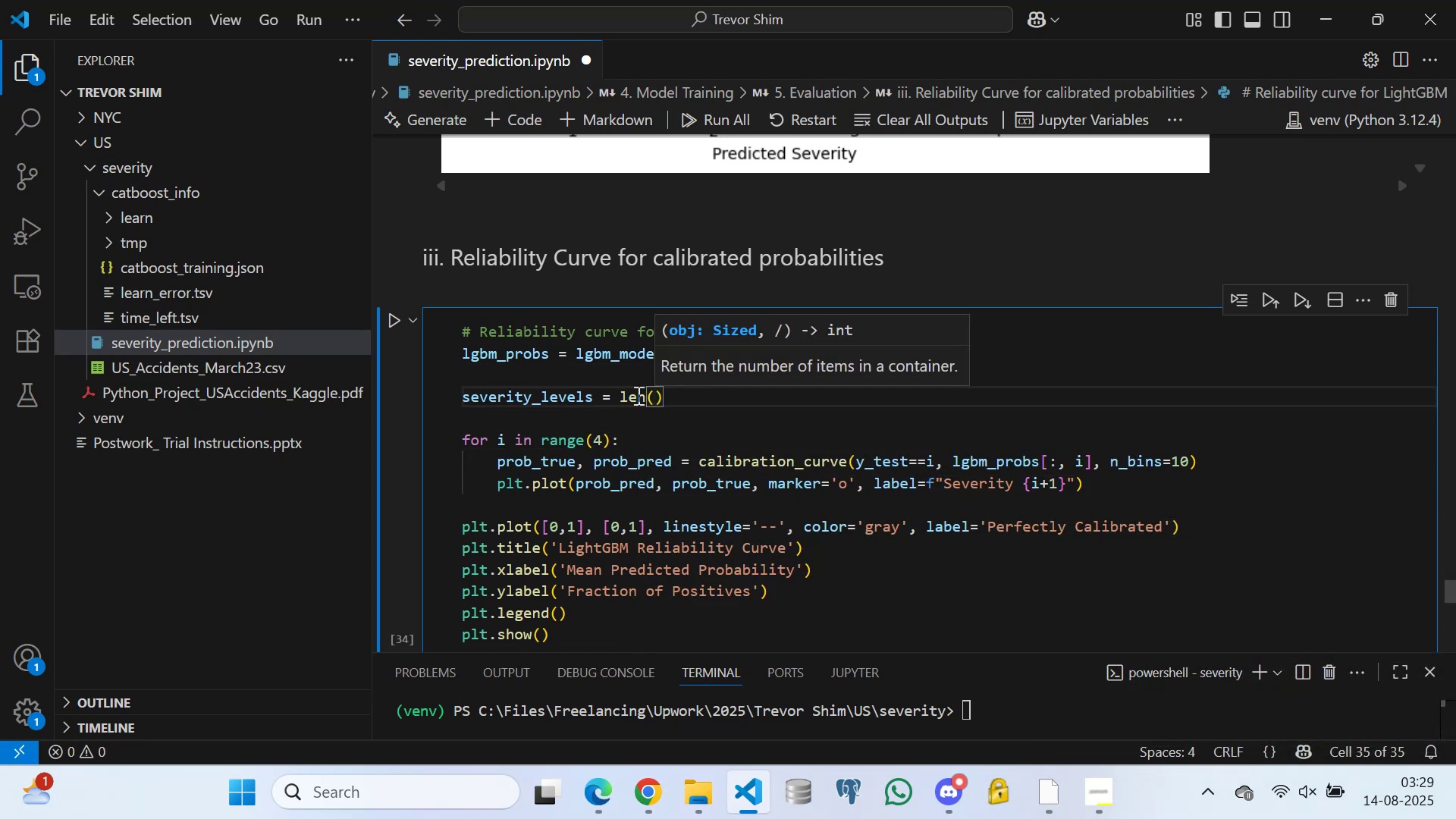 
key(Y)
 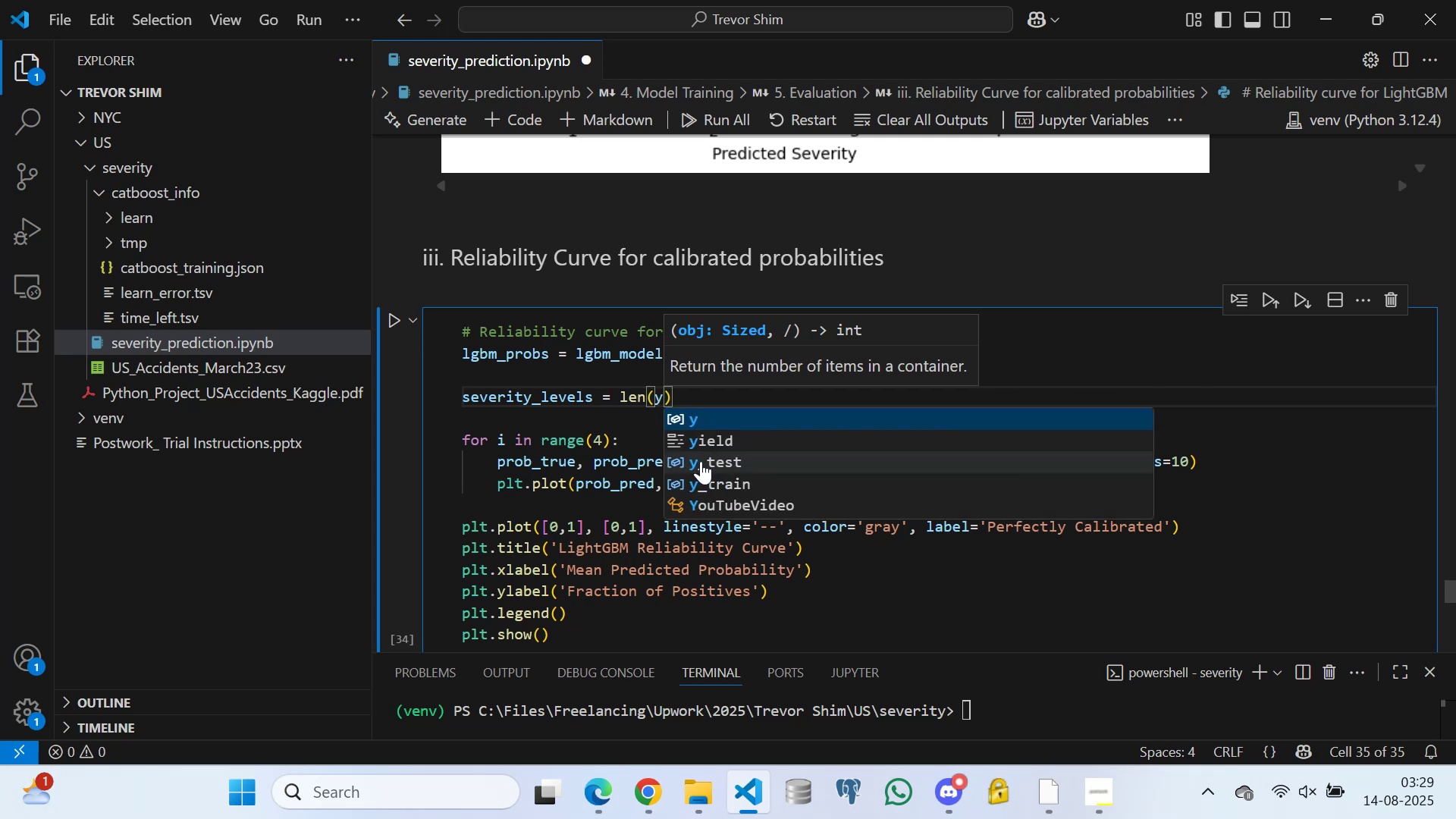 
left_click([701, 461])
 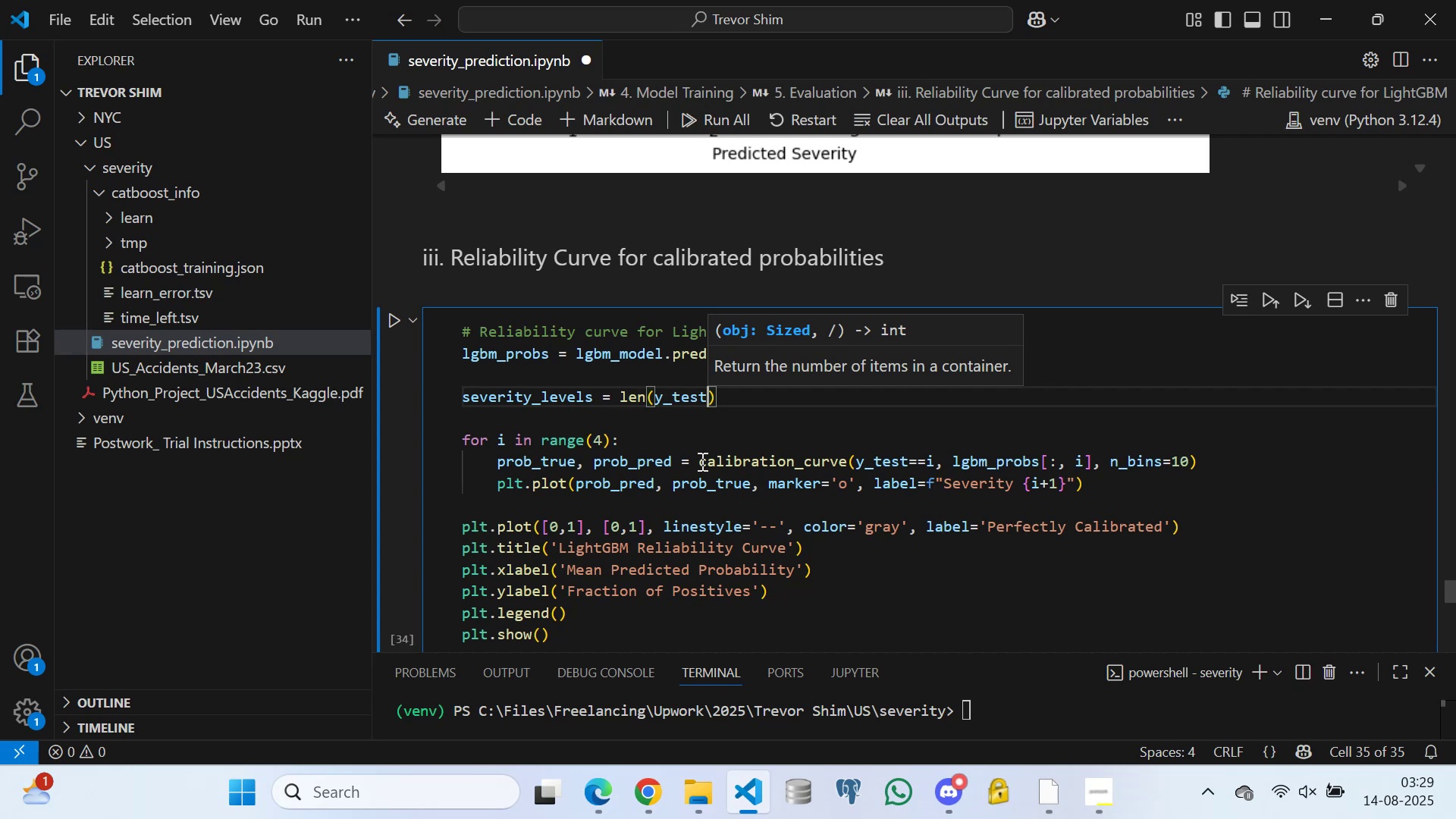 
wait(5.68)
 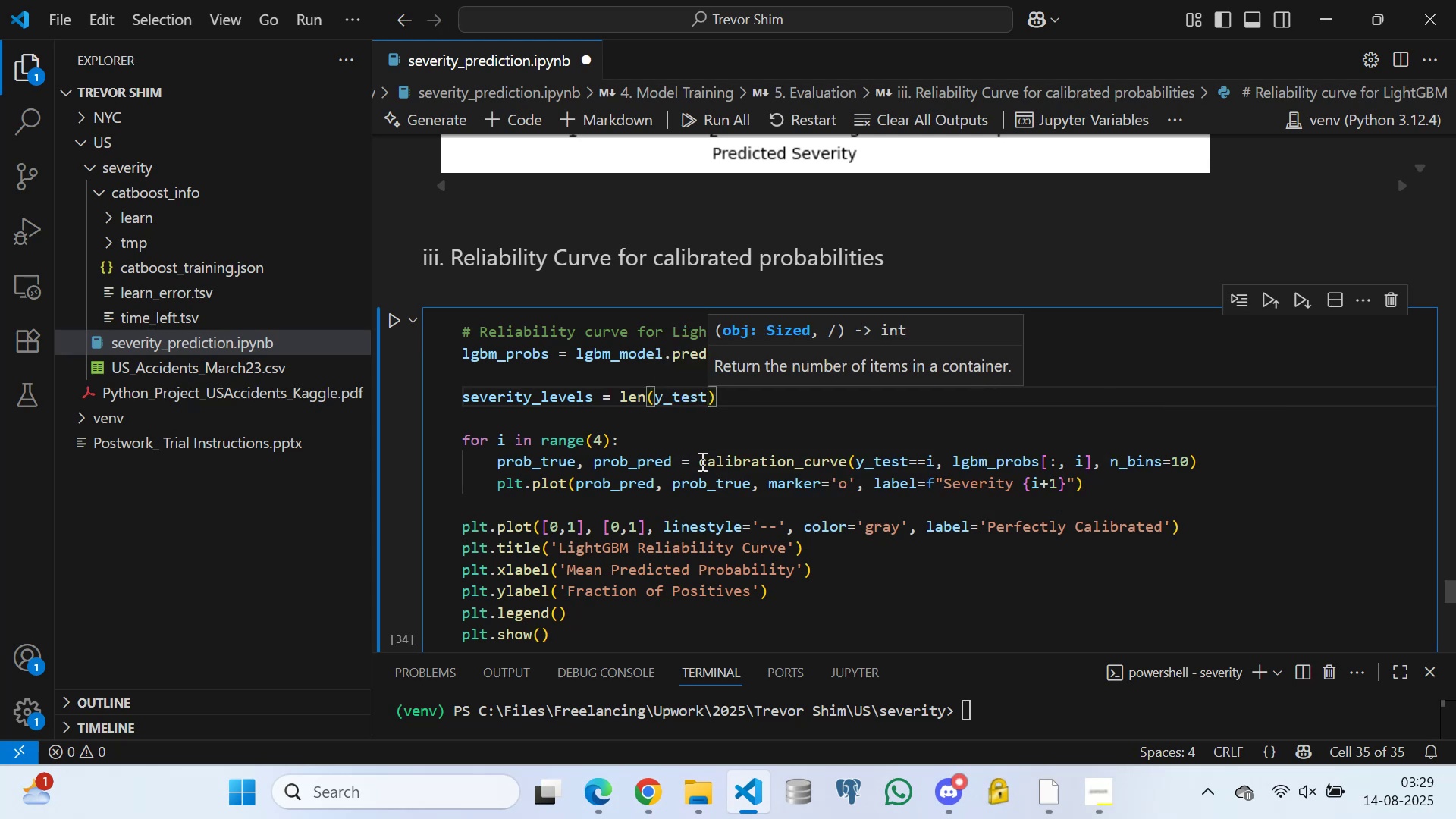 
type(['Severity)
 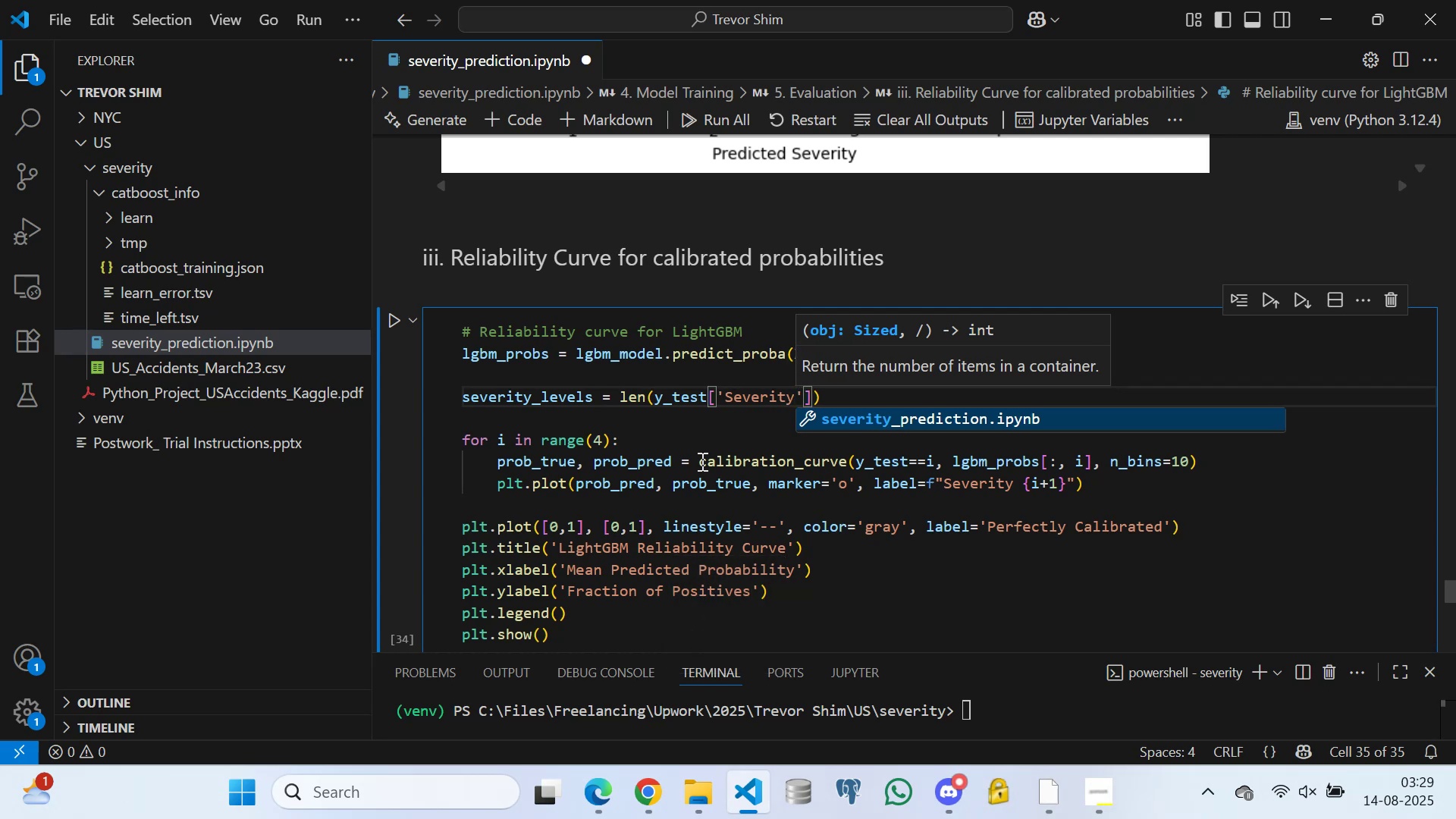 
key(ArrowRight)
 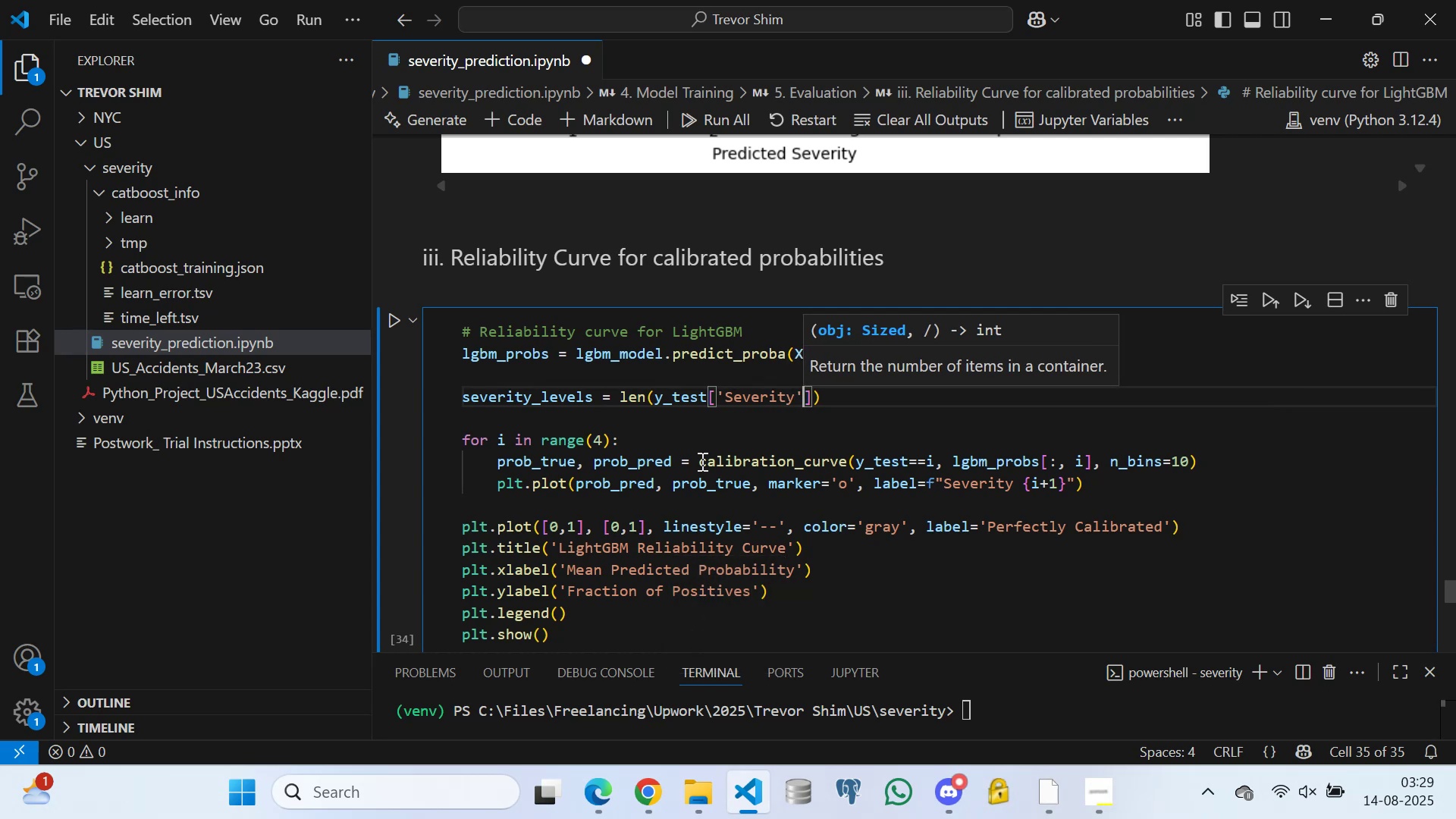 
key(ArrowRight)
 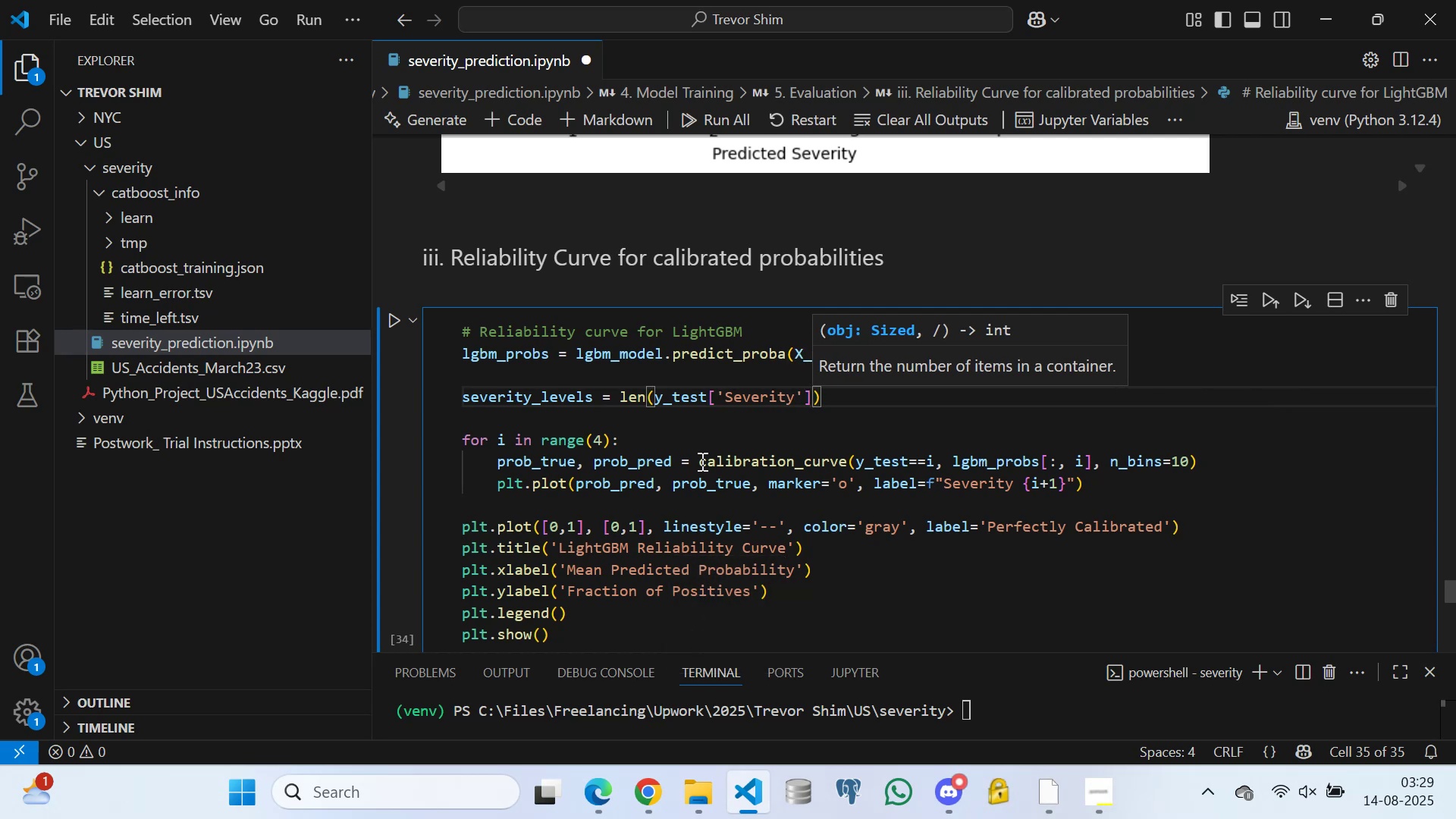 
type(.unique()
 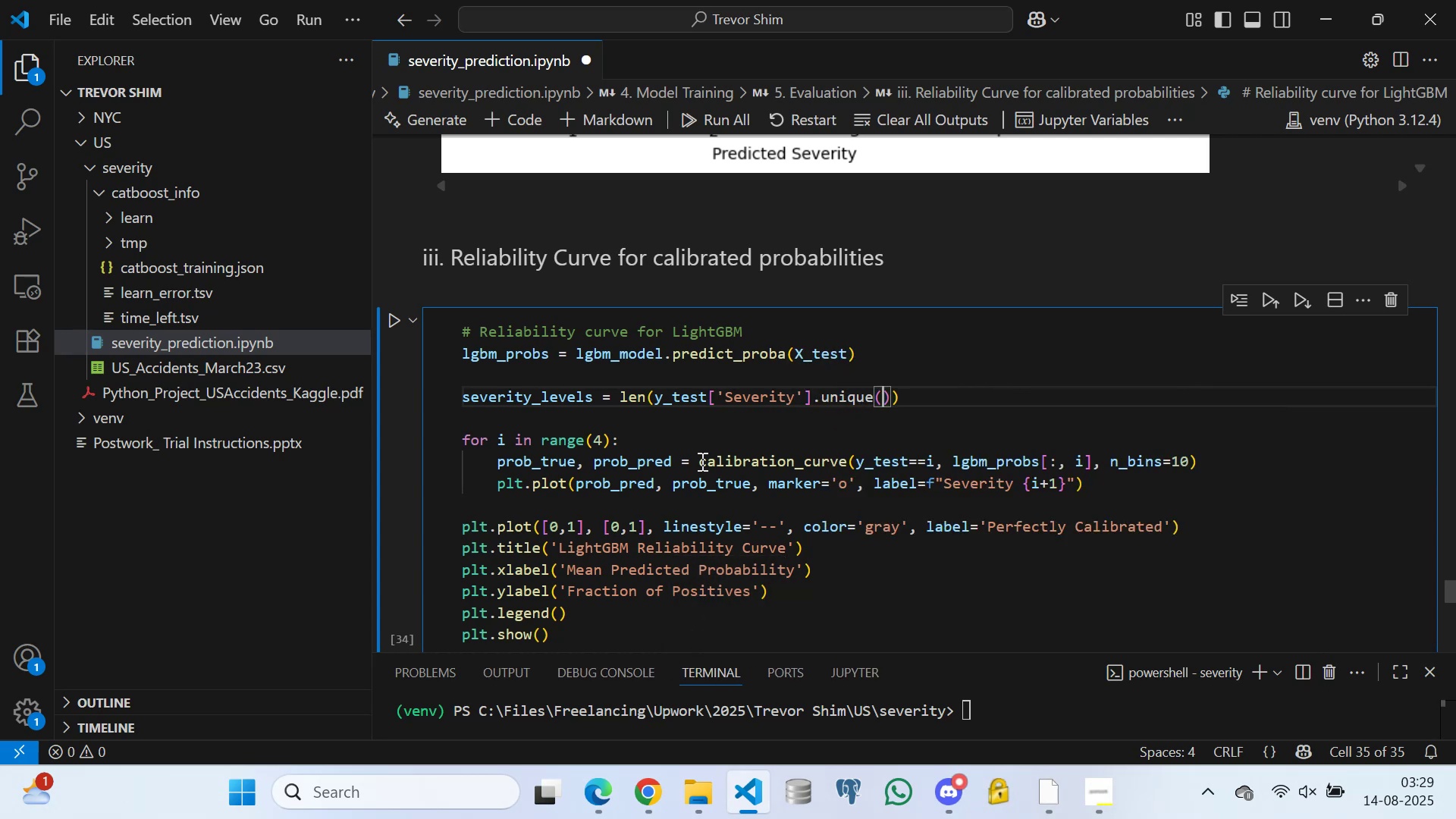 
left_click_drag(start_coordinate=[465, 403], to_coordinate=[937, 400])
 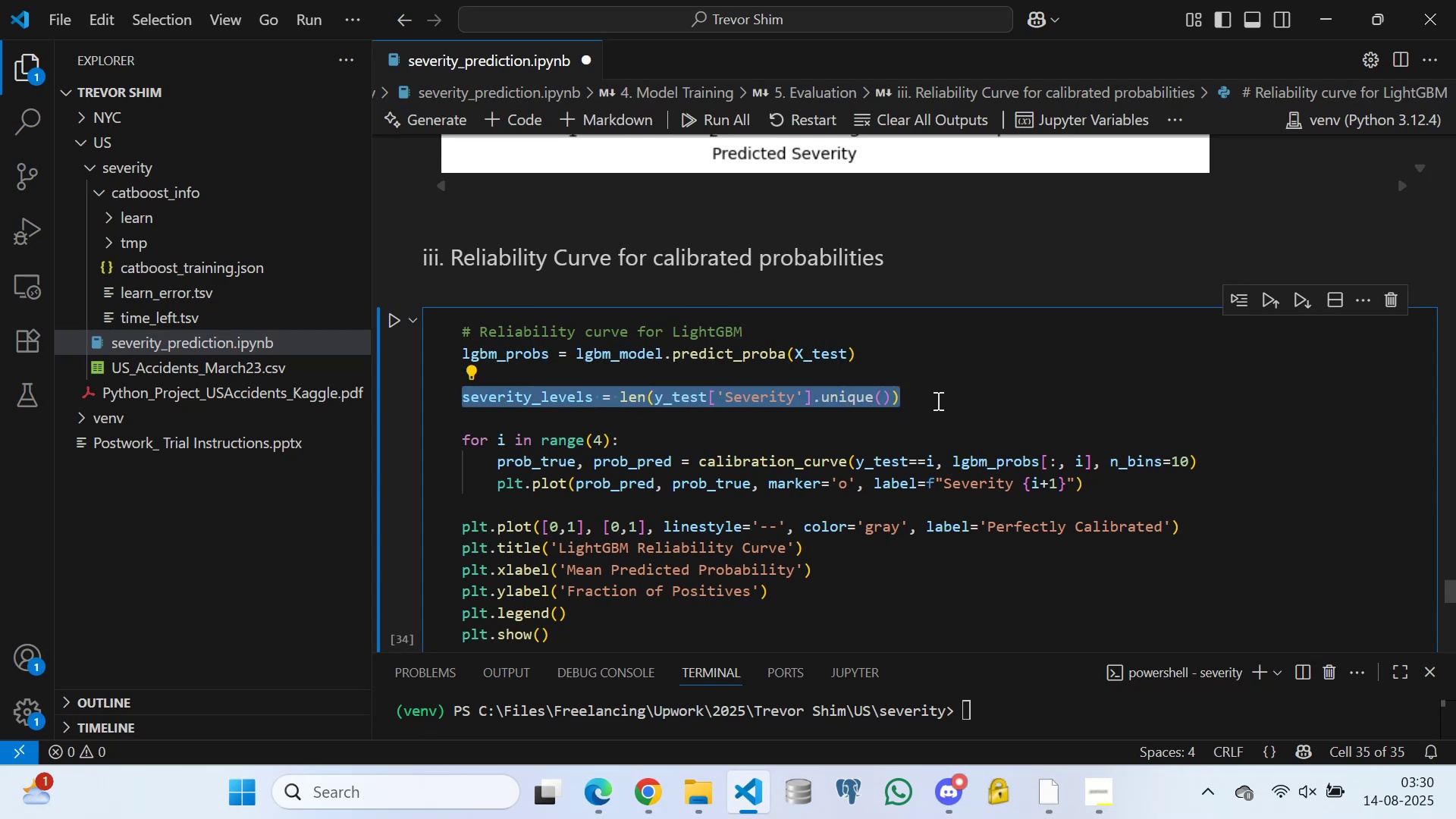 
key(Control+C)
 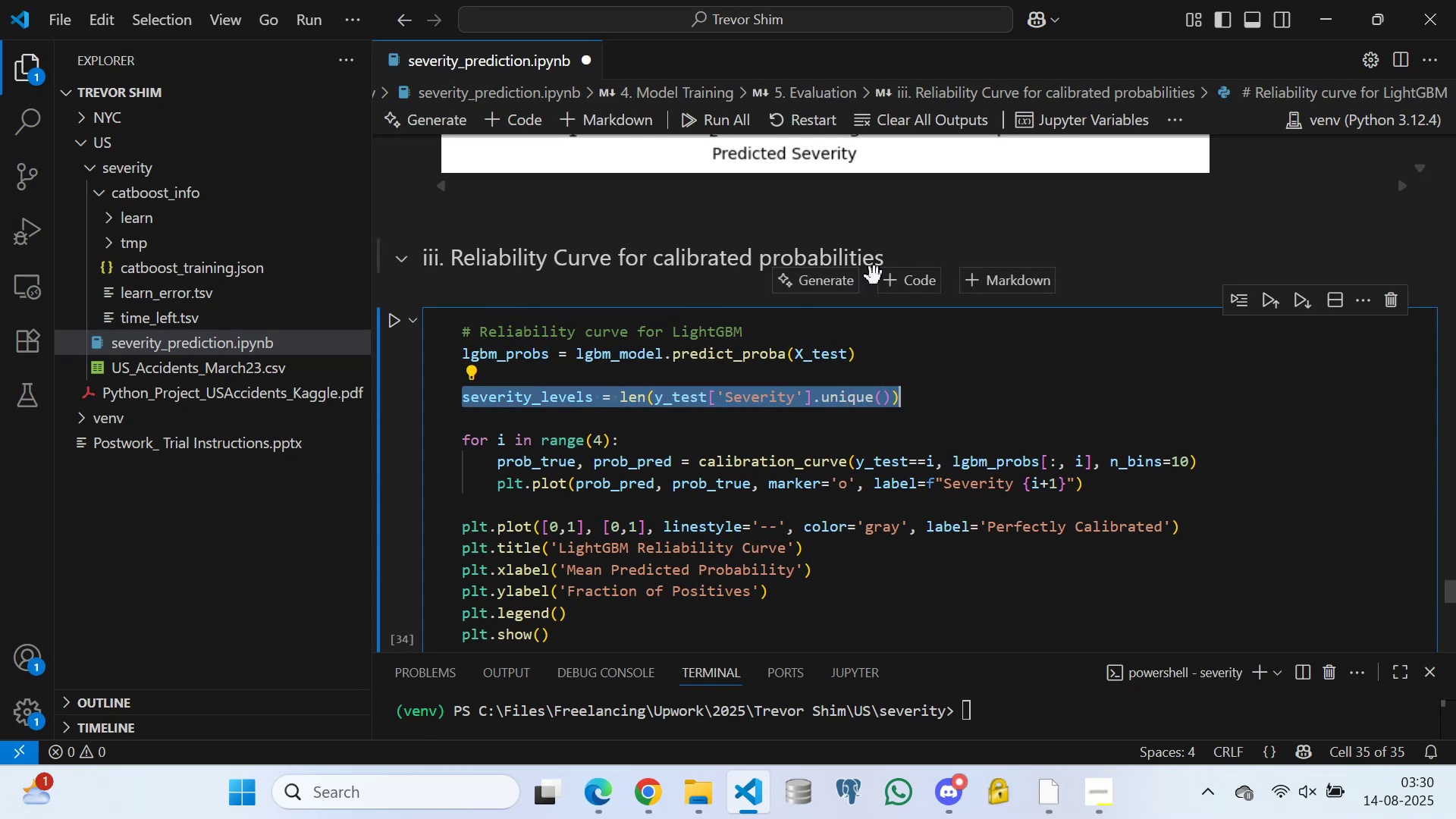 
left_click([902, 272])
 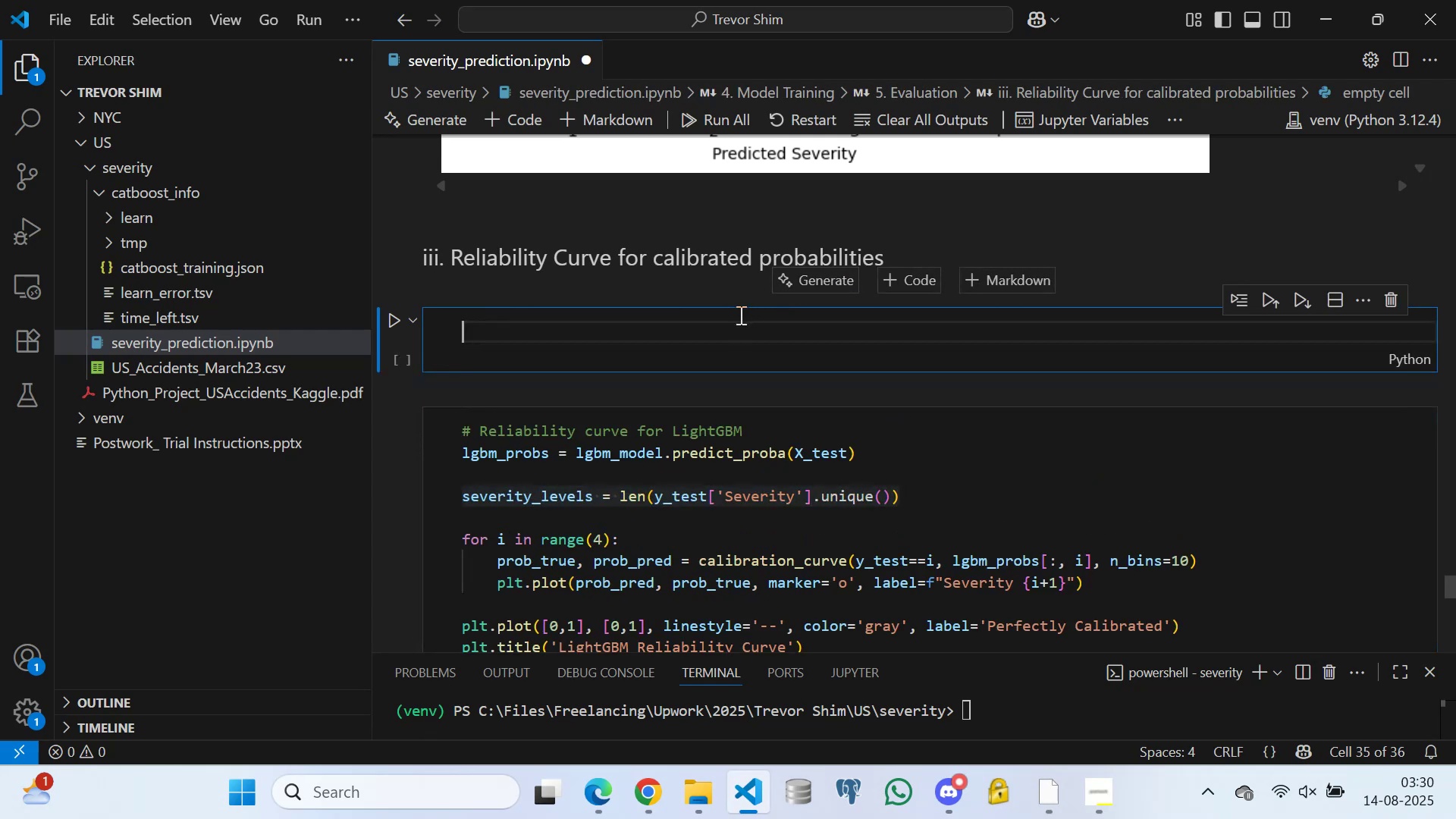 
key(Control+V)
 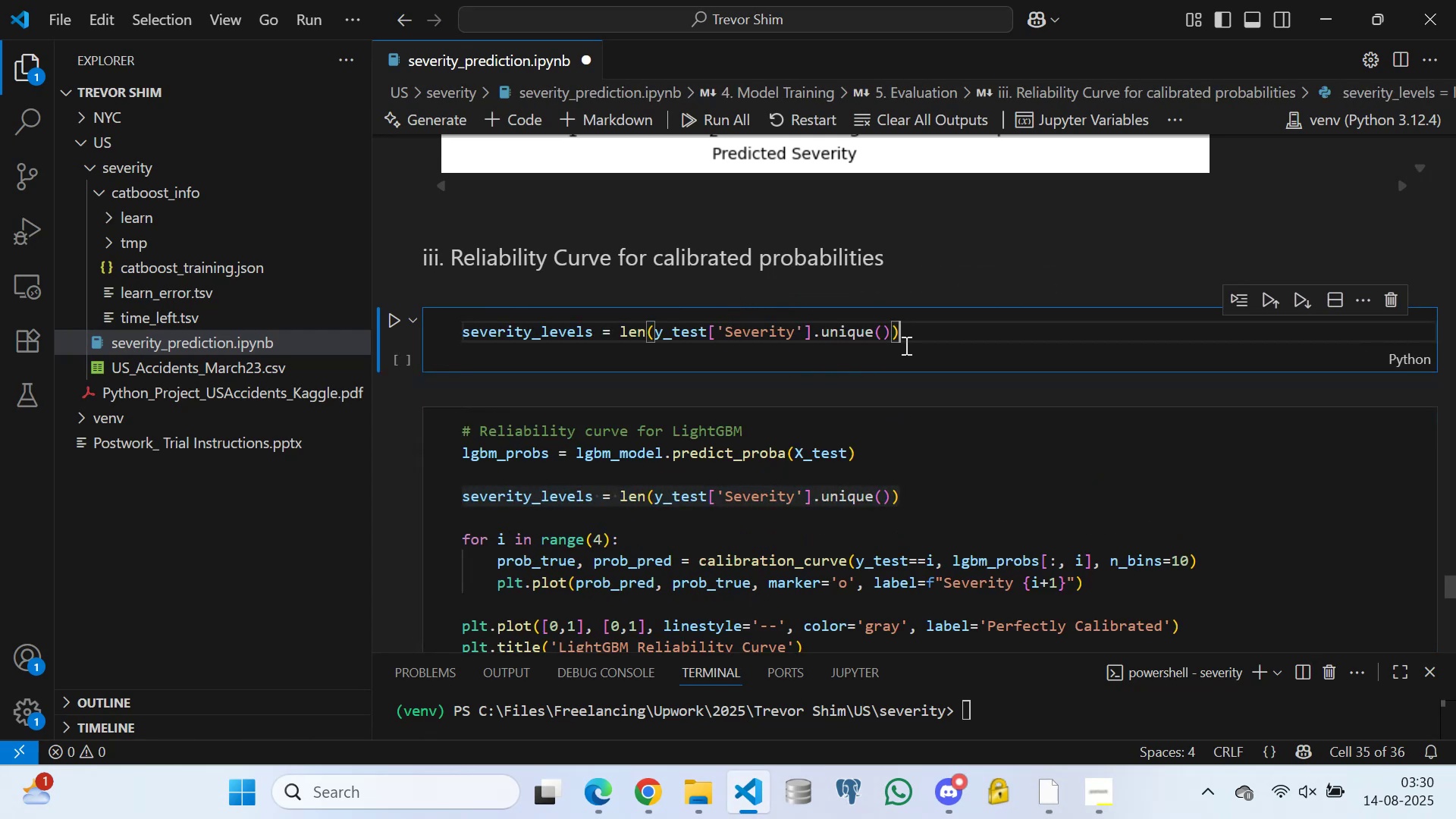 
key(Enter)
 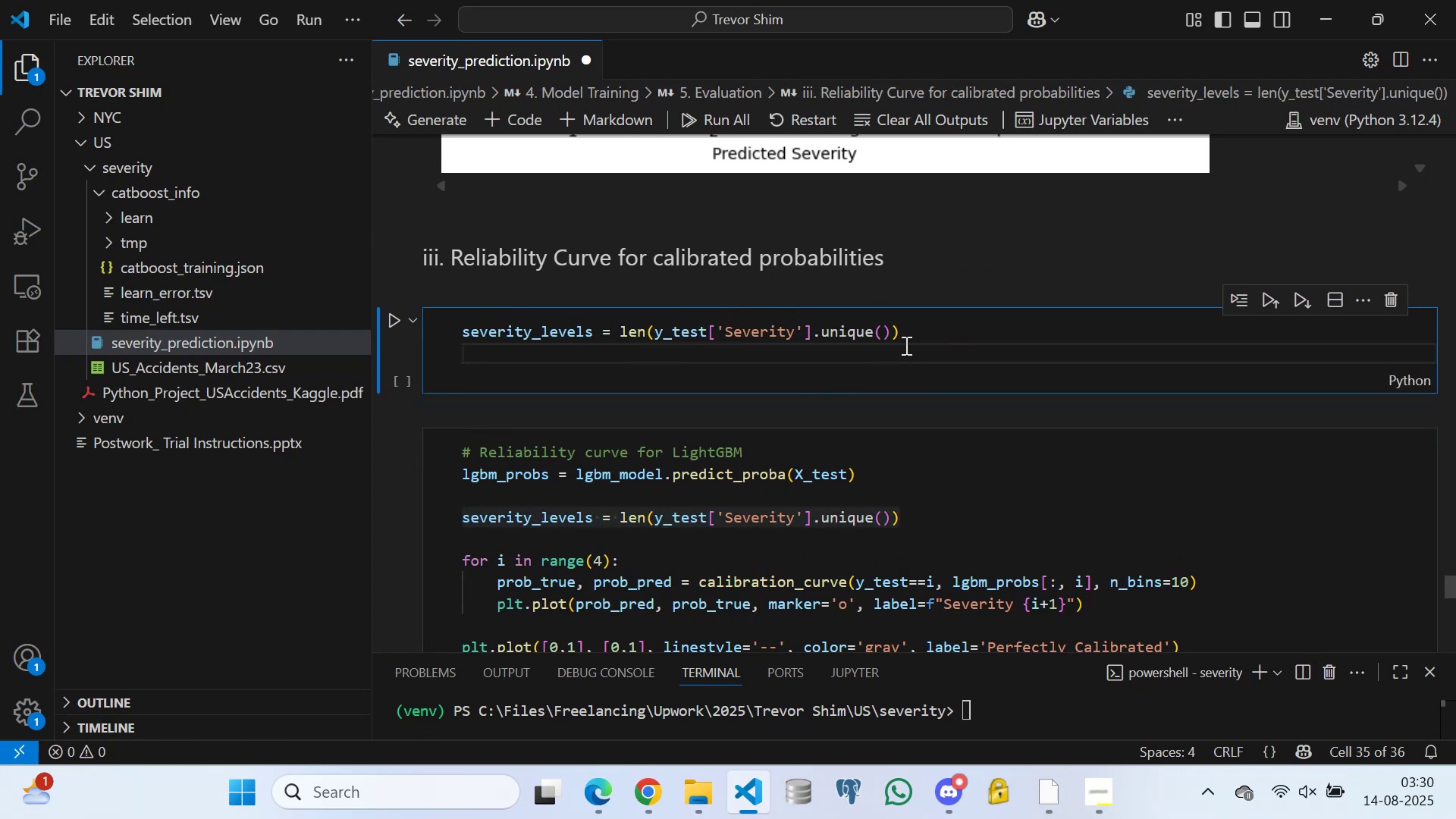 
type(sev)
 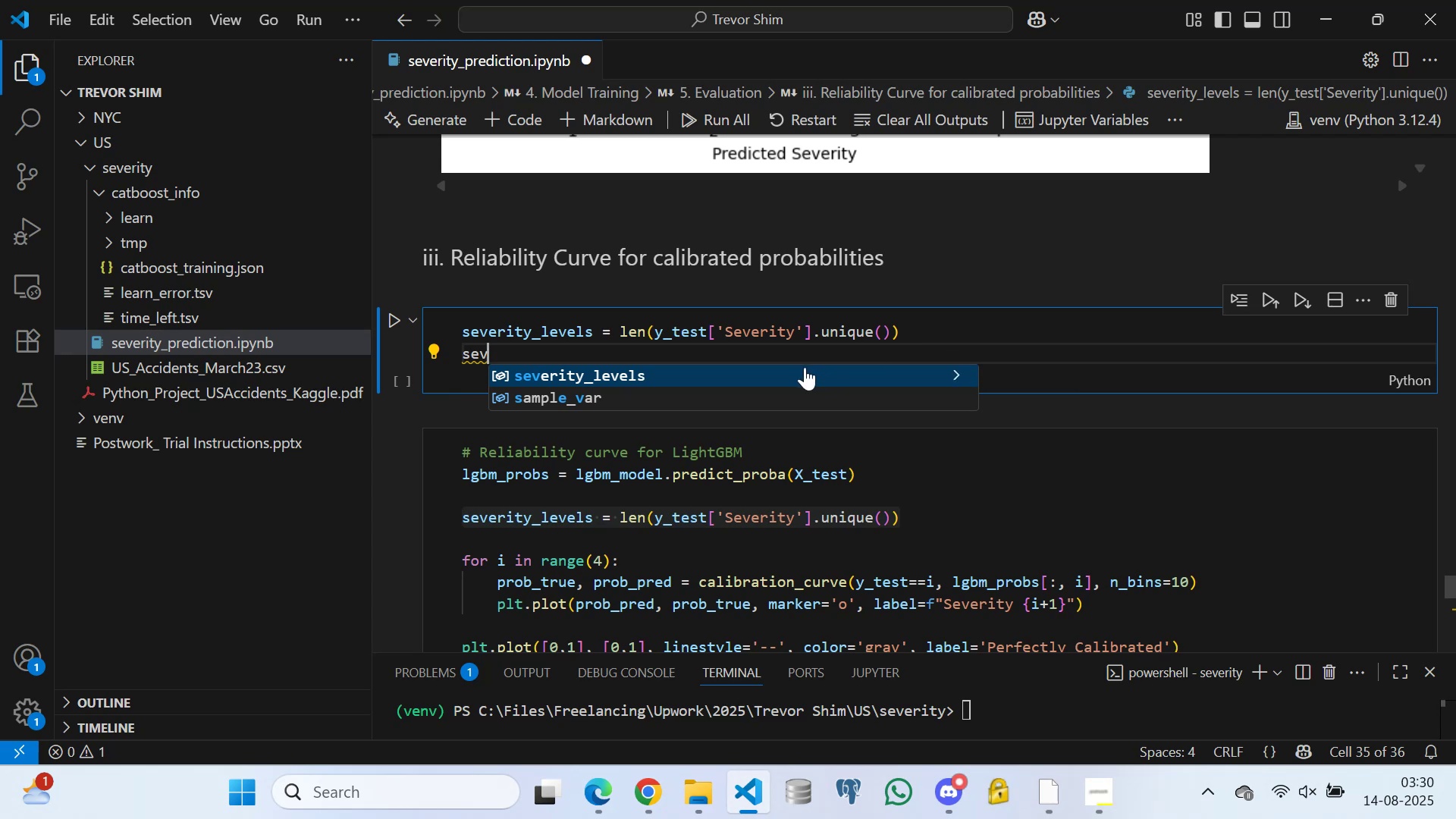 
left_click([804, 367])
 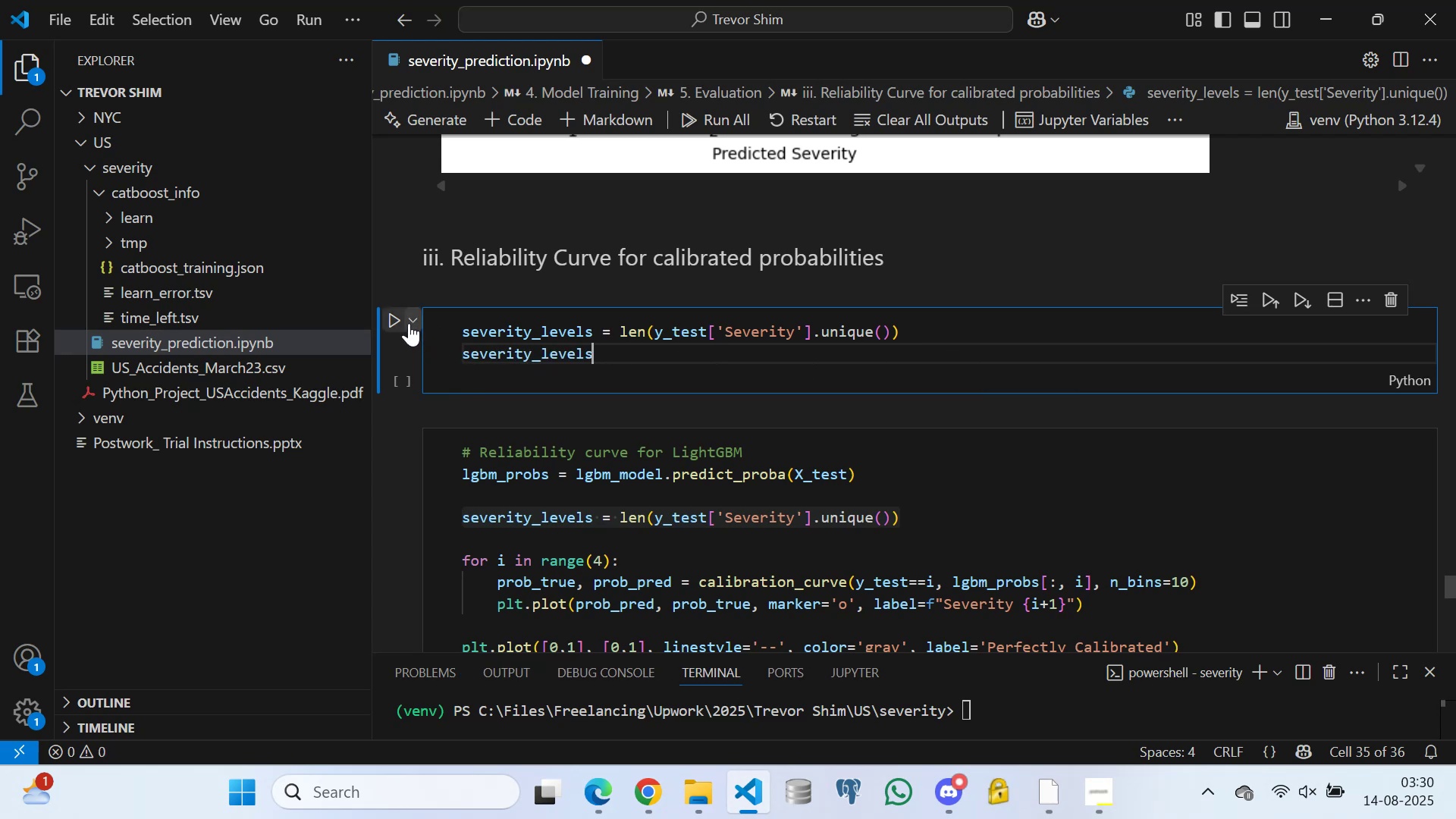 
left_click([392, 314])
 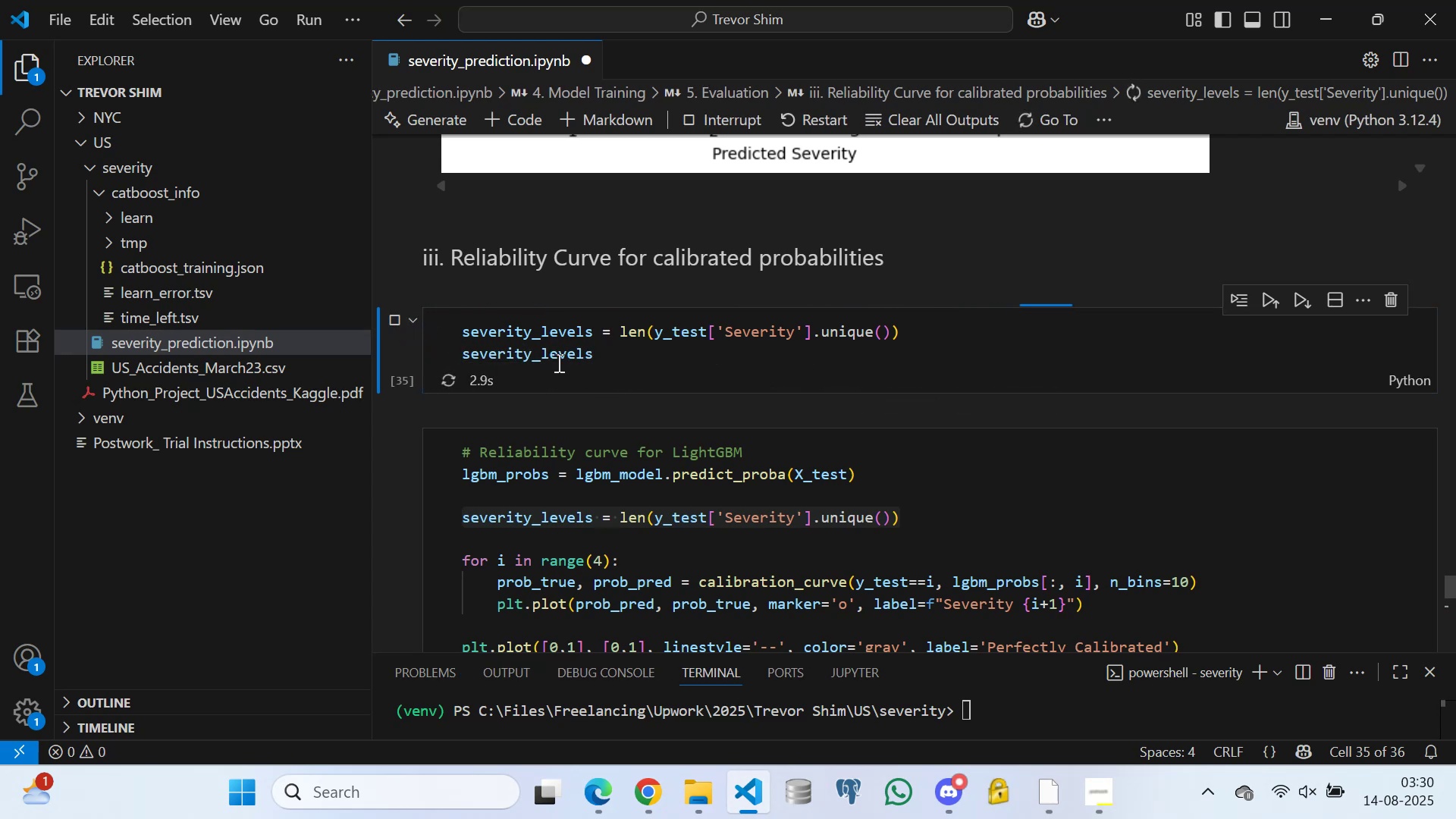 
scroll: coordinate [620, 405], scroll_direction: down, amount: 17.0
 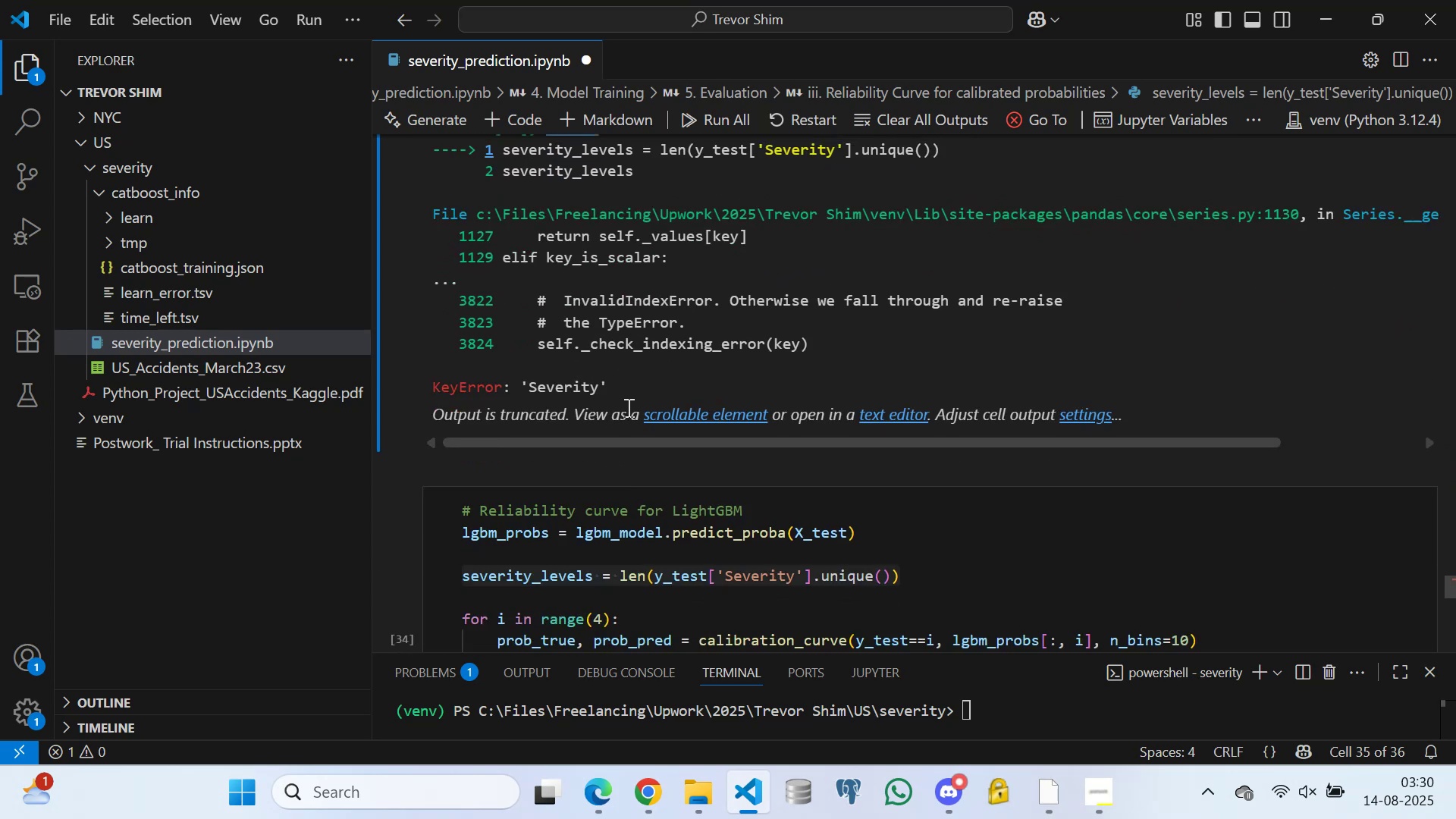 
scroll: coordinate [607, 401], scroll_direction: up, amount: 1.0
 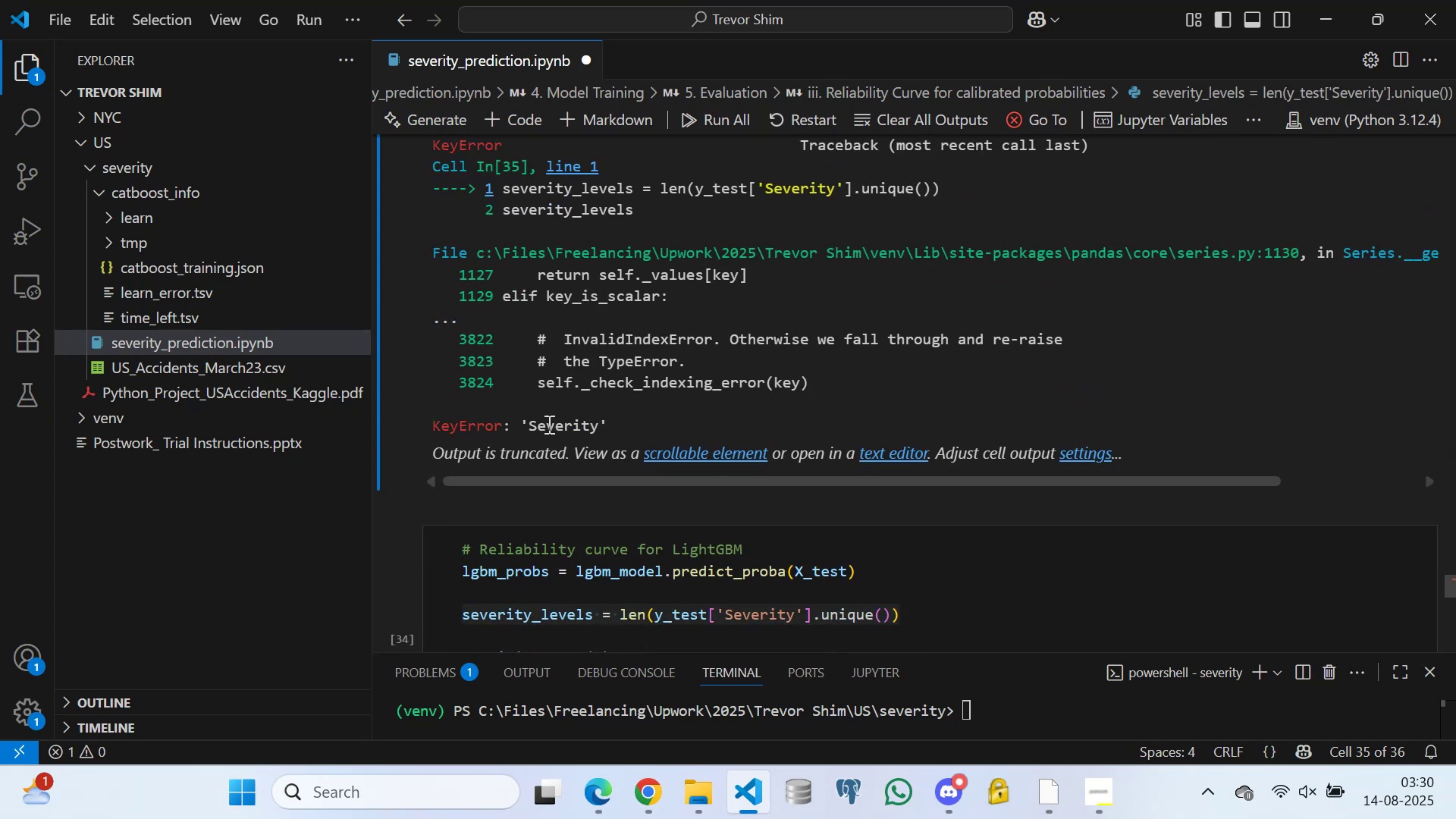 
wait(5.54)
 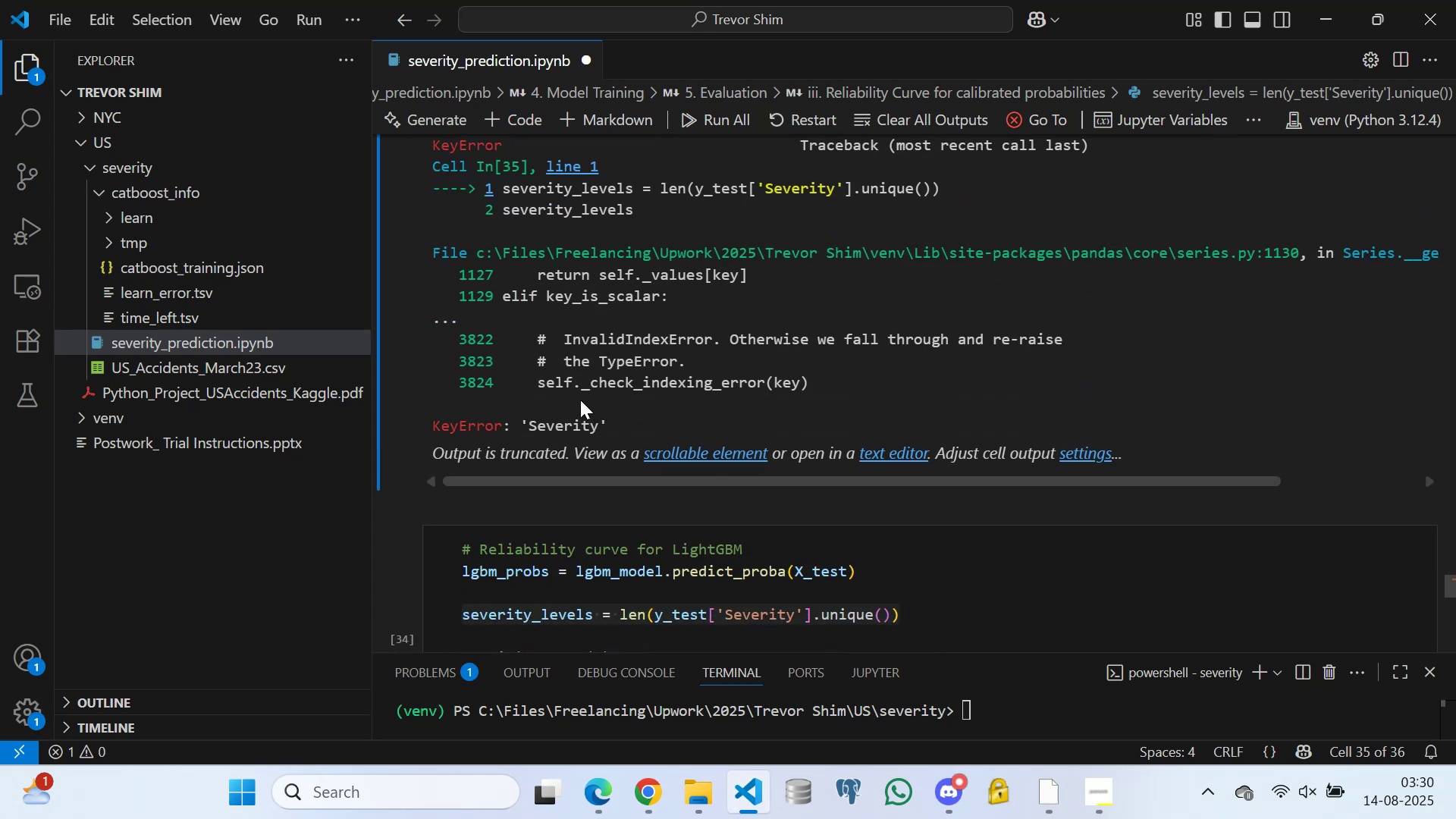 
scroll: coordinate [564, 395], scroll_direction: down, amount: 1.0
 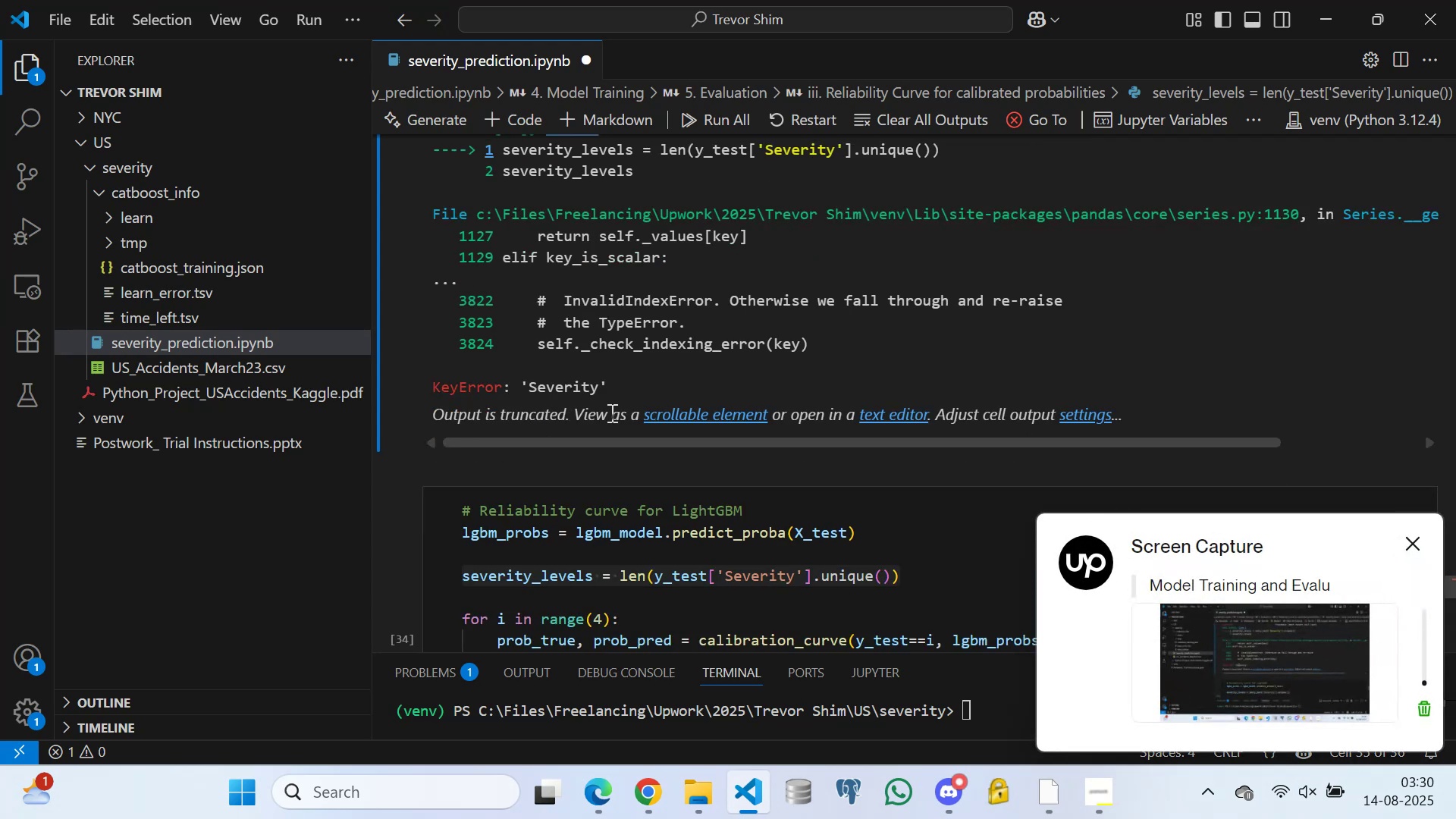 
scroll: coordinate [651, 400], scroll_direction: up, amount: 3.0
 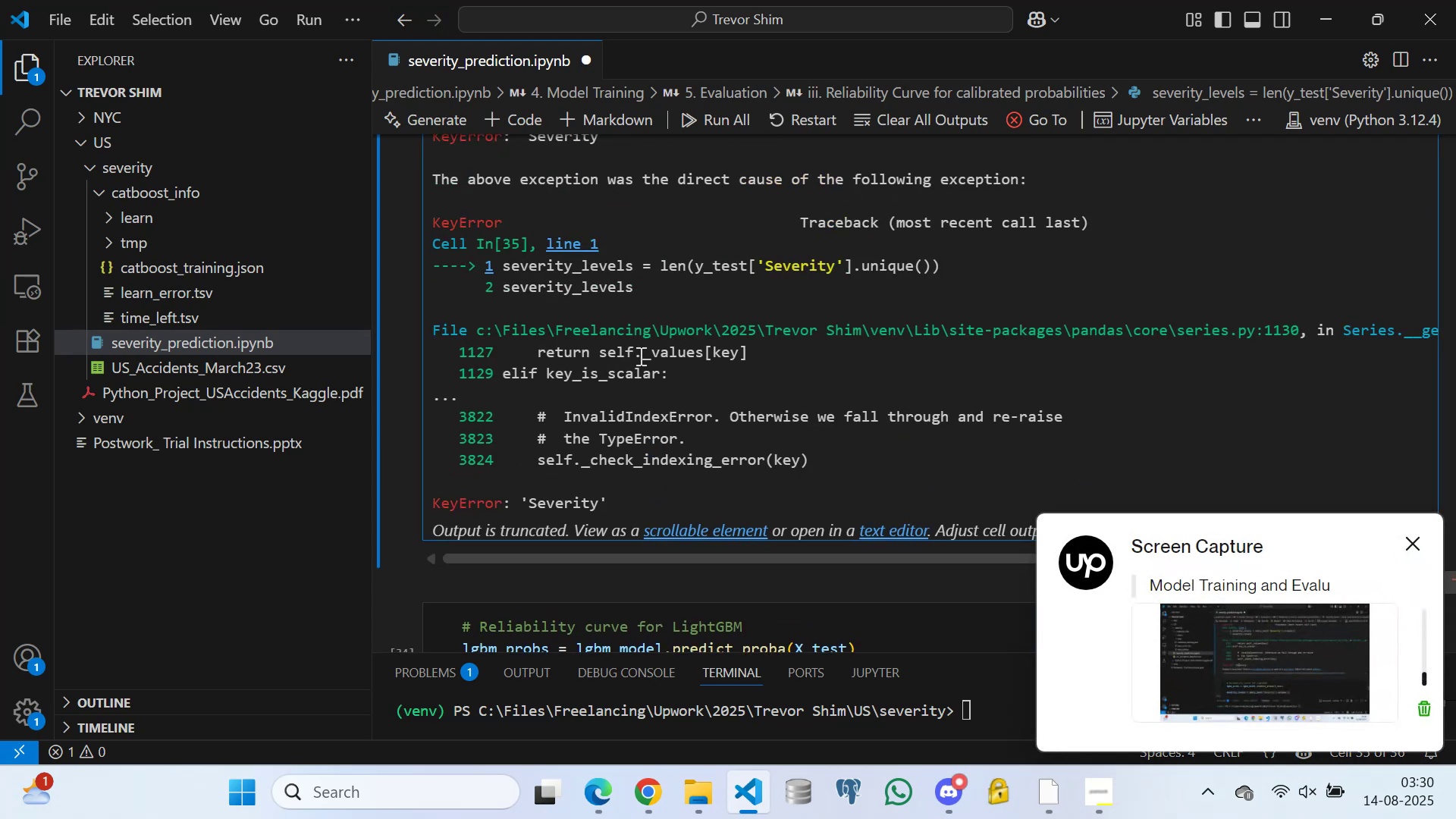 
double_click([602, 335])
 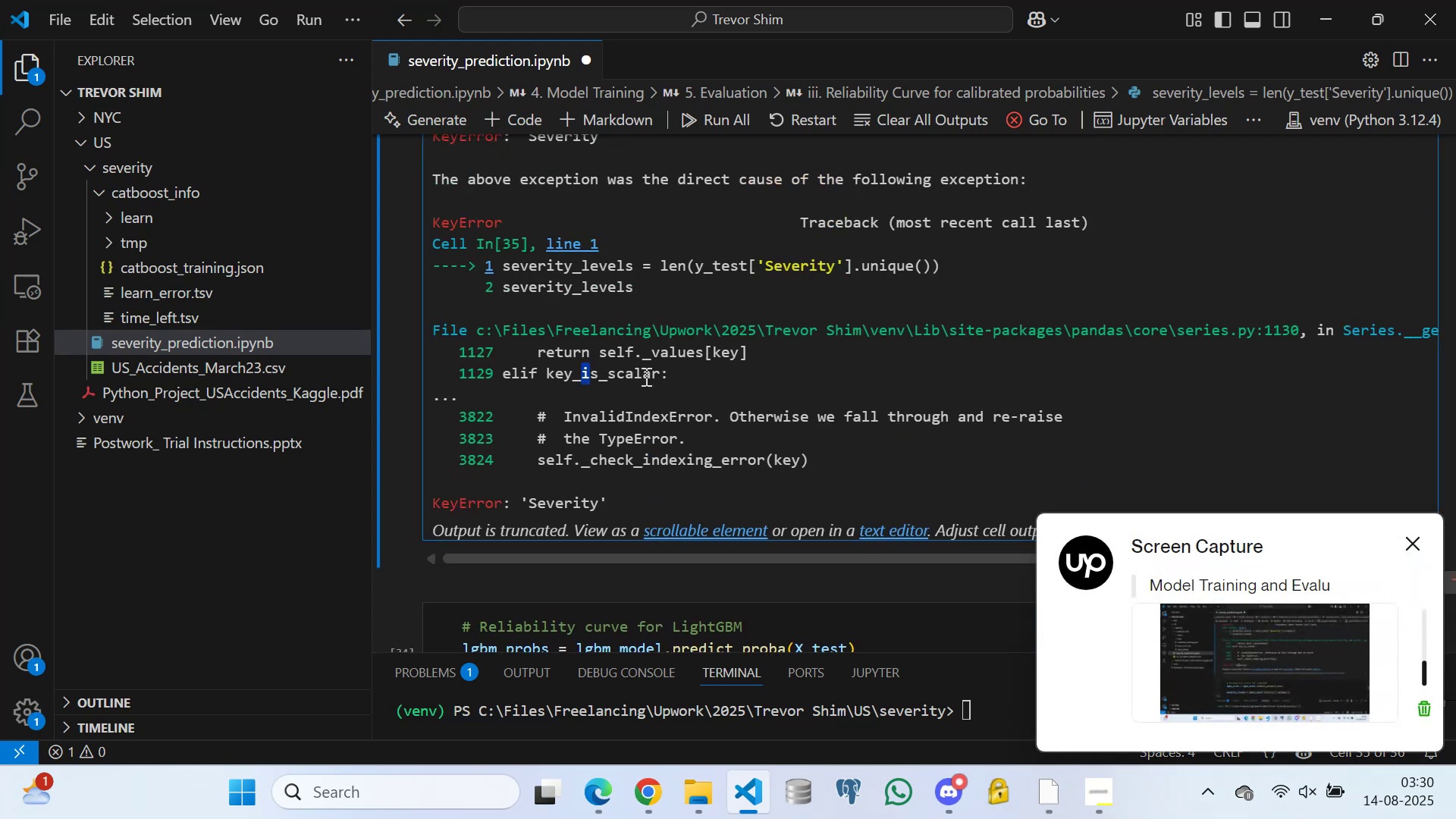 
double_click([661, 375])
 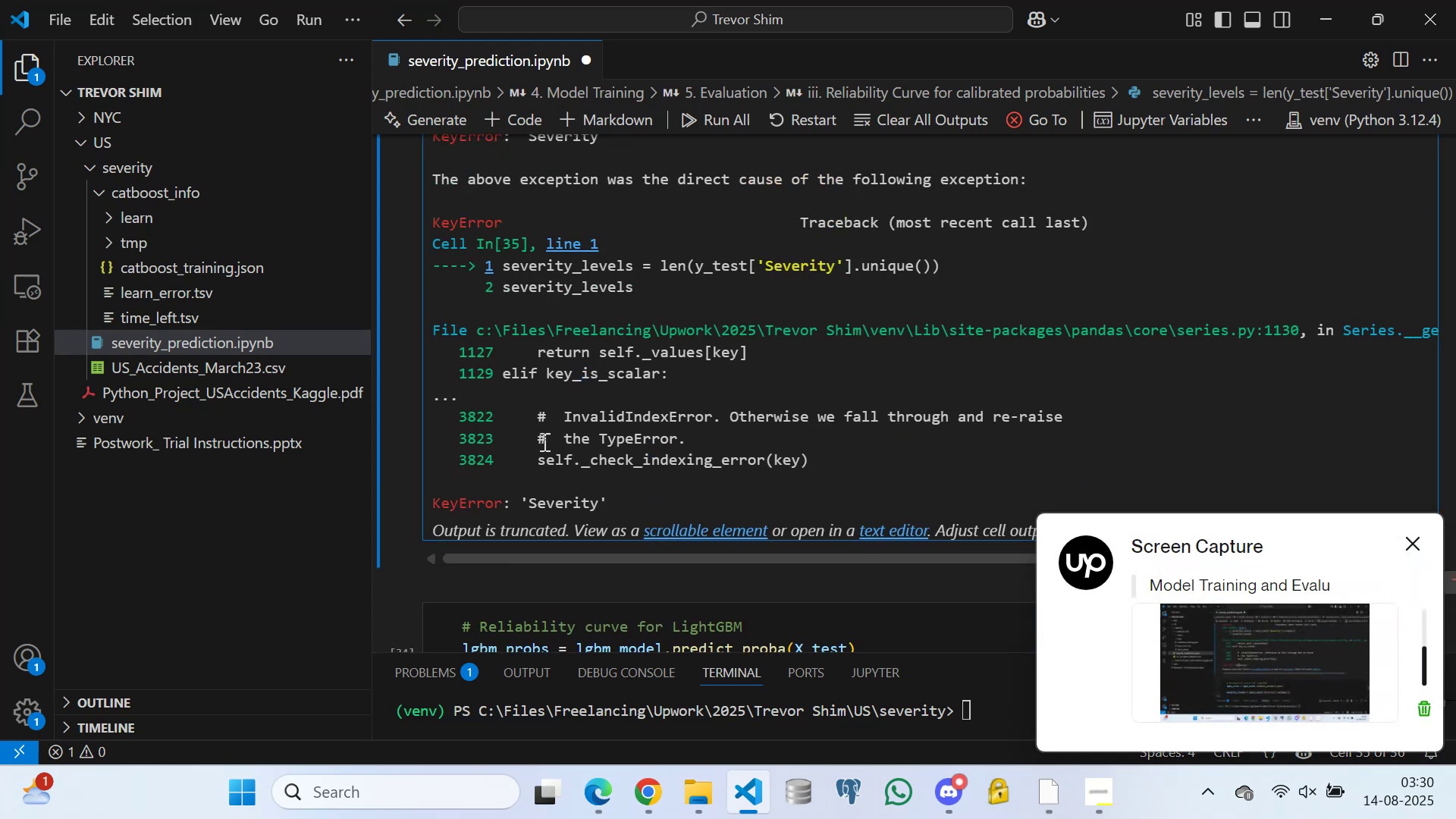 
left_click_drag(start_coordinate=[592, 441], to_coordinate=[595, 438])
 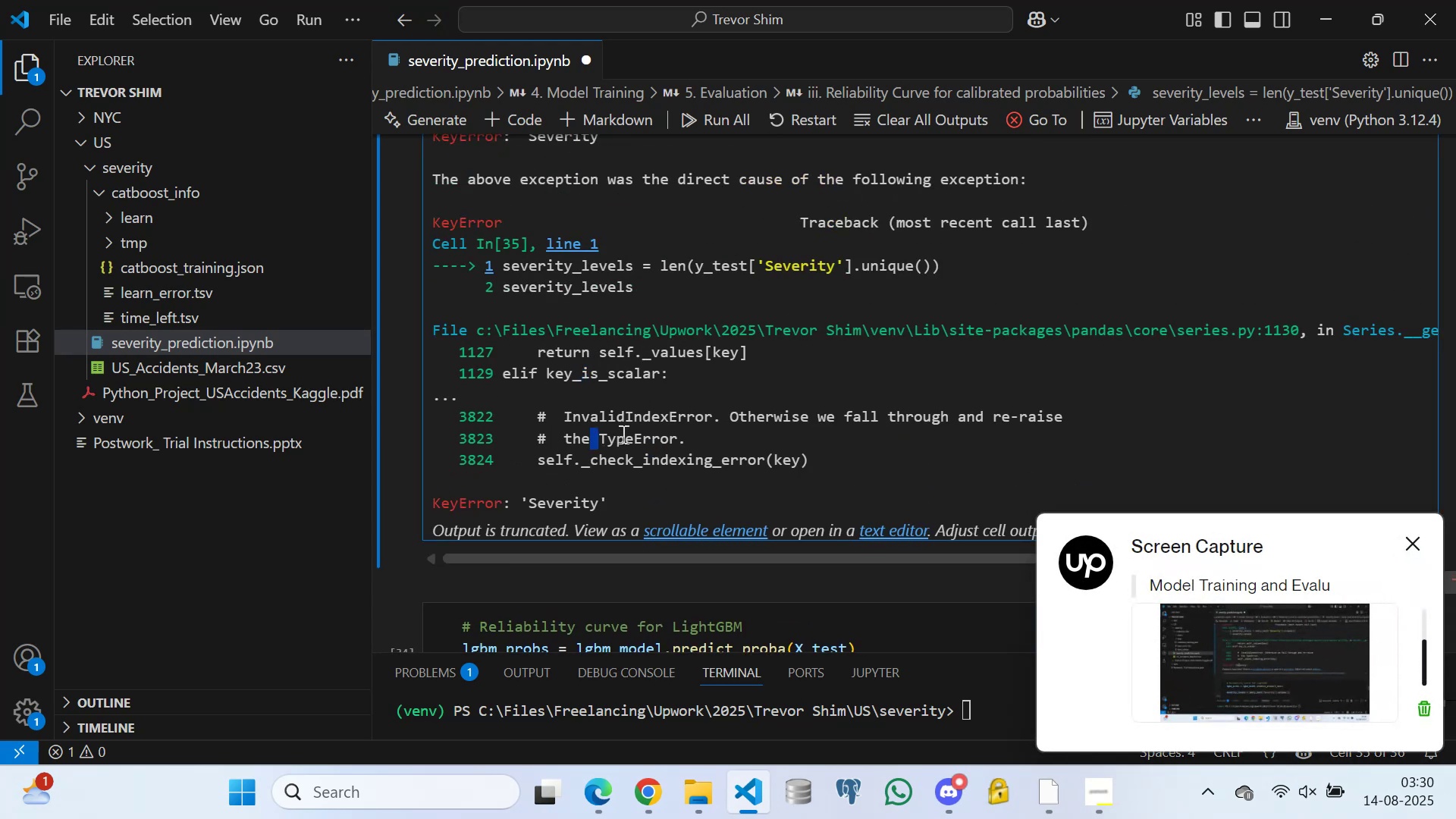 
triple_click([622, 434])
 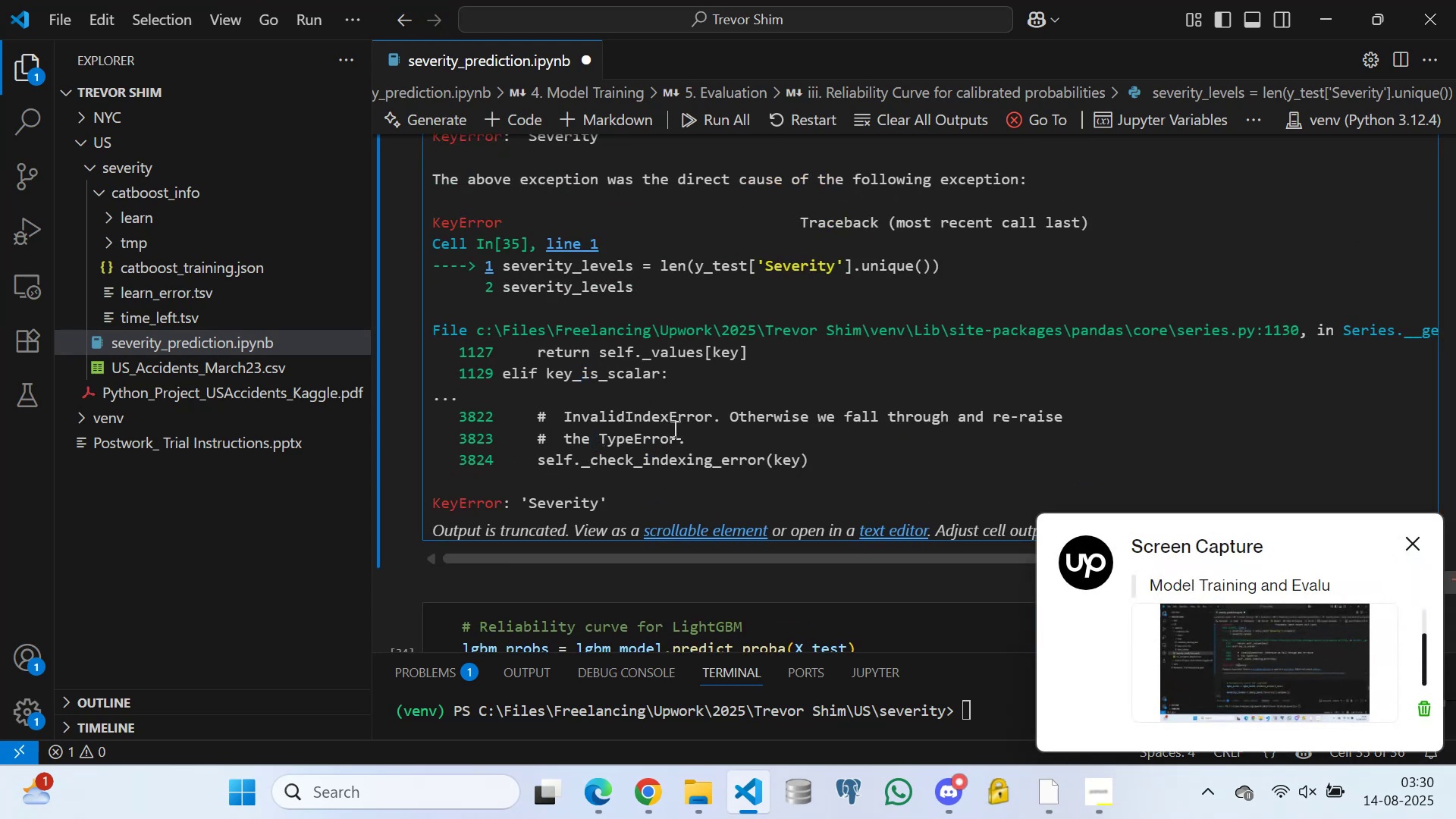 
triple_click([703, 420])
 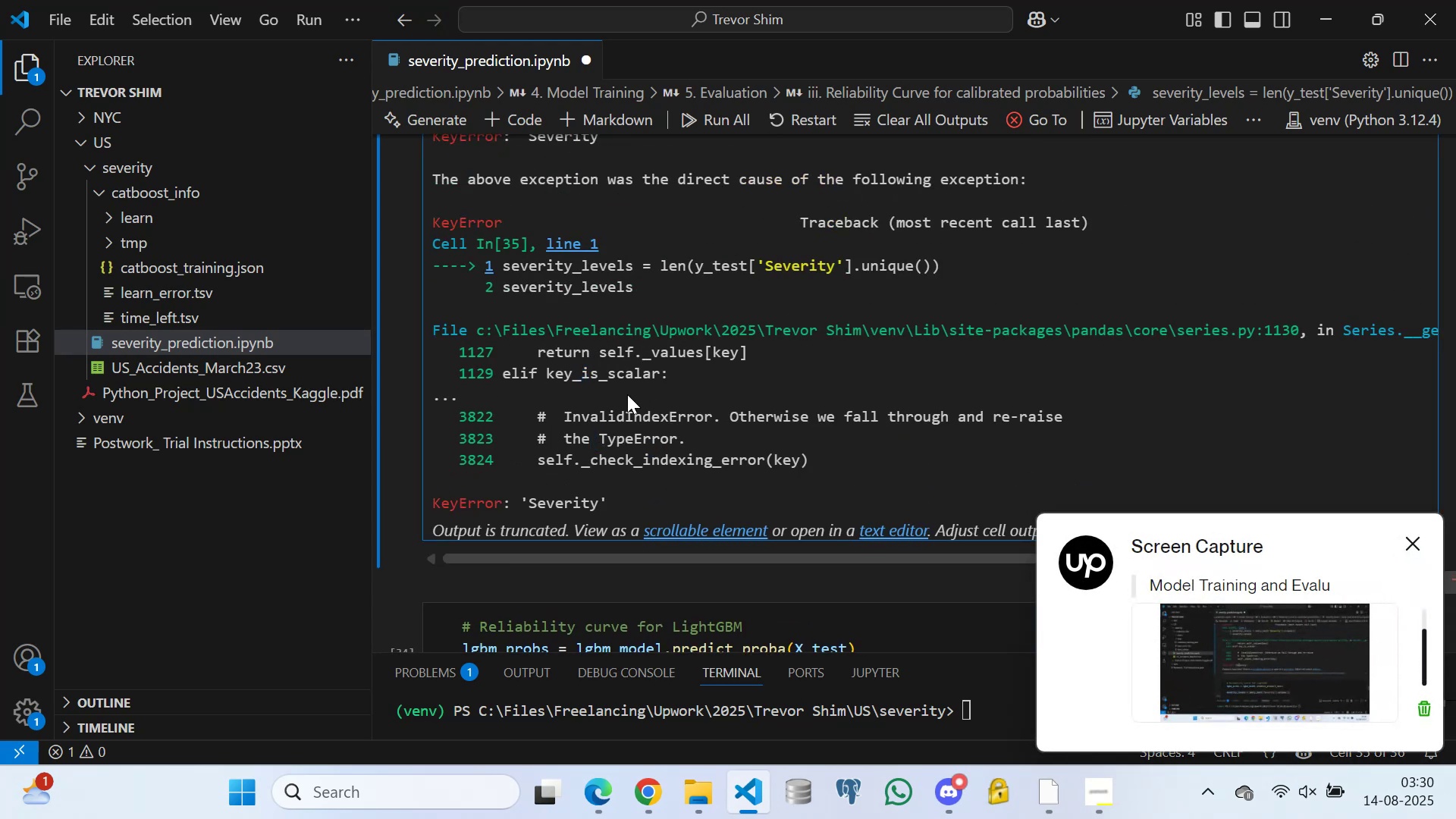 
triple_click([623, 391])
 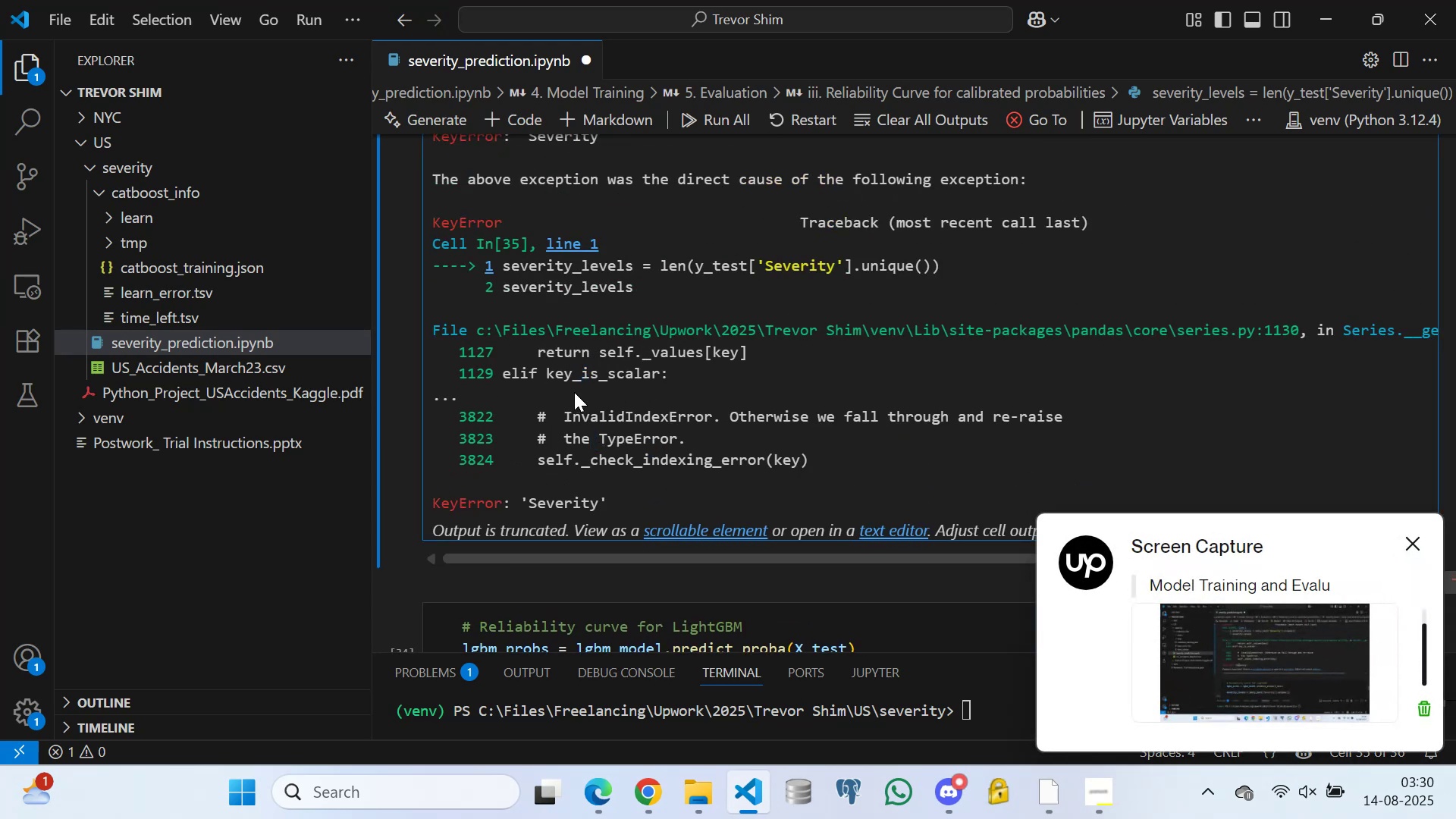 
triple_click([574, 392])
 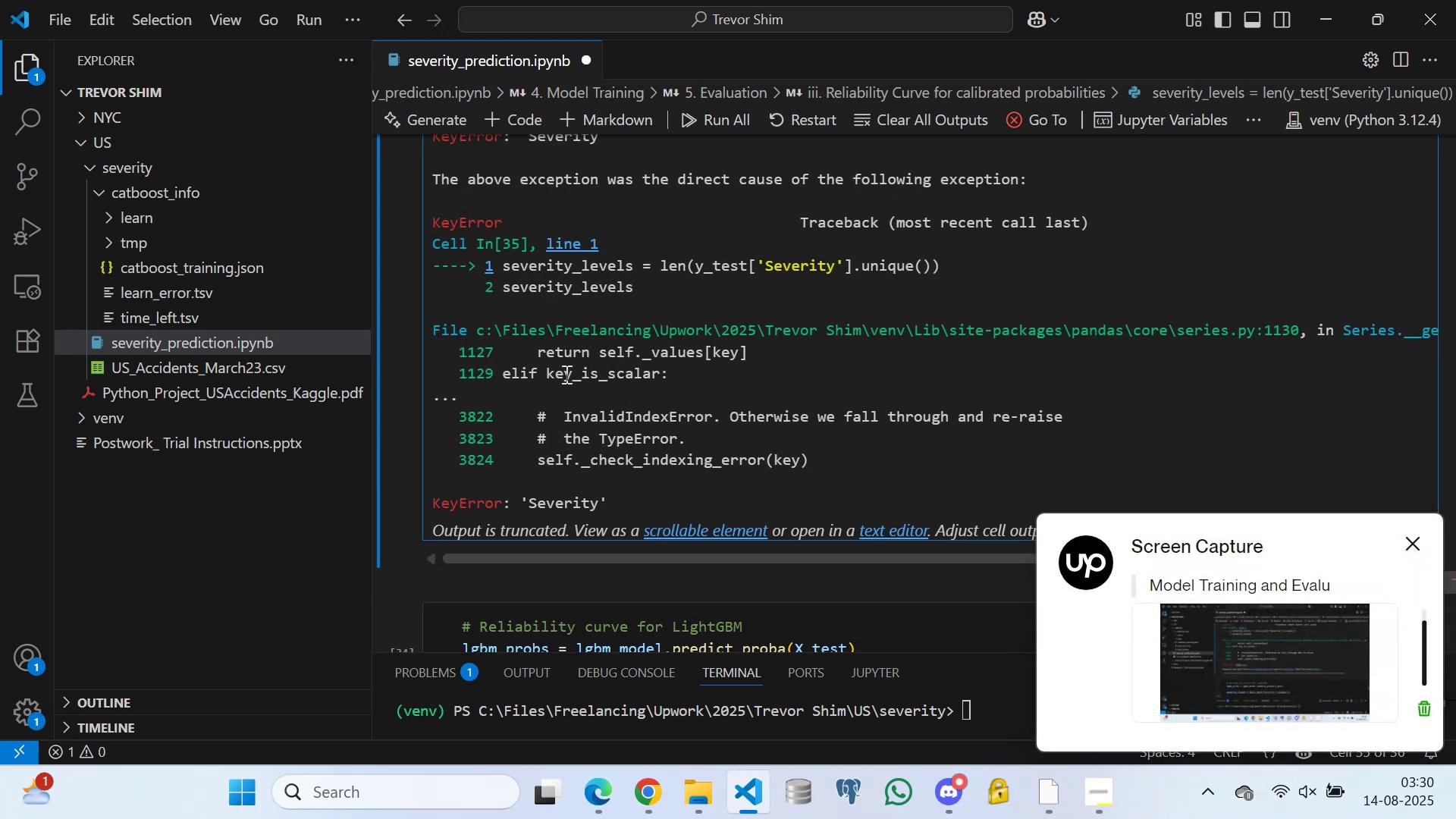 
triple_click([565, 373])
 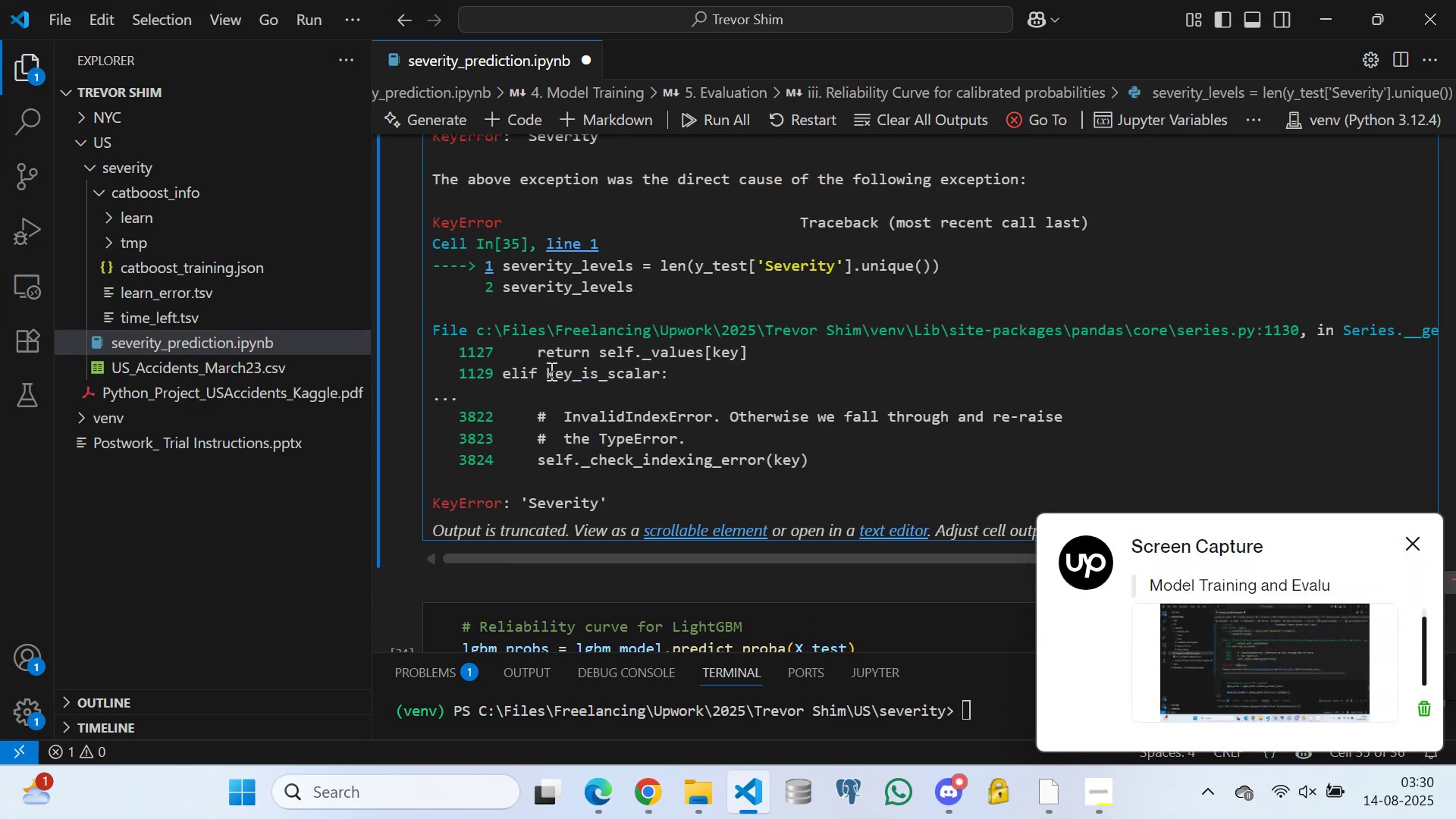 
triple_click([550, 371])
 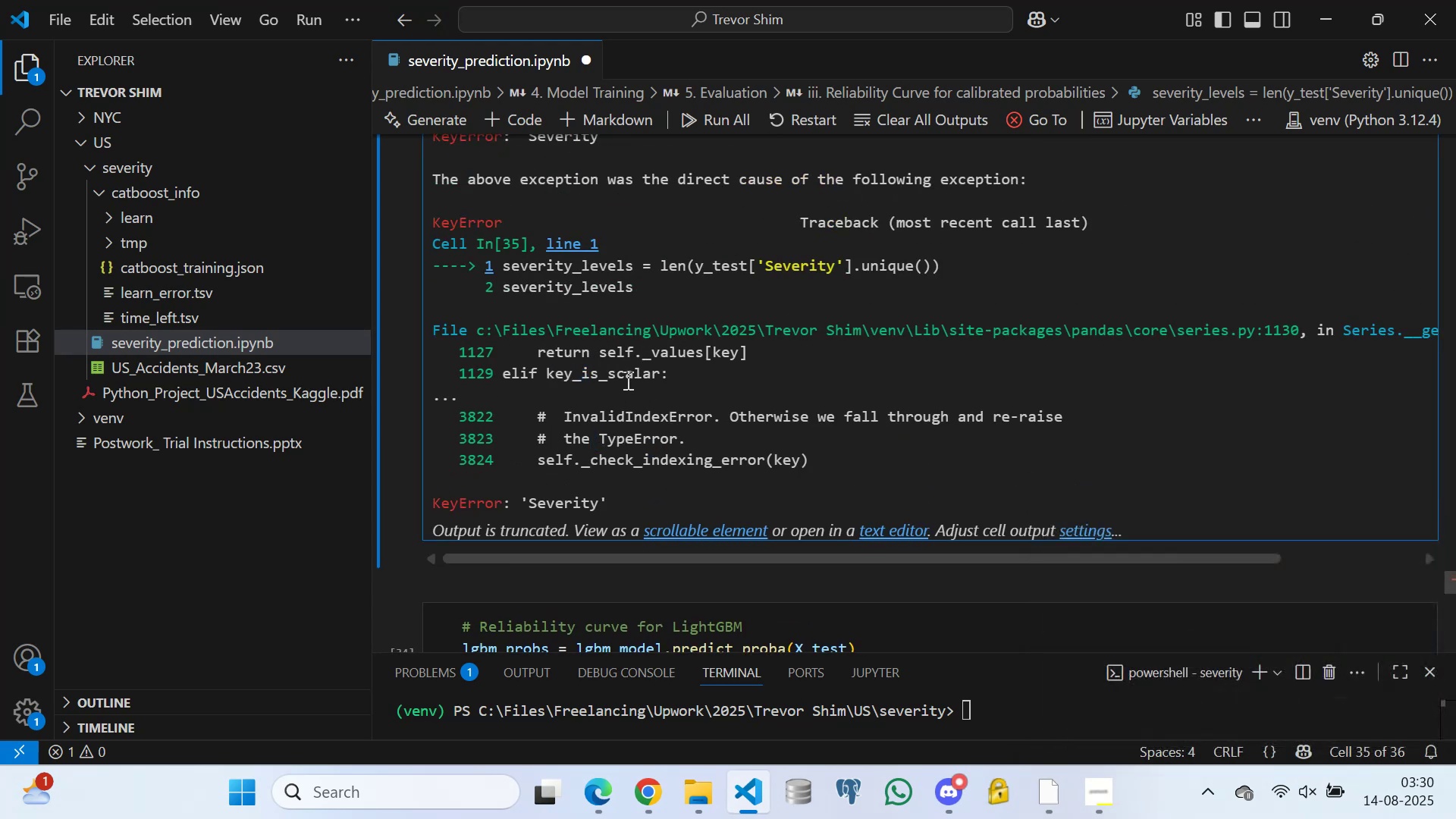 
triple_click([627, 380])
 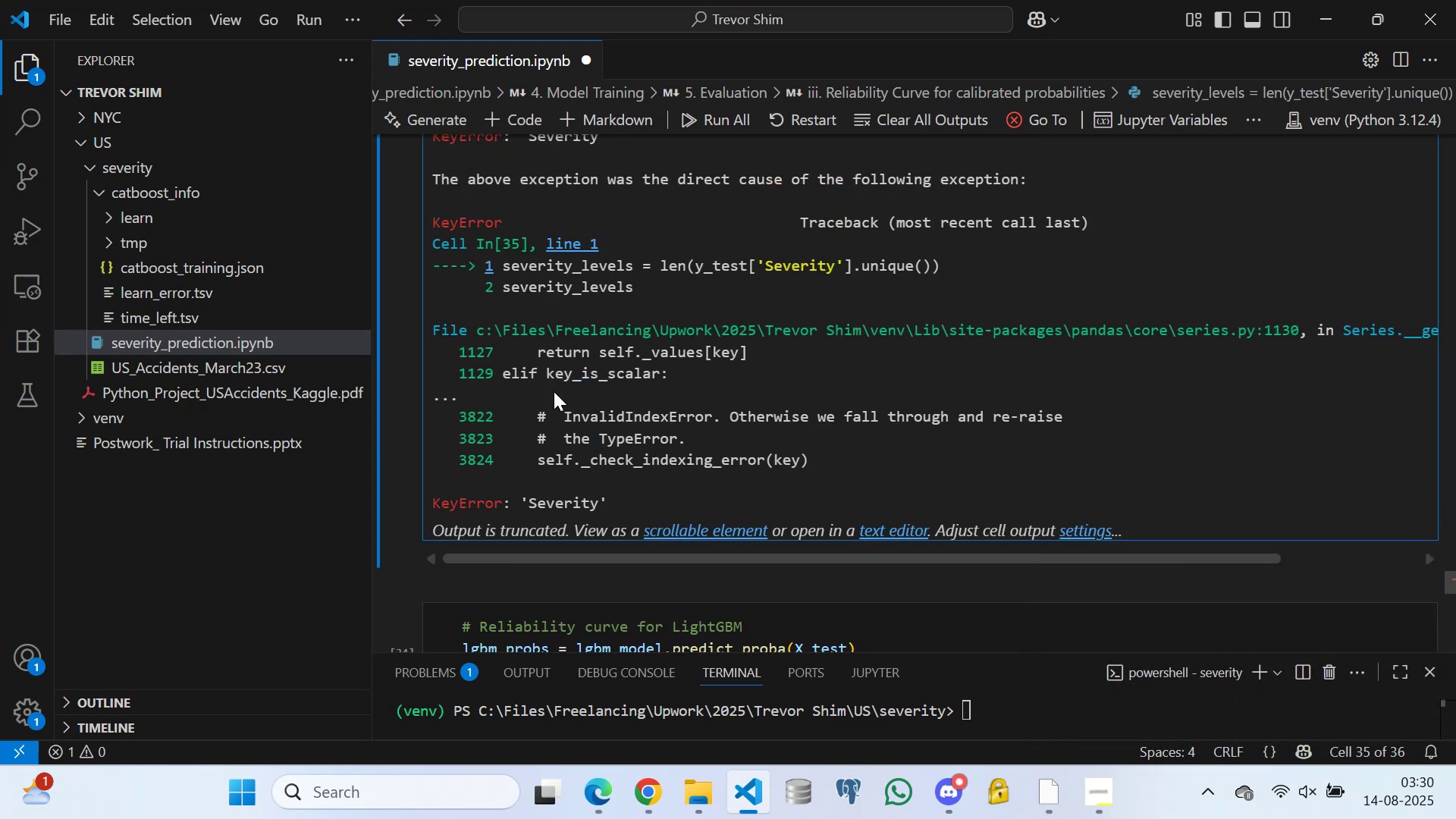 
scroll: coordinate [576, 348], scroll_direction: up, amount: 14.0
 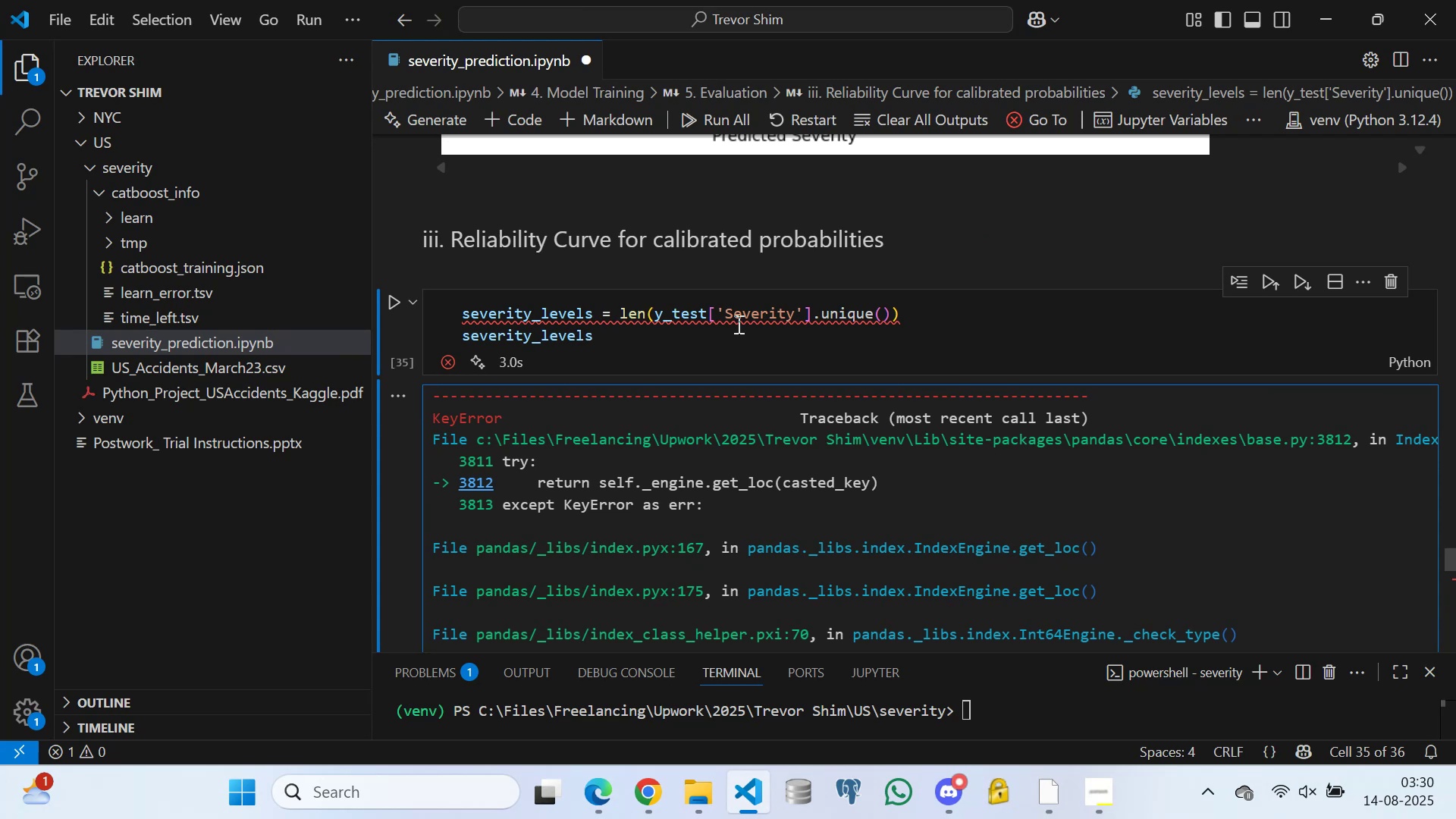 
scroll: coordinate [771, 474], scroll_direction: down, amount: 17.0
 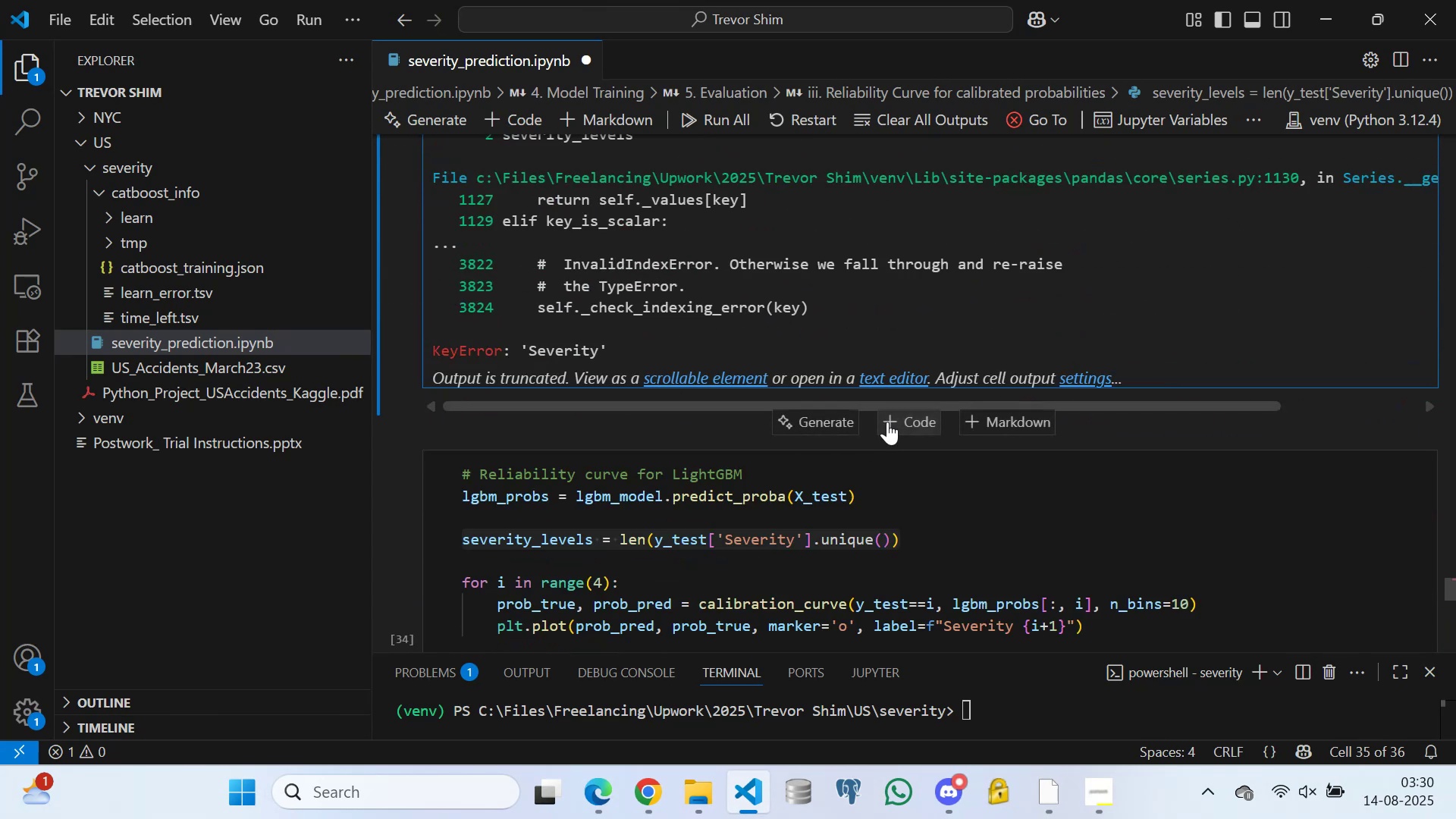 
left_click([890, 422])
 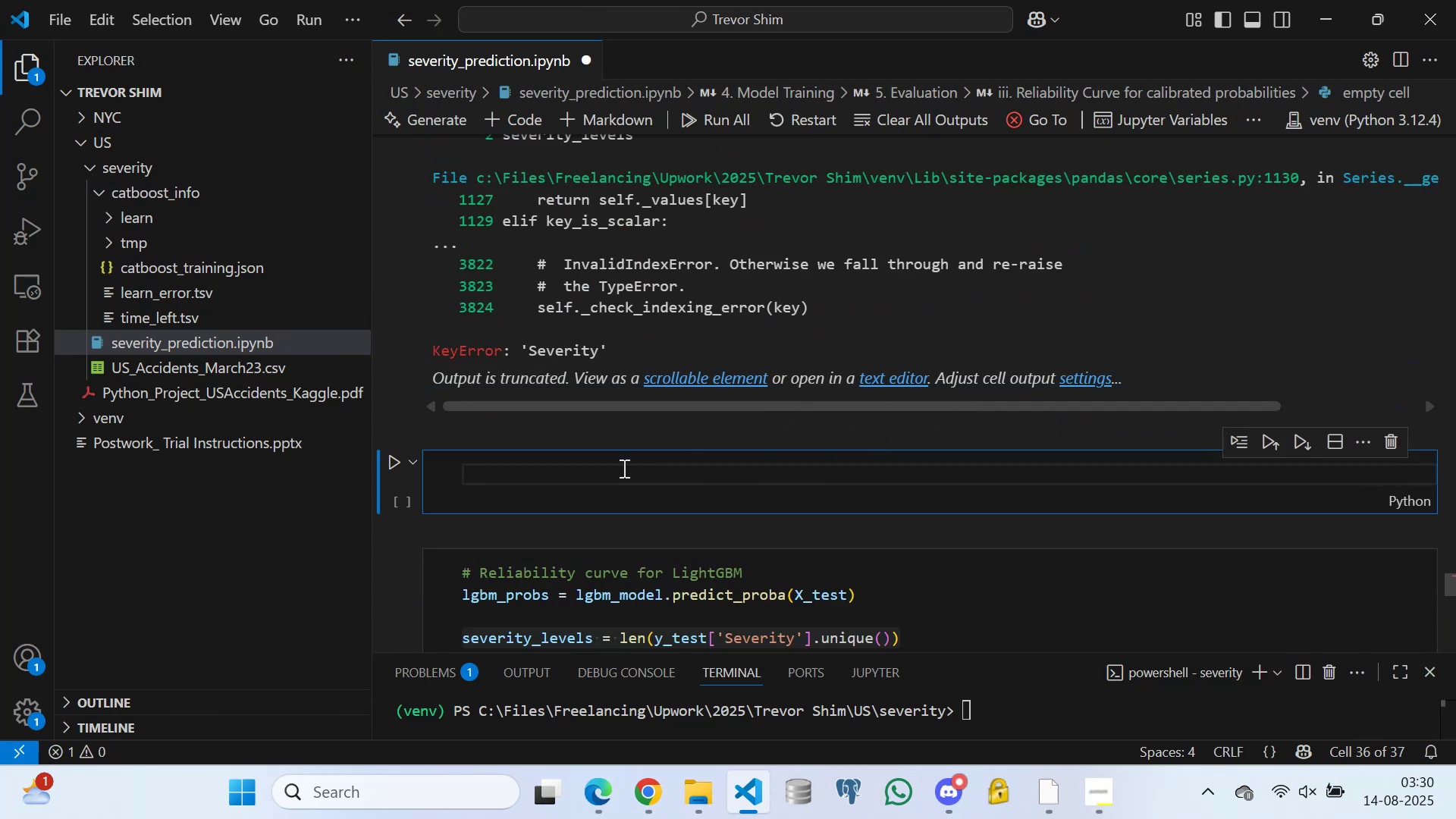 
key(Y)
 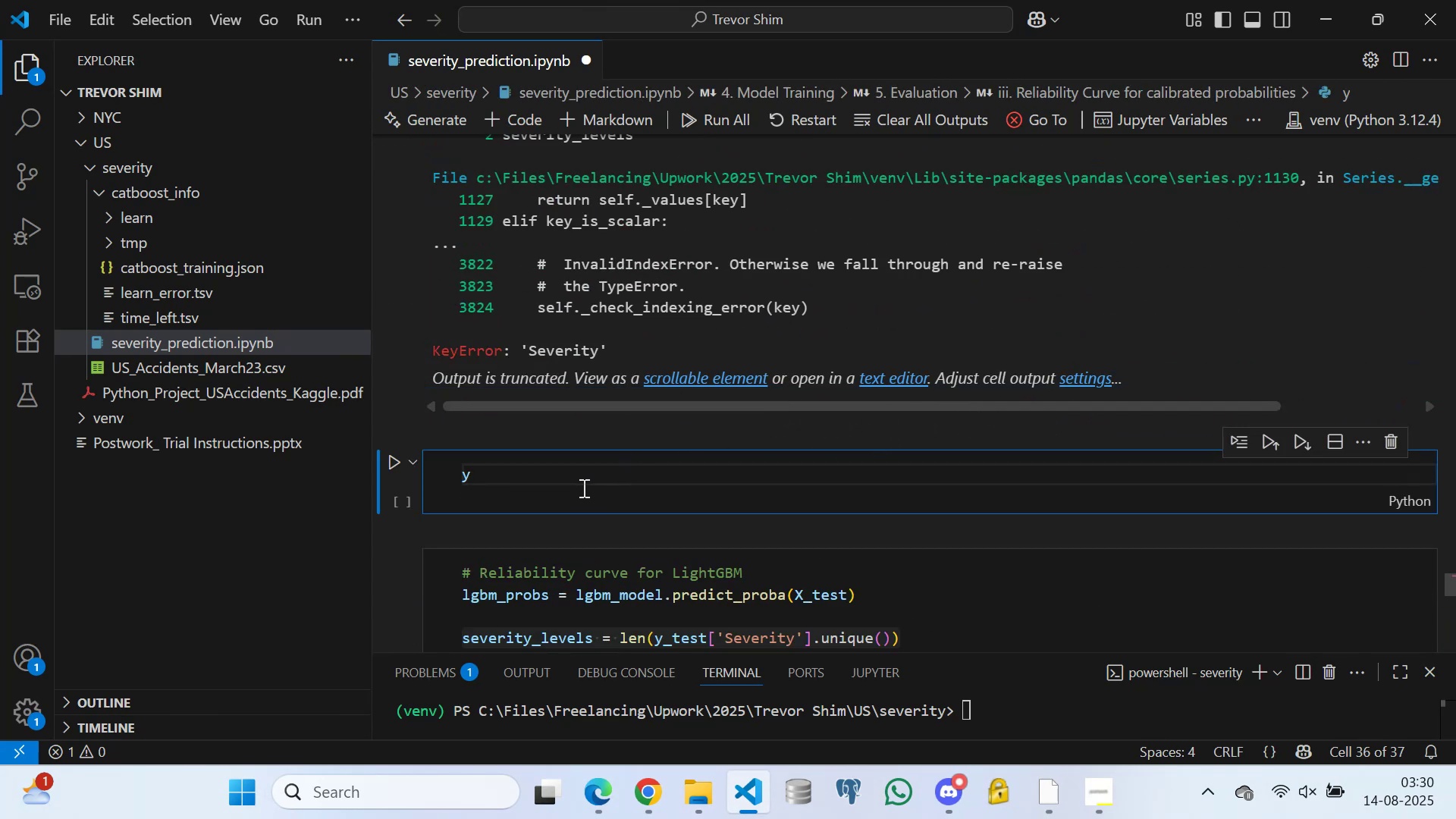 
key(Shift+Minus)
 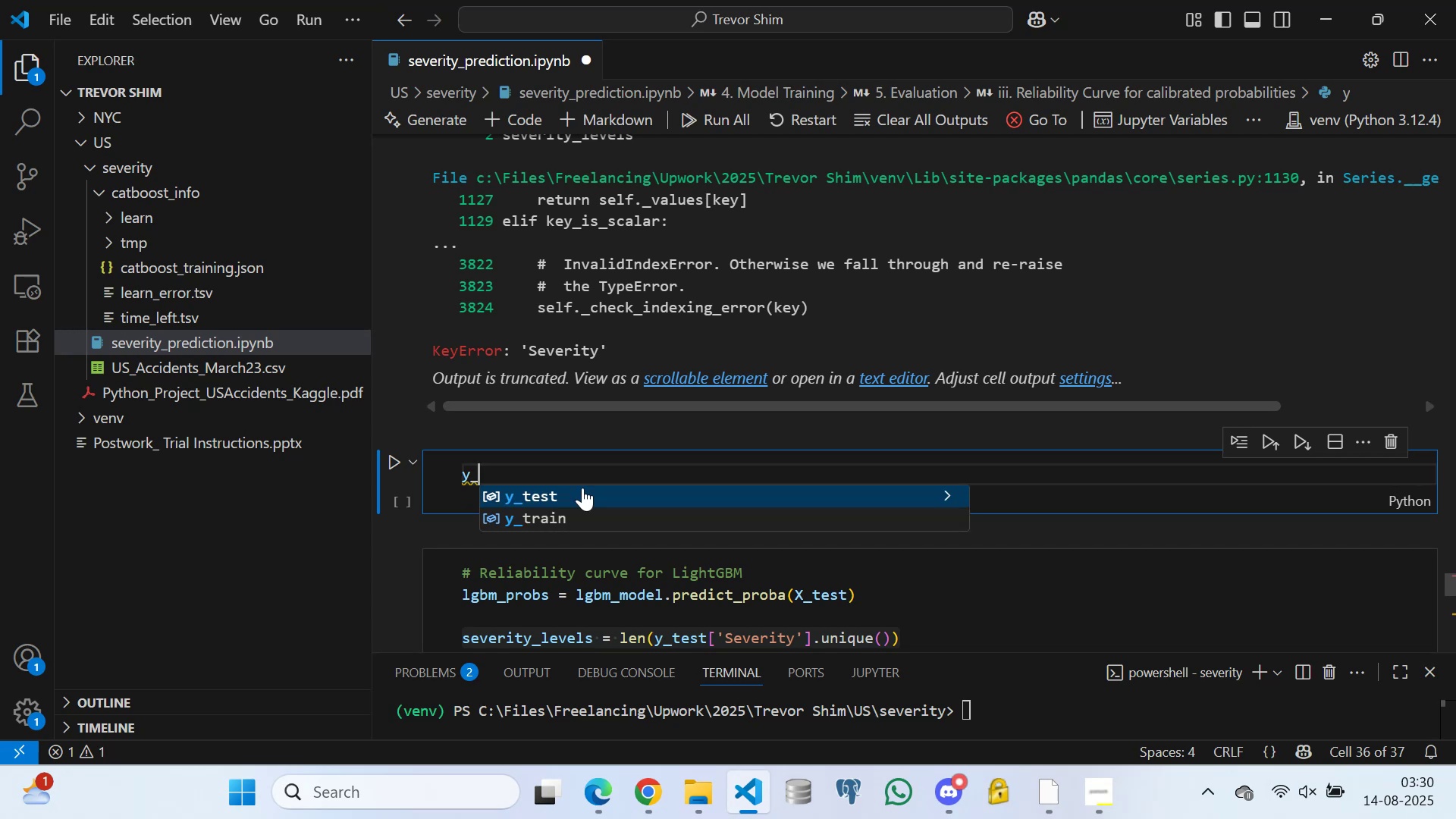 
key(T)
 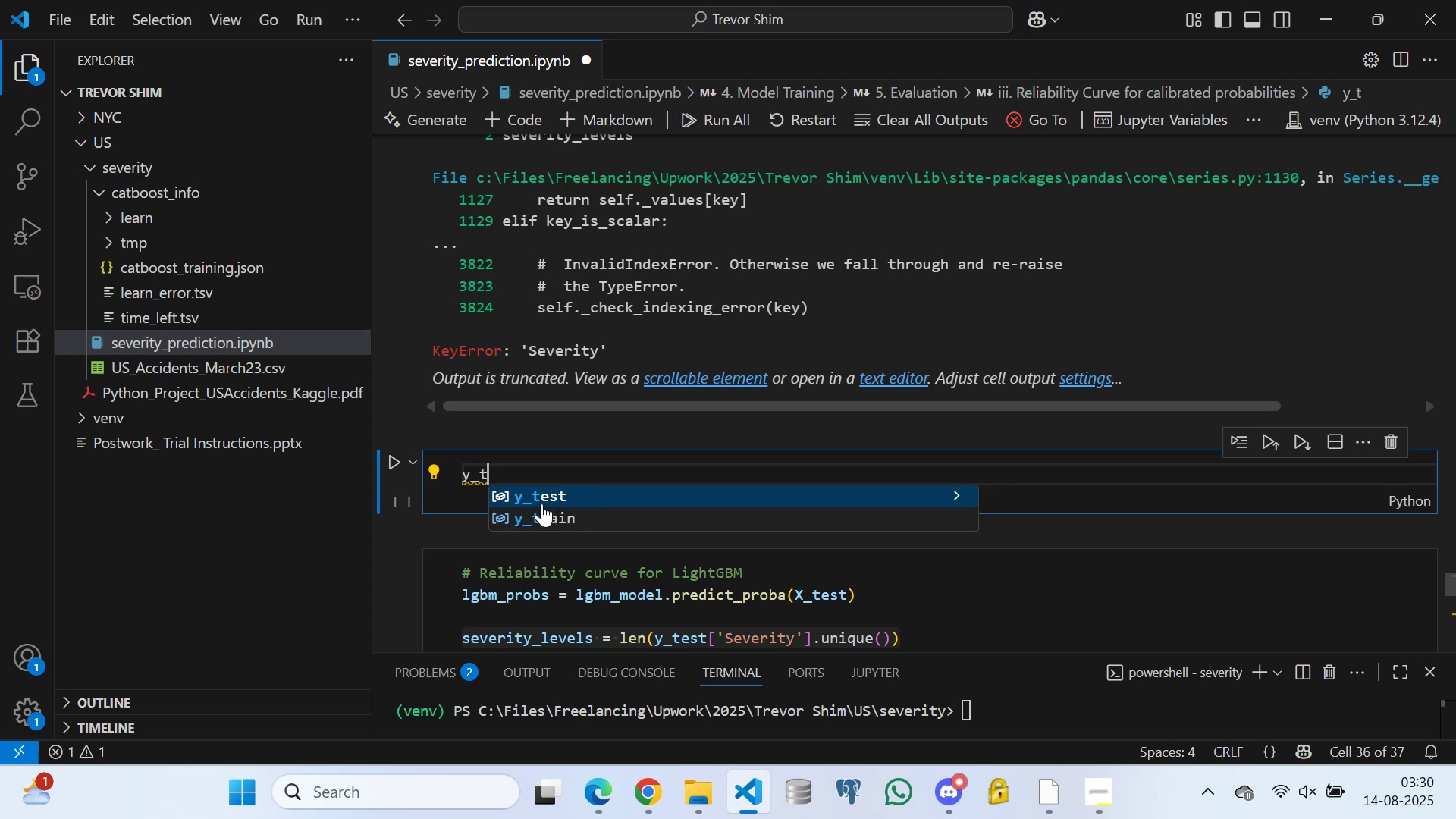 
left_click([551, 497])
 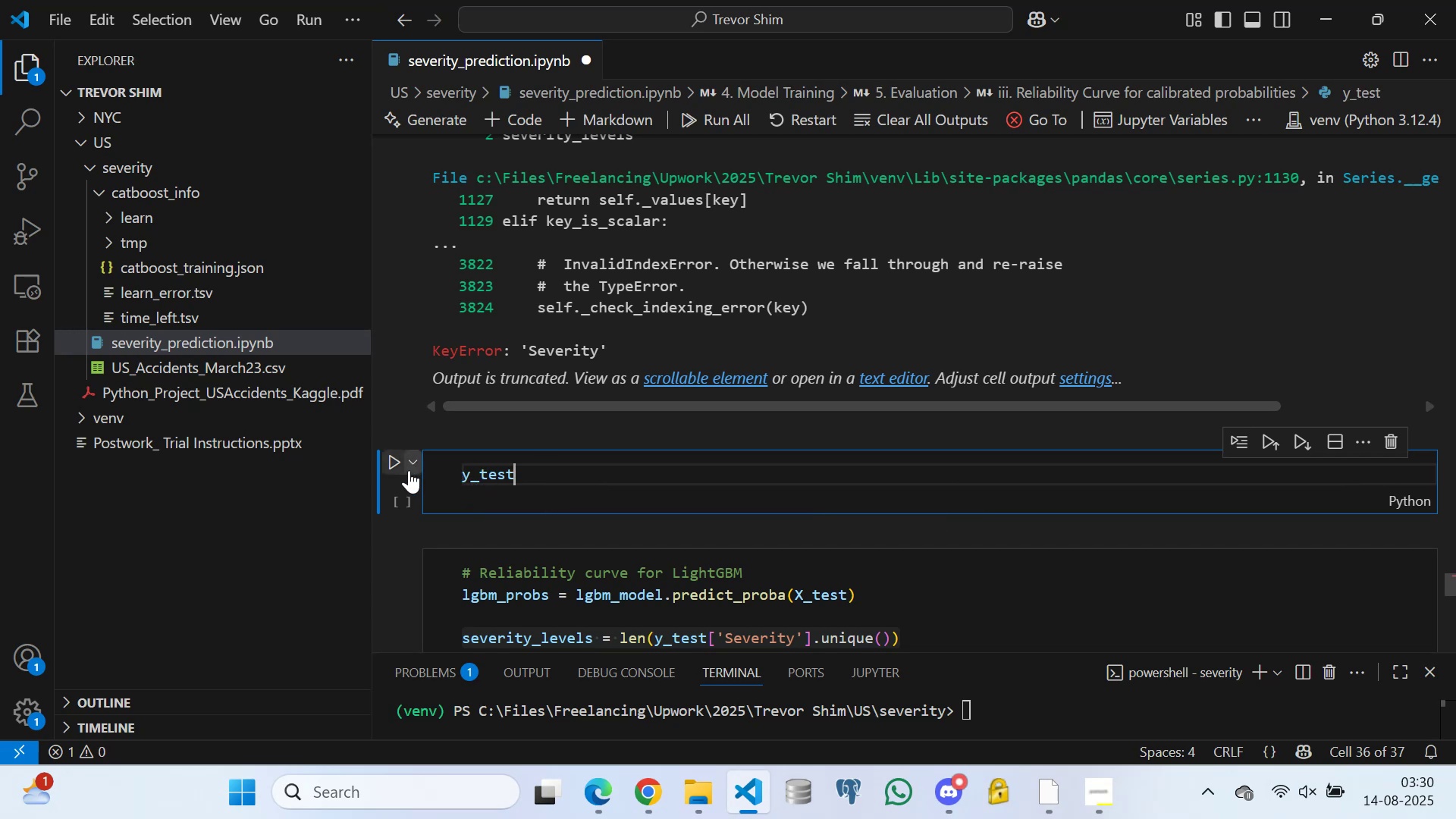 
left_click([393, 455])
 